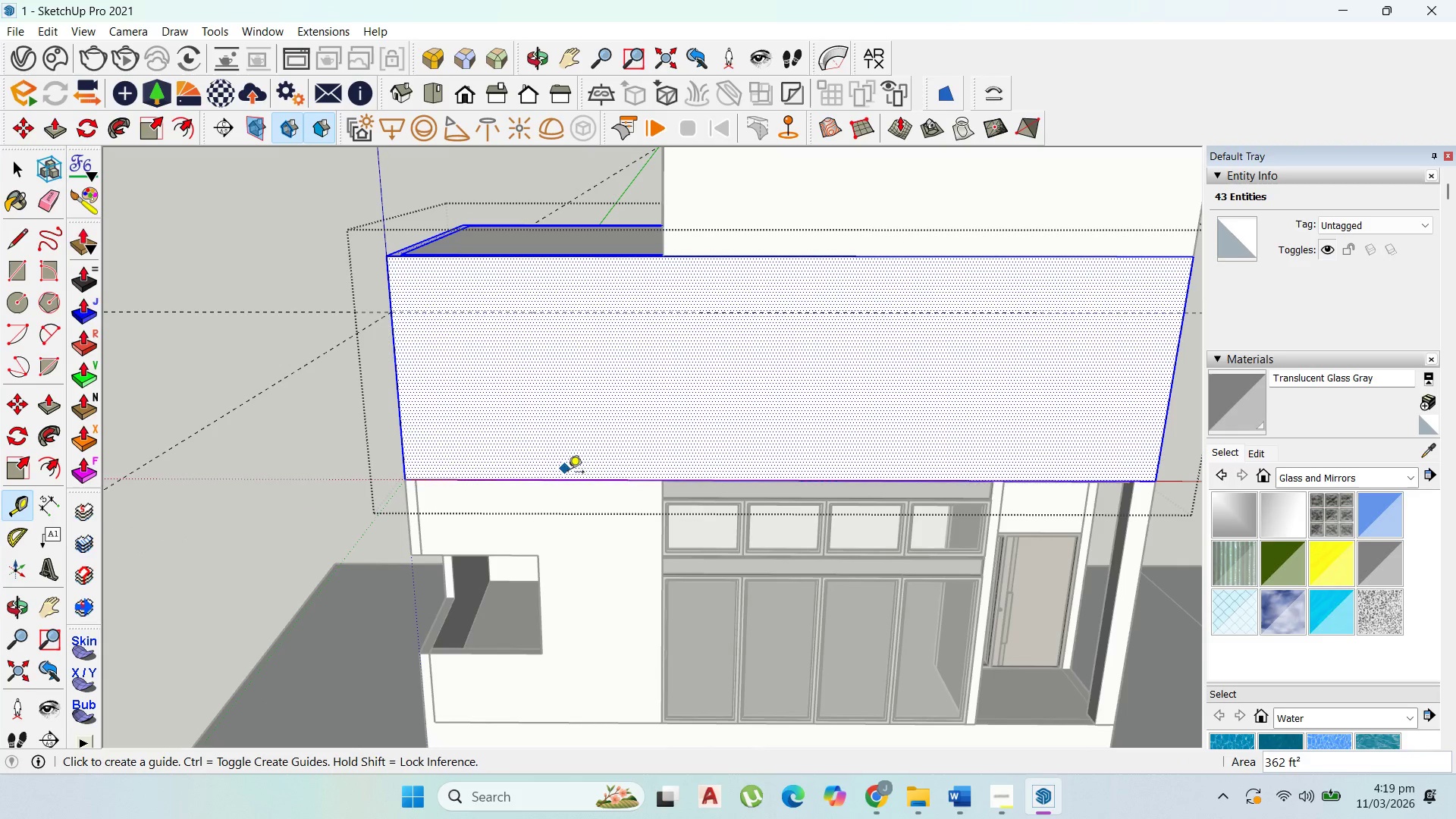 
left_click([570, 475])
 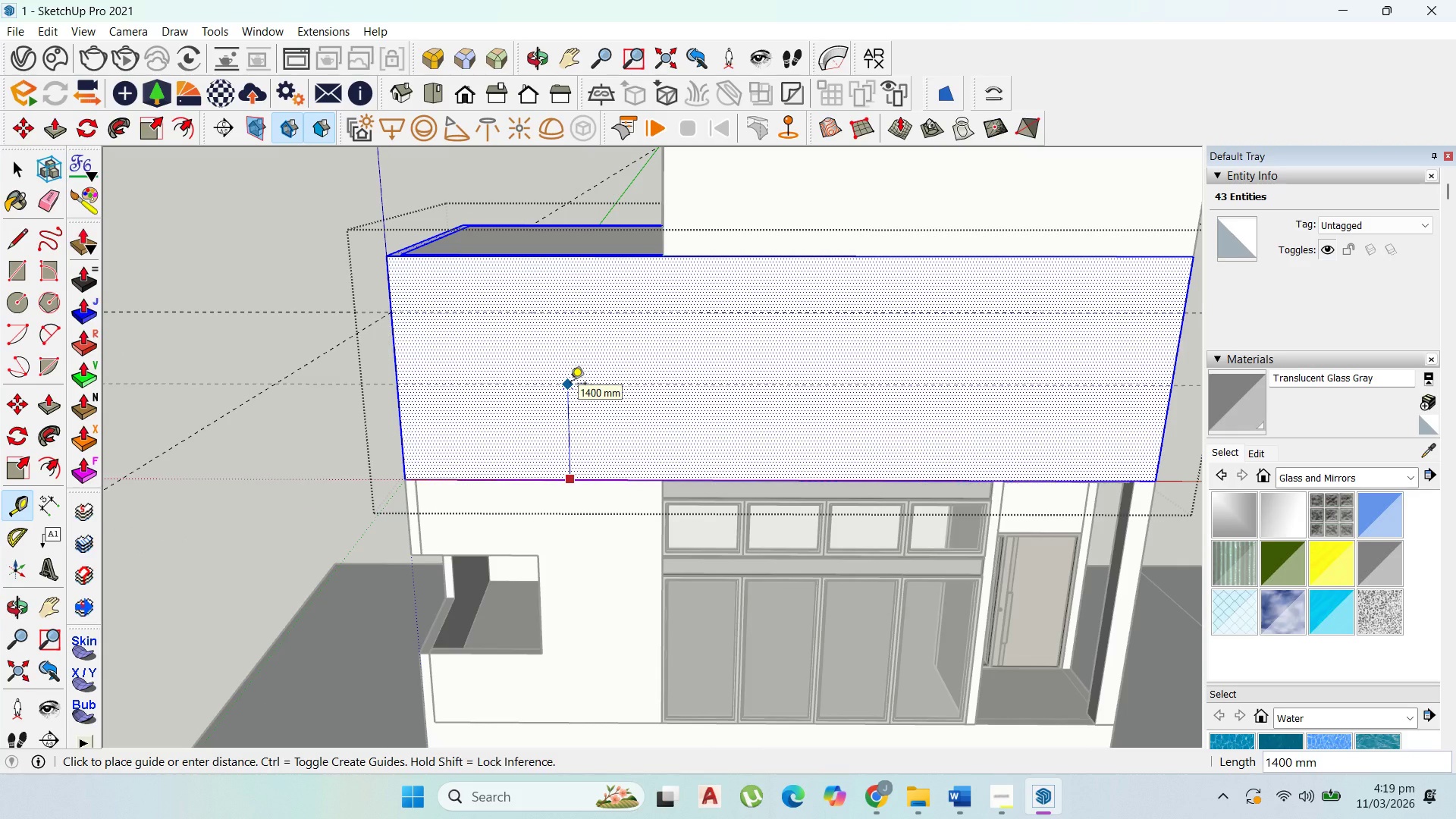 
wait(6.27)
 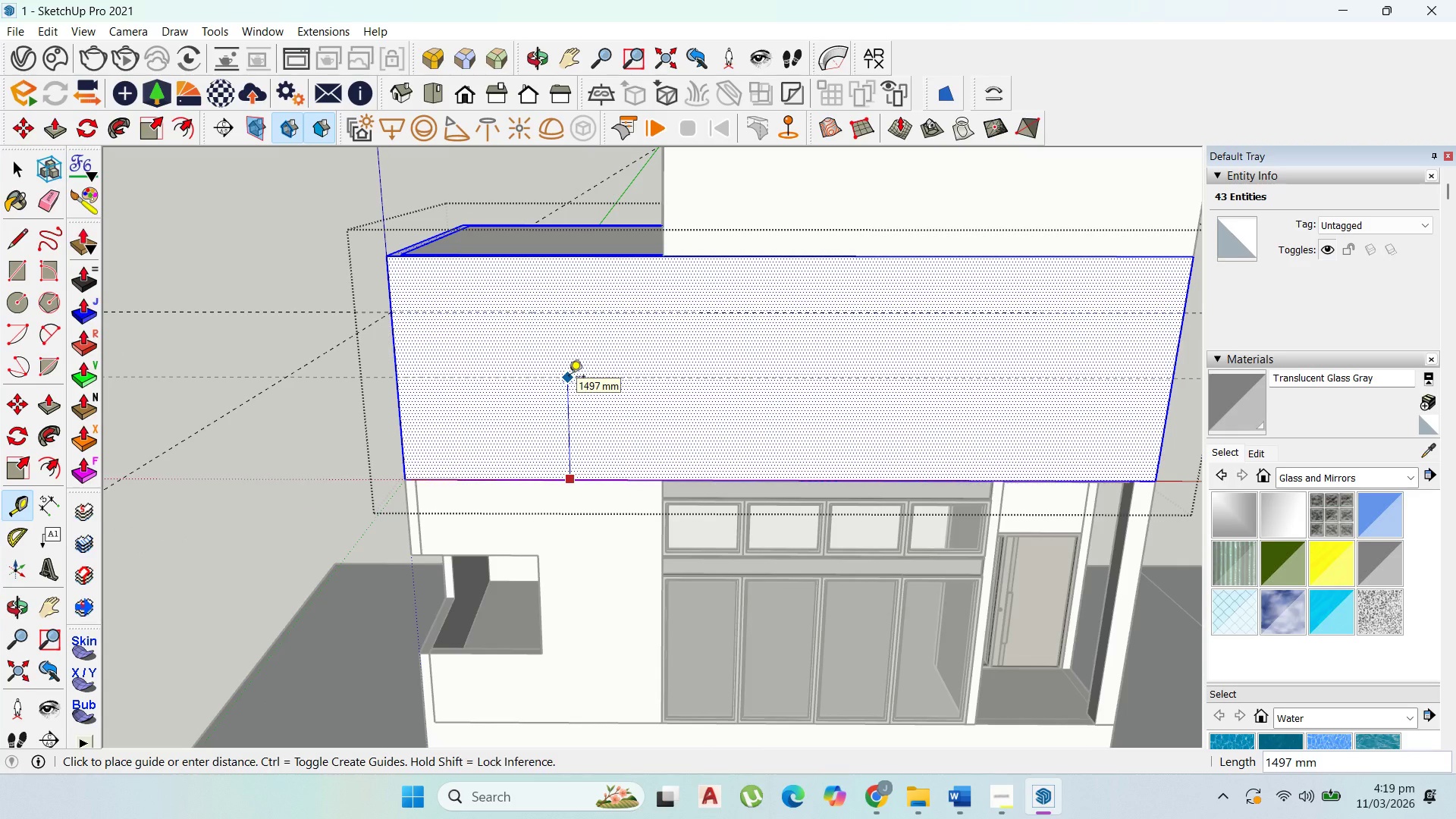 
type(1200)
 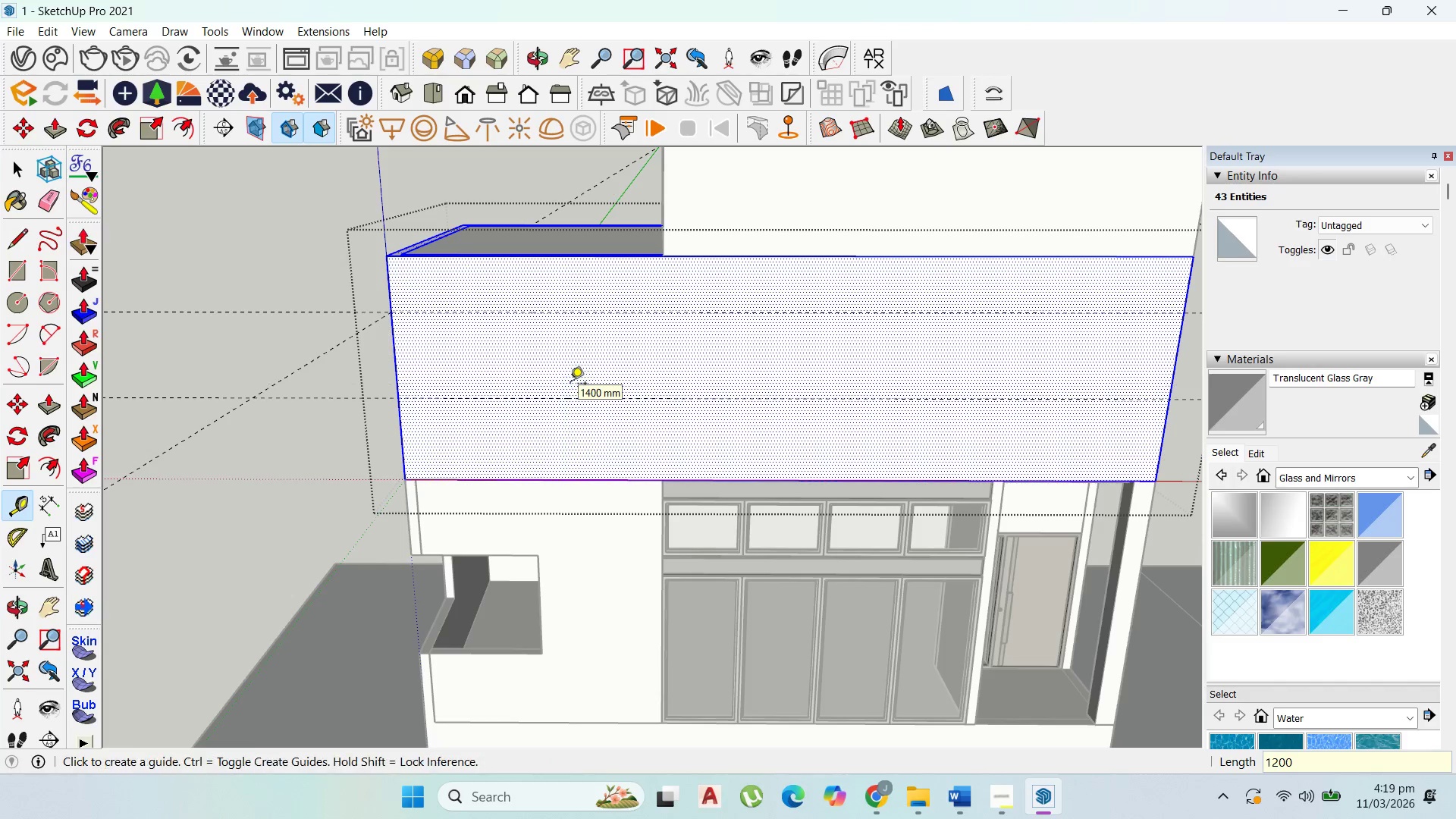 
key(Enter)
 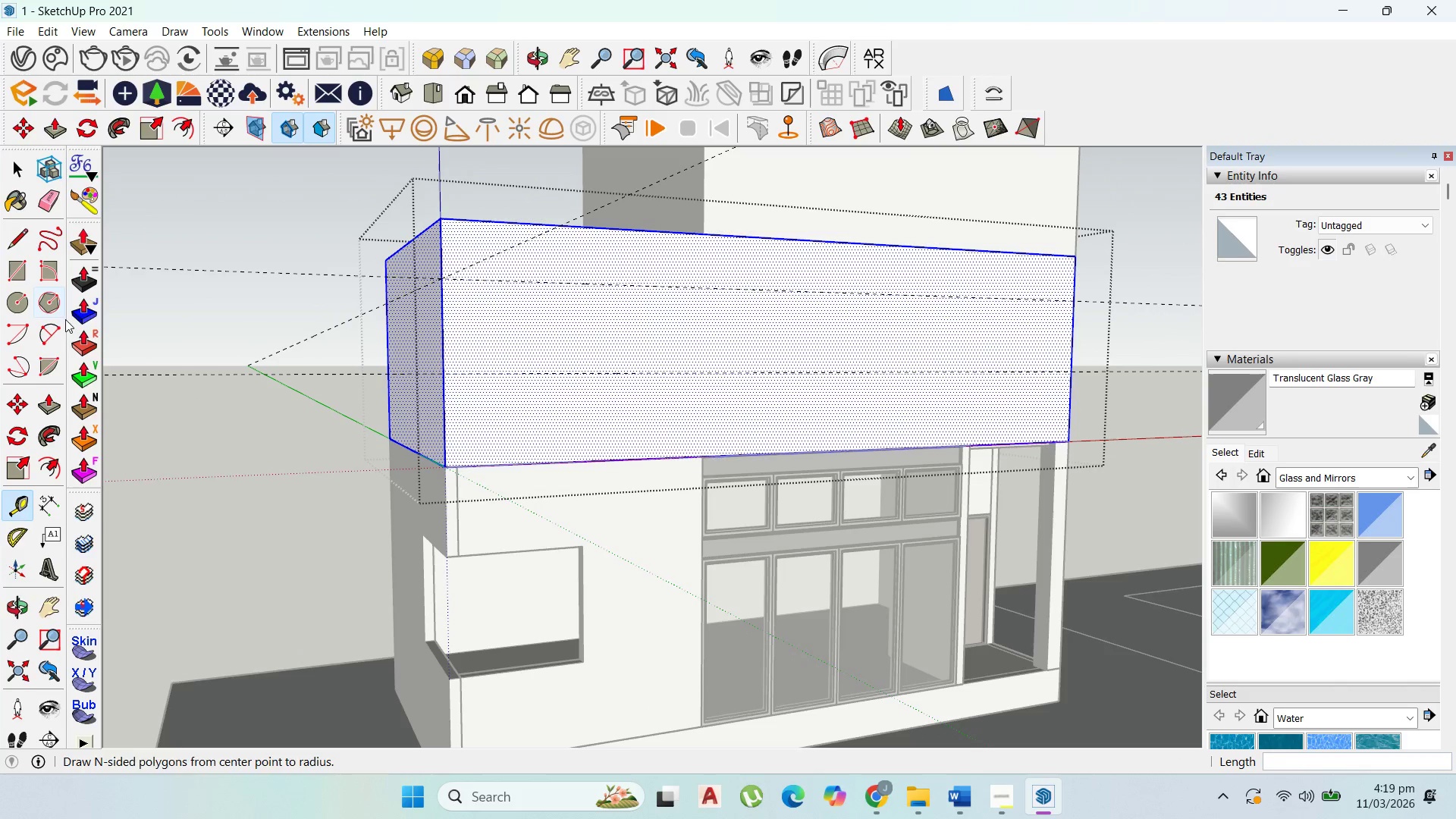 
left_click_drag(start_coordinate=[444, 329], to_coordinate=[457, 329])
 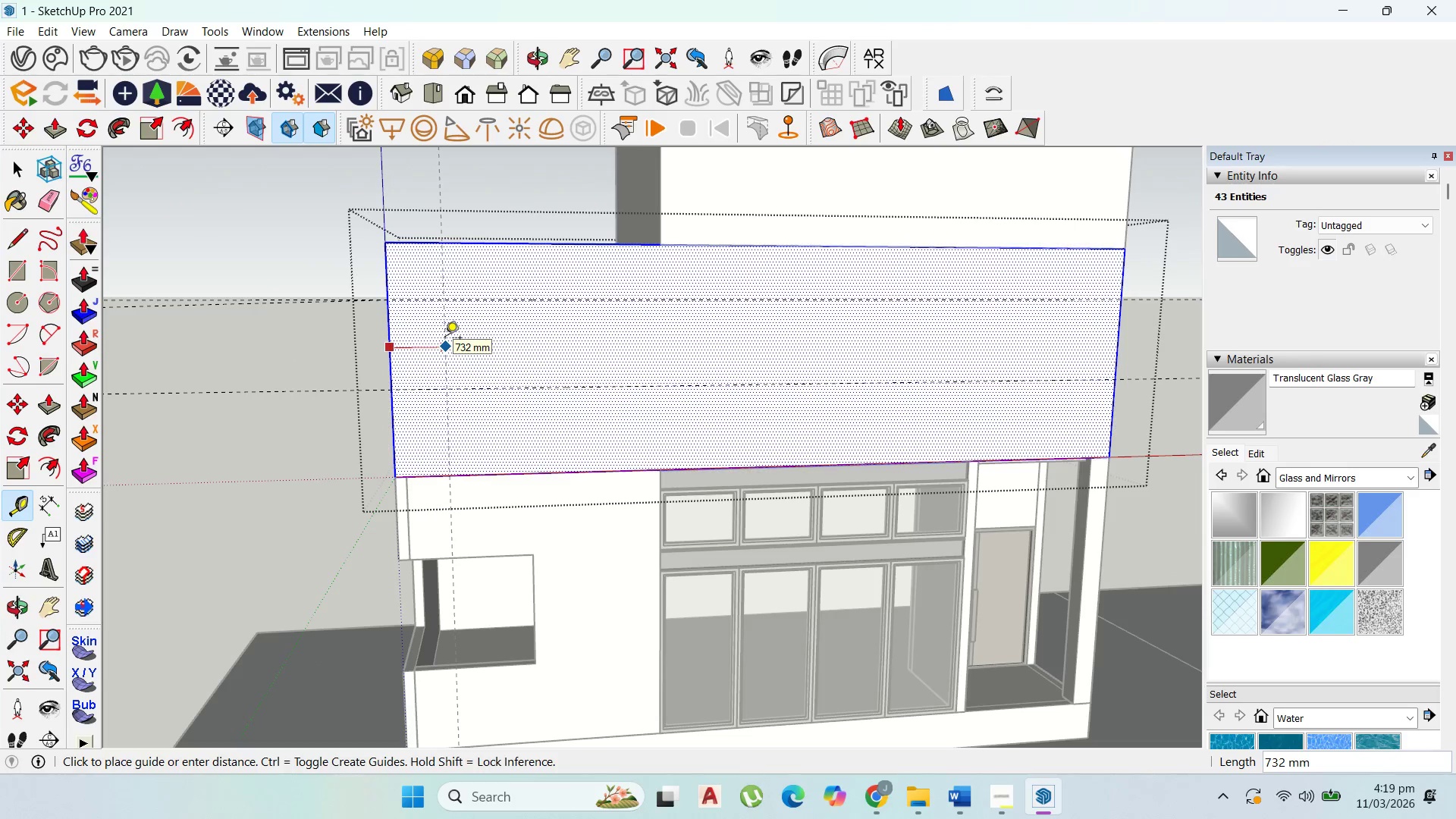 
wait(7.09)
 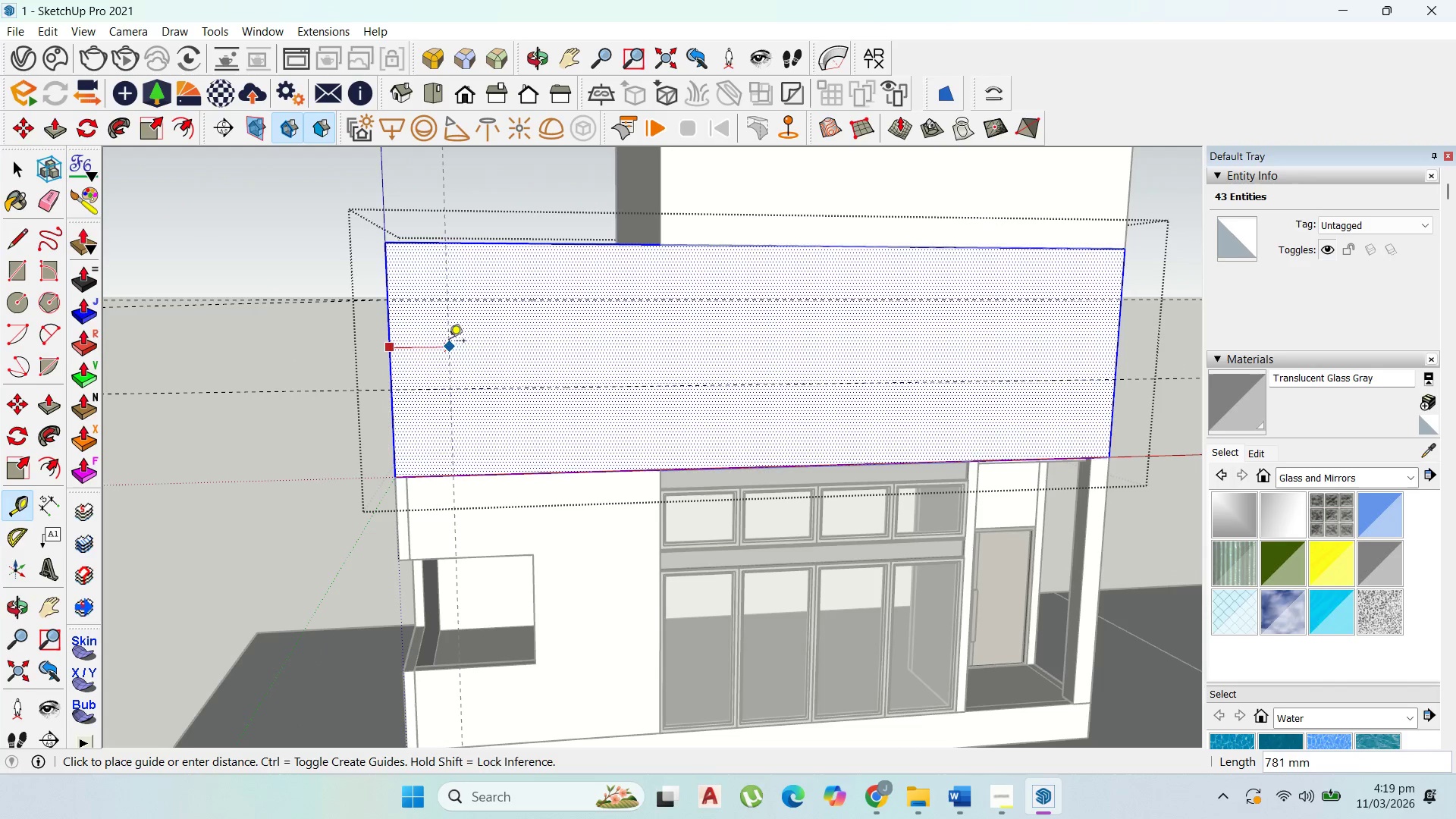 
type(800)
 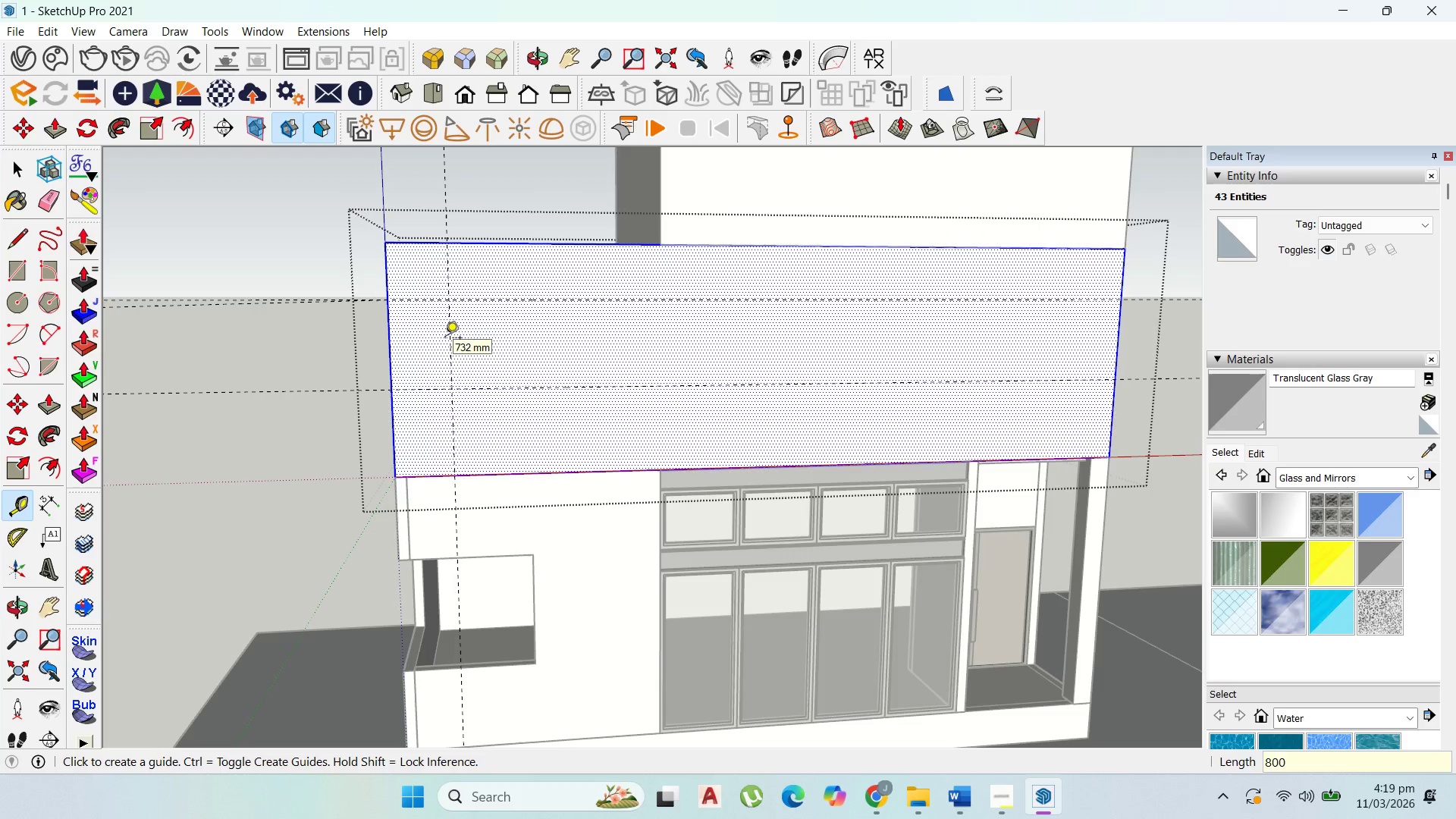 
key(Enter)
 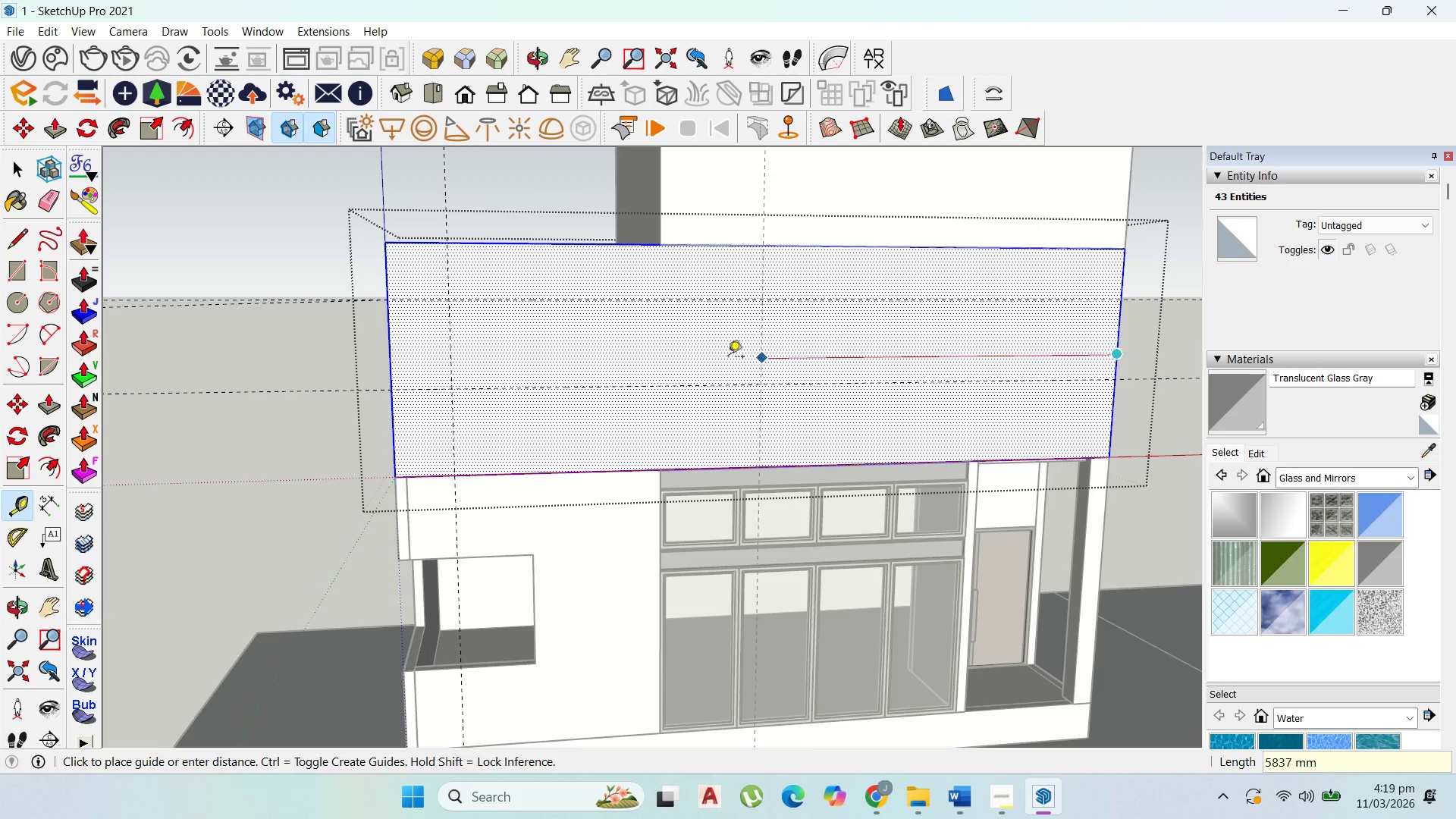 
hold_key(key=ShiftLeft, duration=1.5)
scroll: coordinate [654, 459], scroll_direction: up, amount: 2.0
 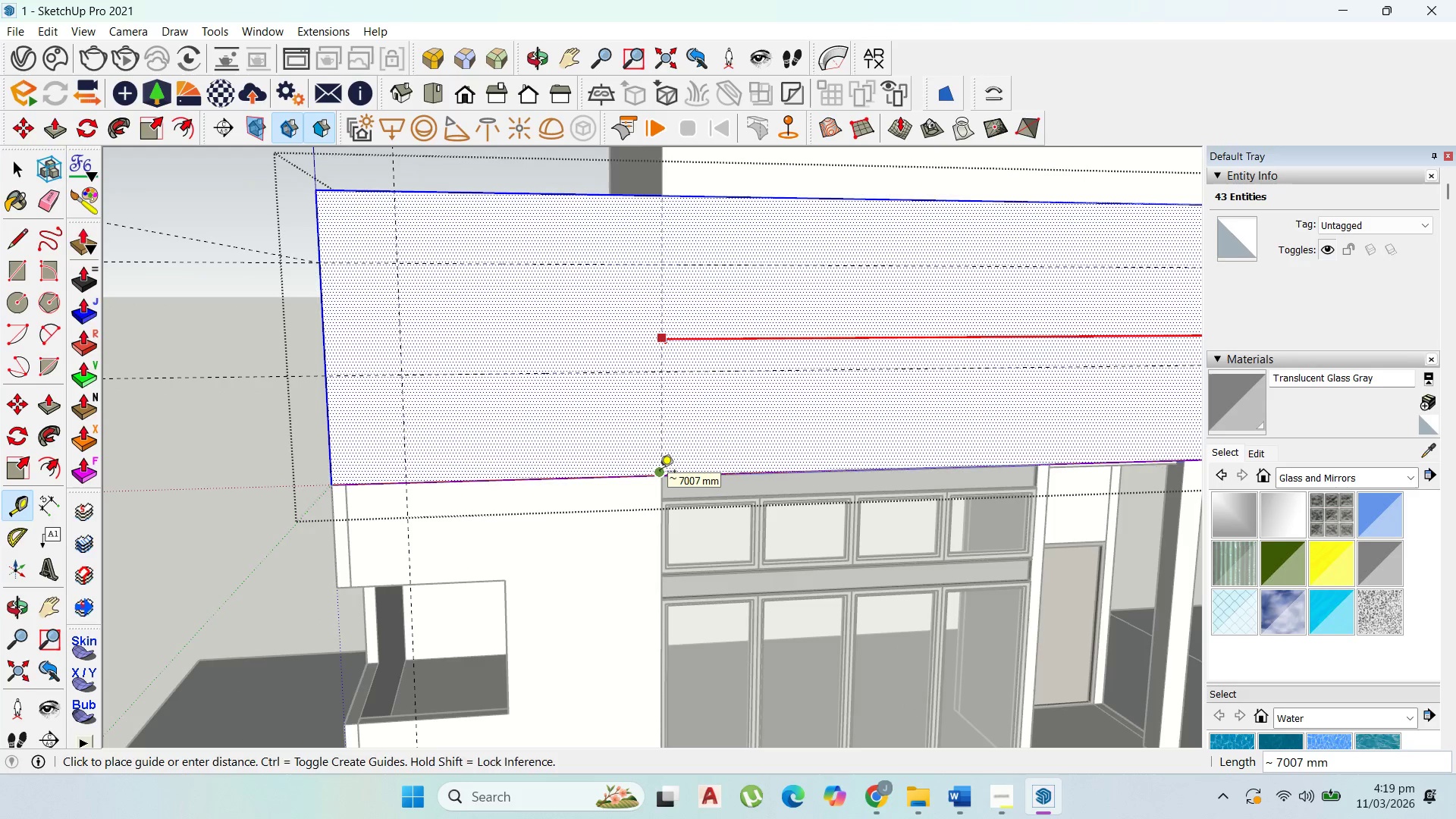 
left_click([660, 472])
 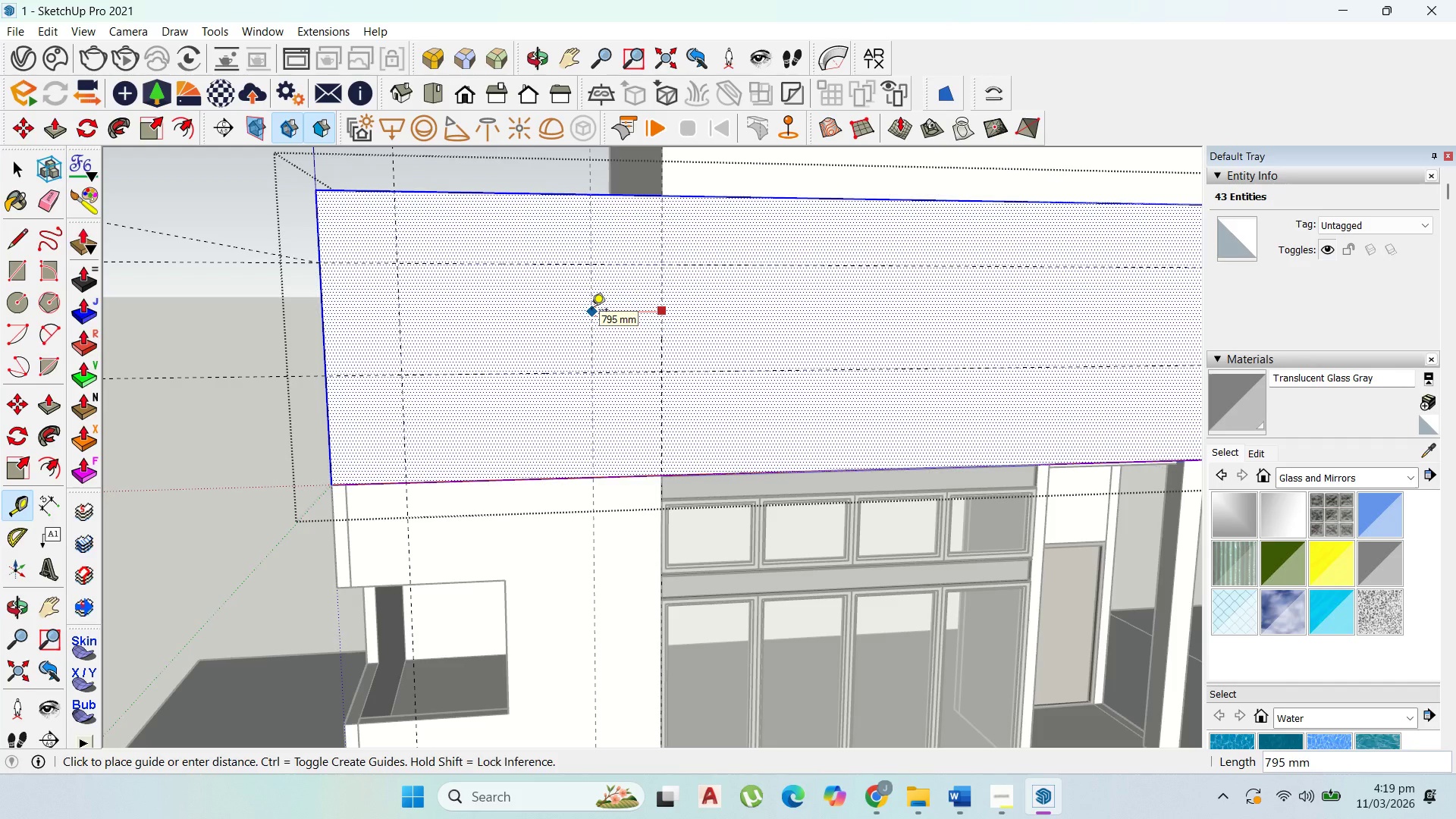 
type(800)
 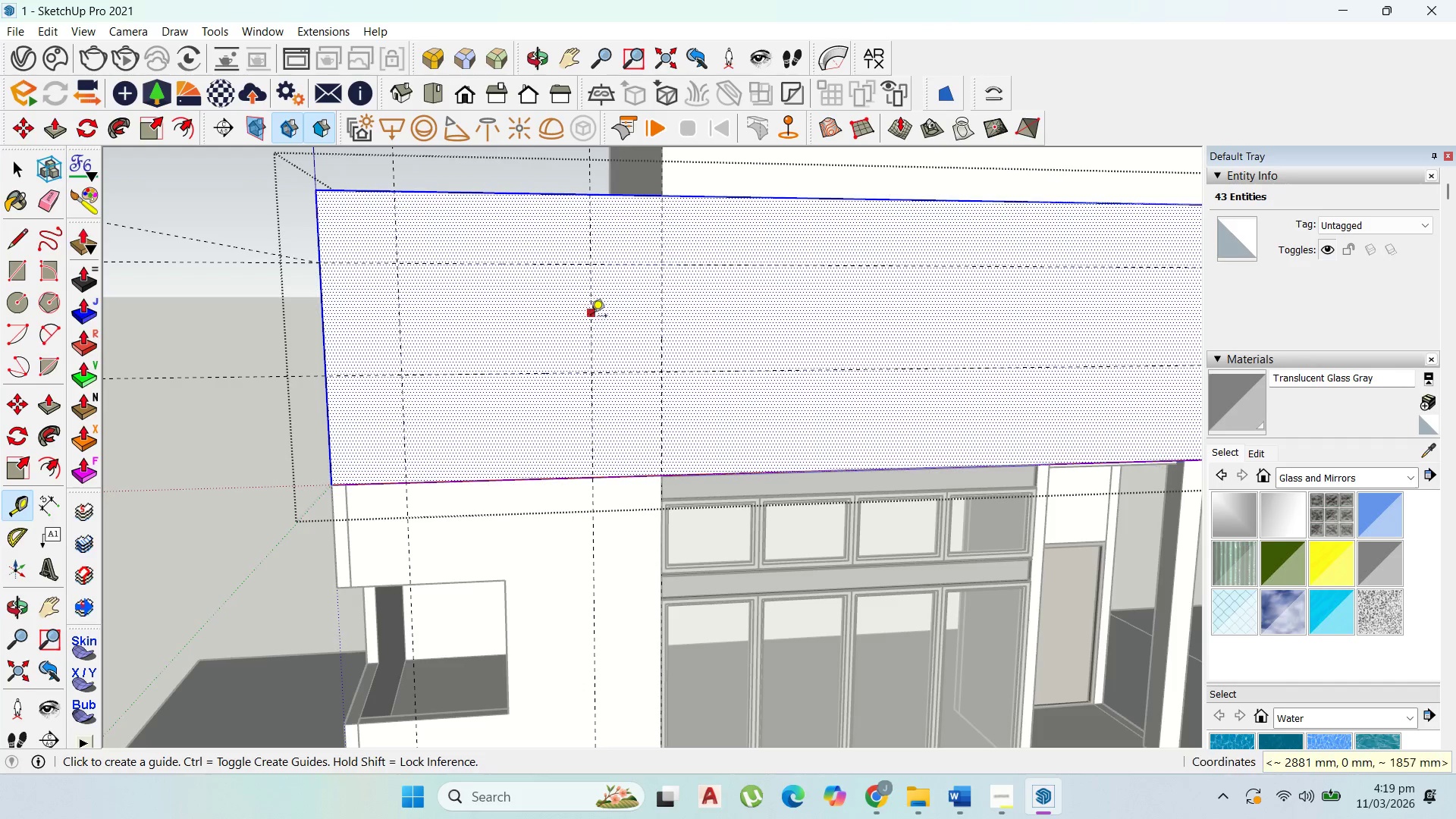 
key(Enter)
 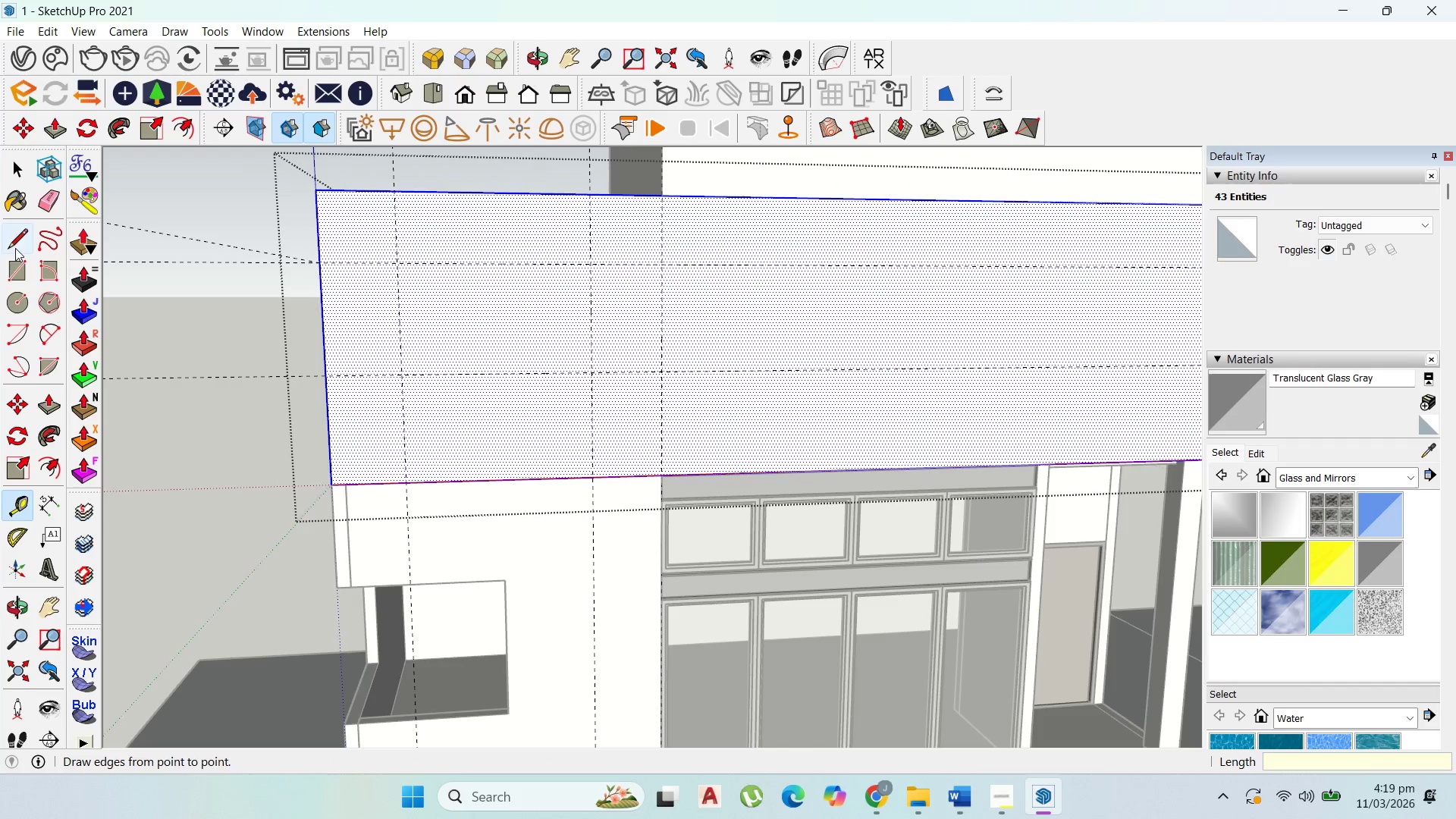 
left_click_drag(start_coordinate=[15, 268], to_coordinate=[22, 268])
 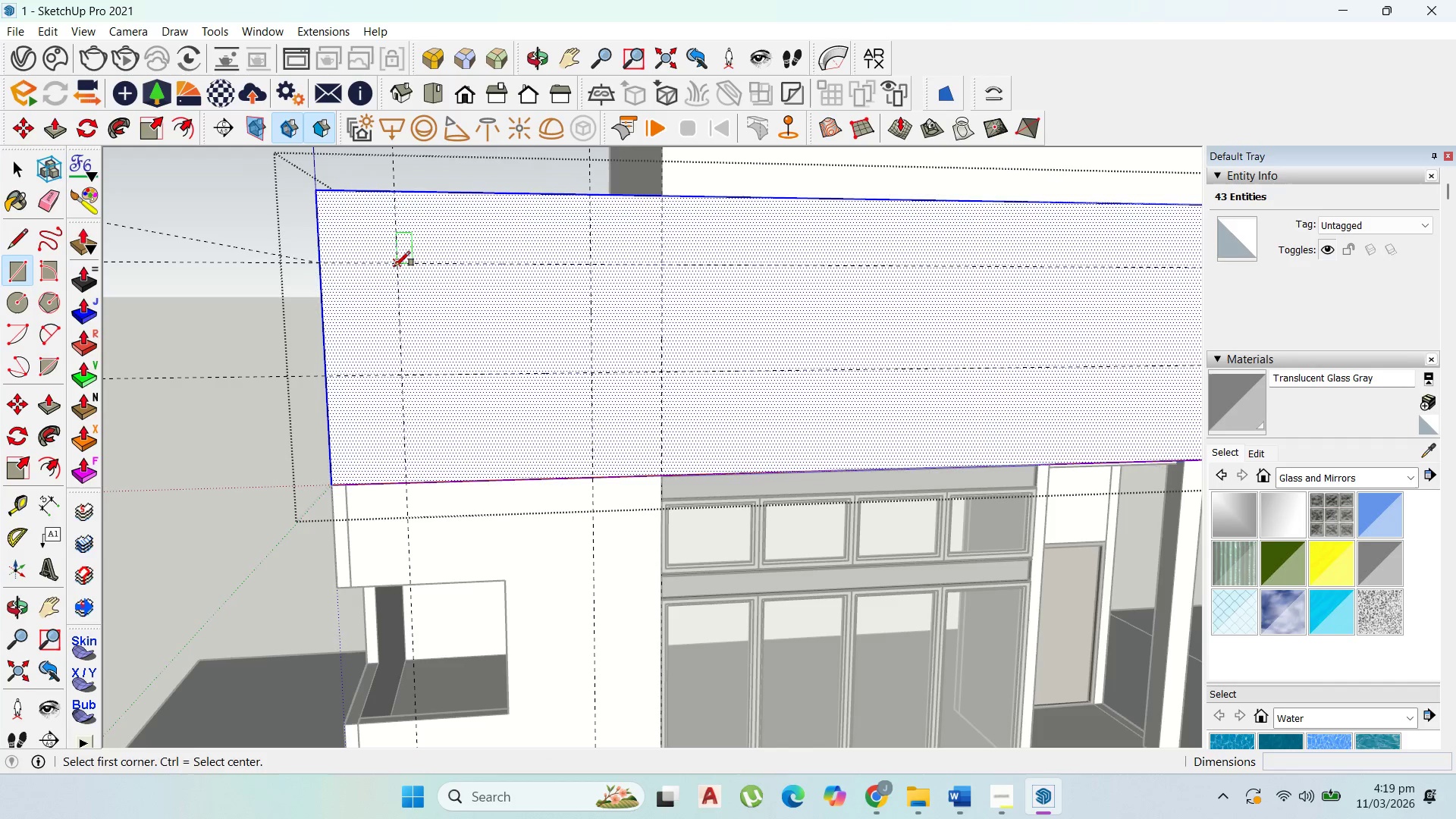 
left_click_drag(start_coordinate=[395, 266], to_coordinate=[400, 275])
 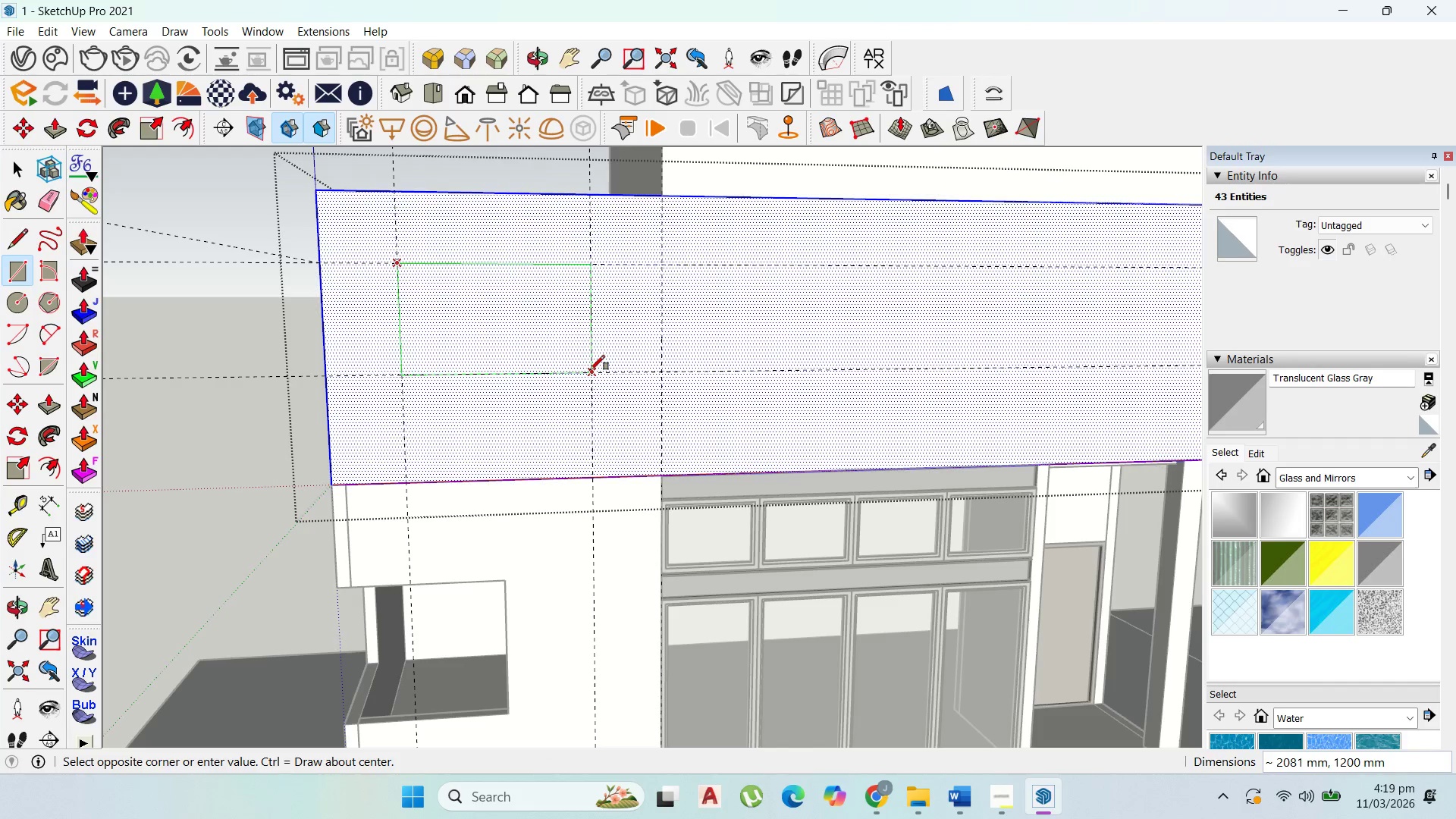 
left_click([590, 370])
 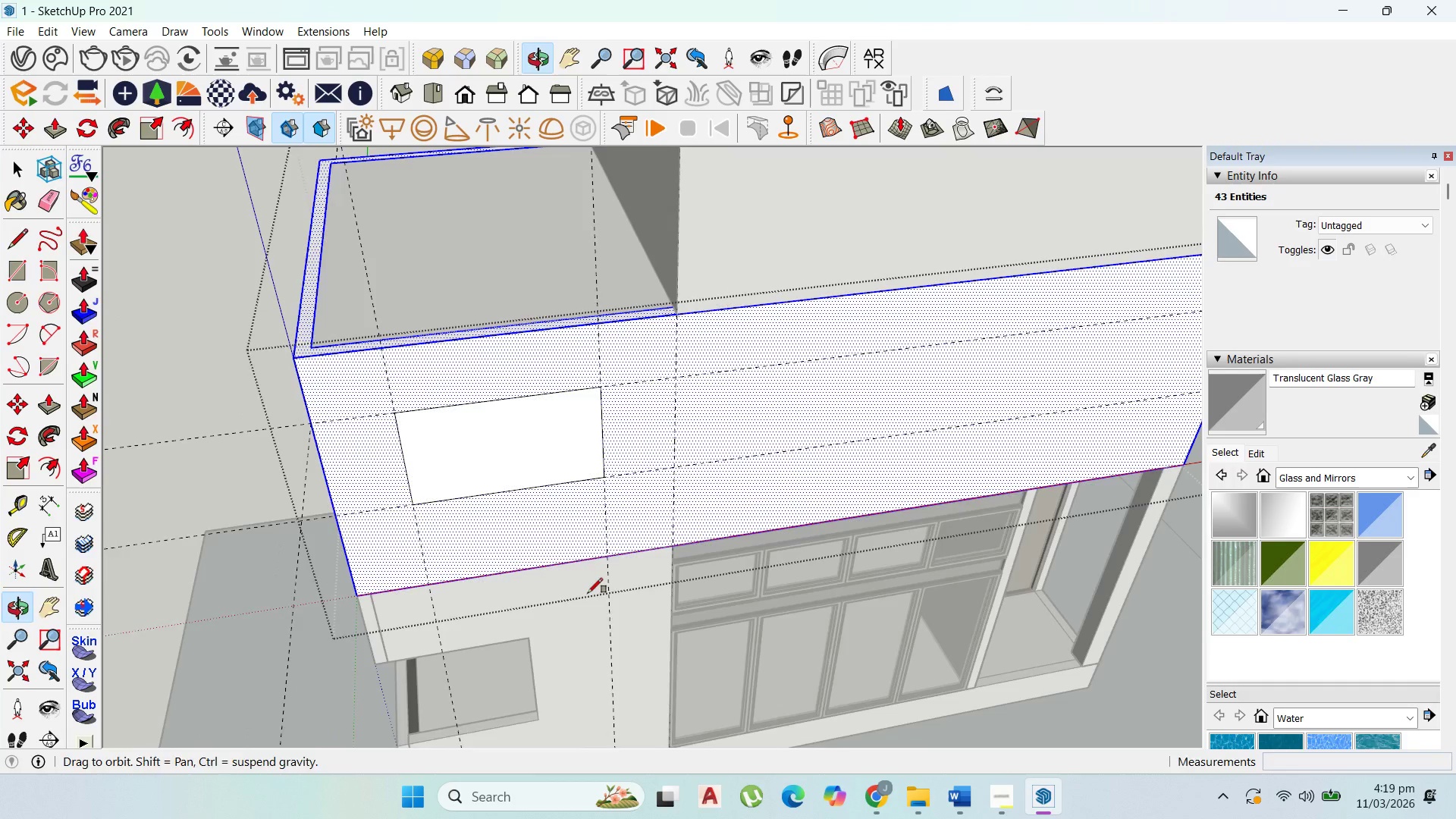 
key(P)
 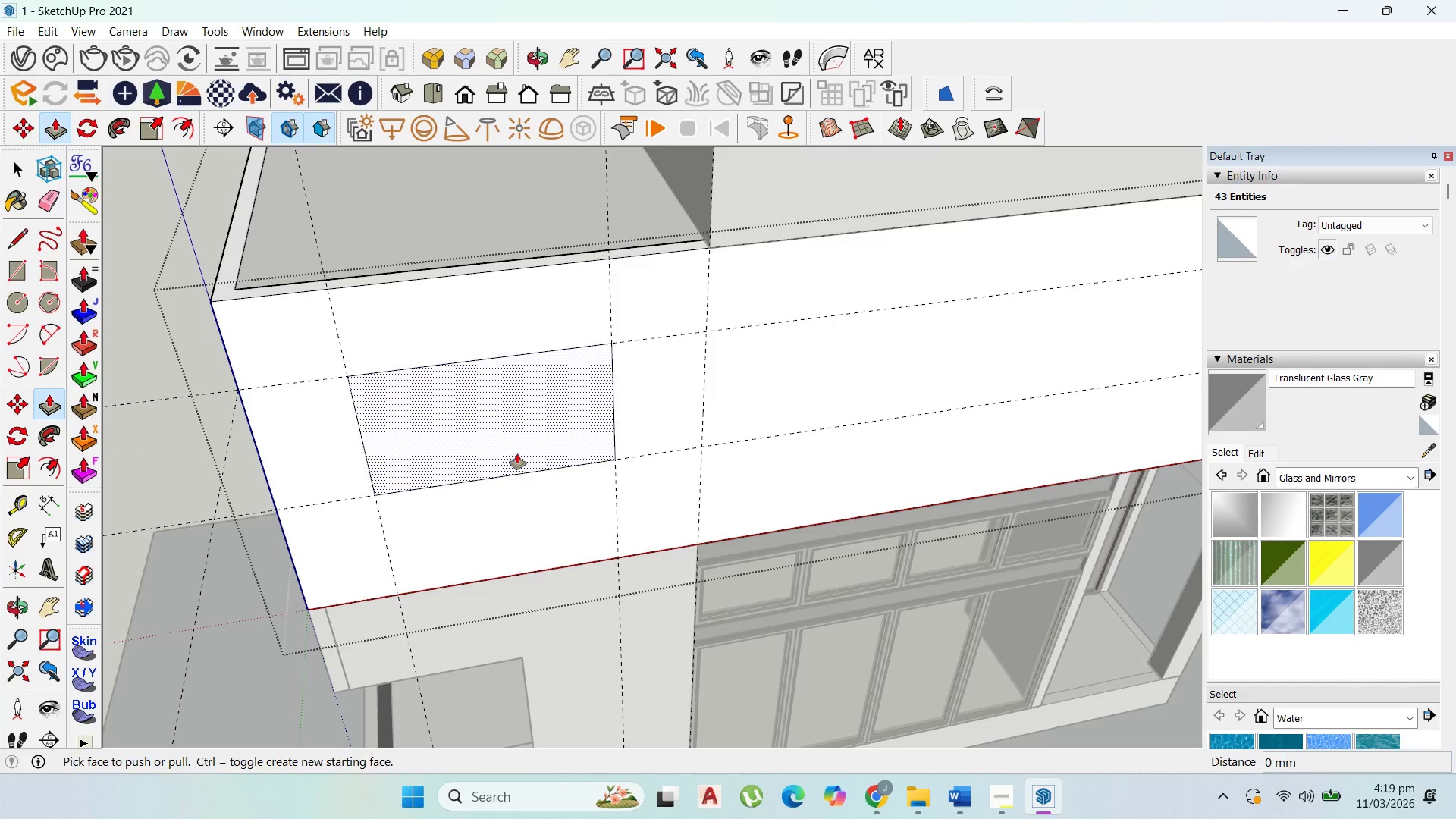 
scroll: coordinate [570, 548], scroll_direction: up, amount: 2.0
 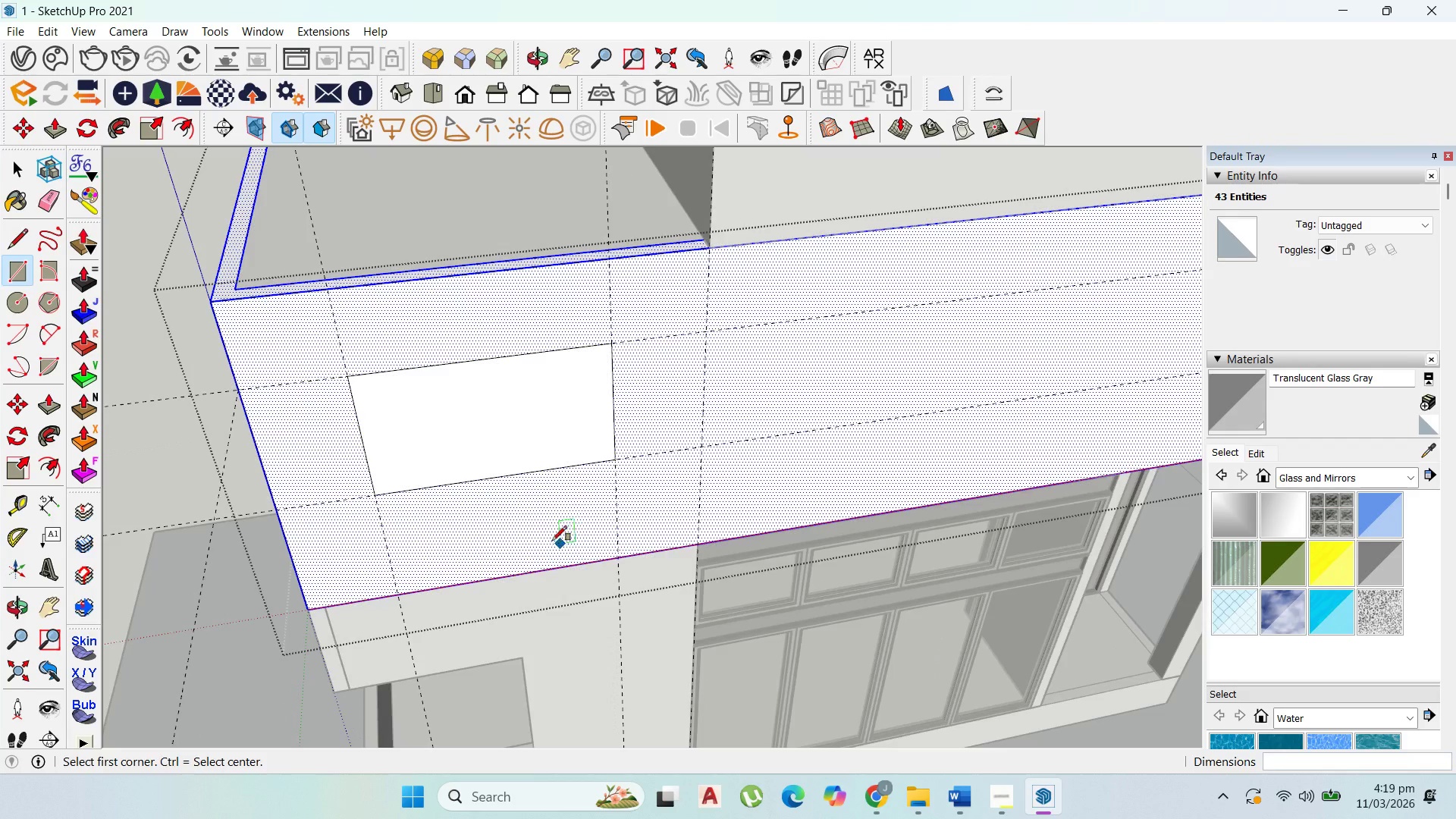 
left_click_drag(start_coordinate=[517, 453], to_coordinate=[516, 390])
 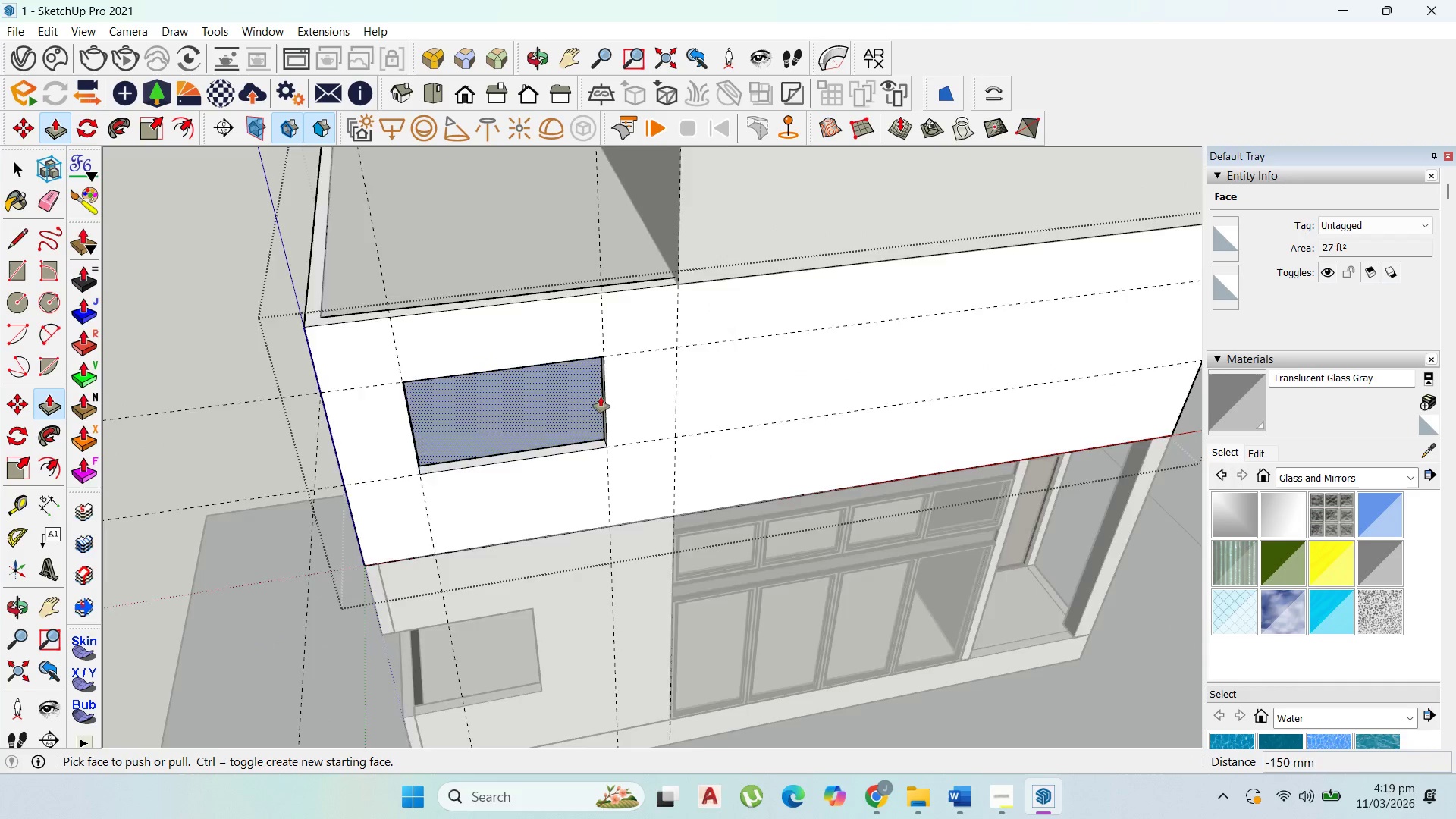 
scroll: coordinate [672, 381], scroll_direction: down, amount: 14.0
 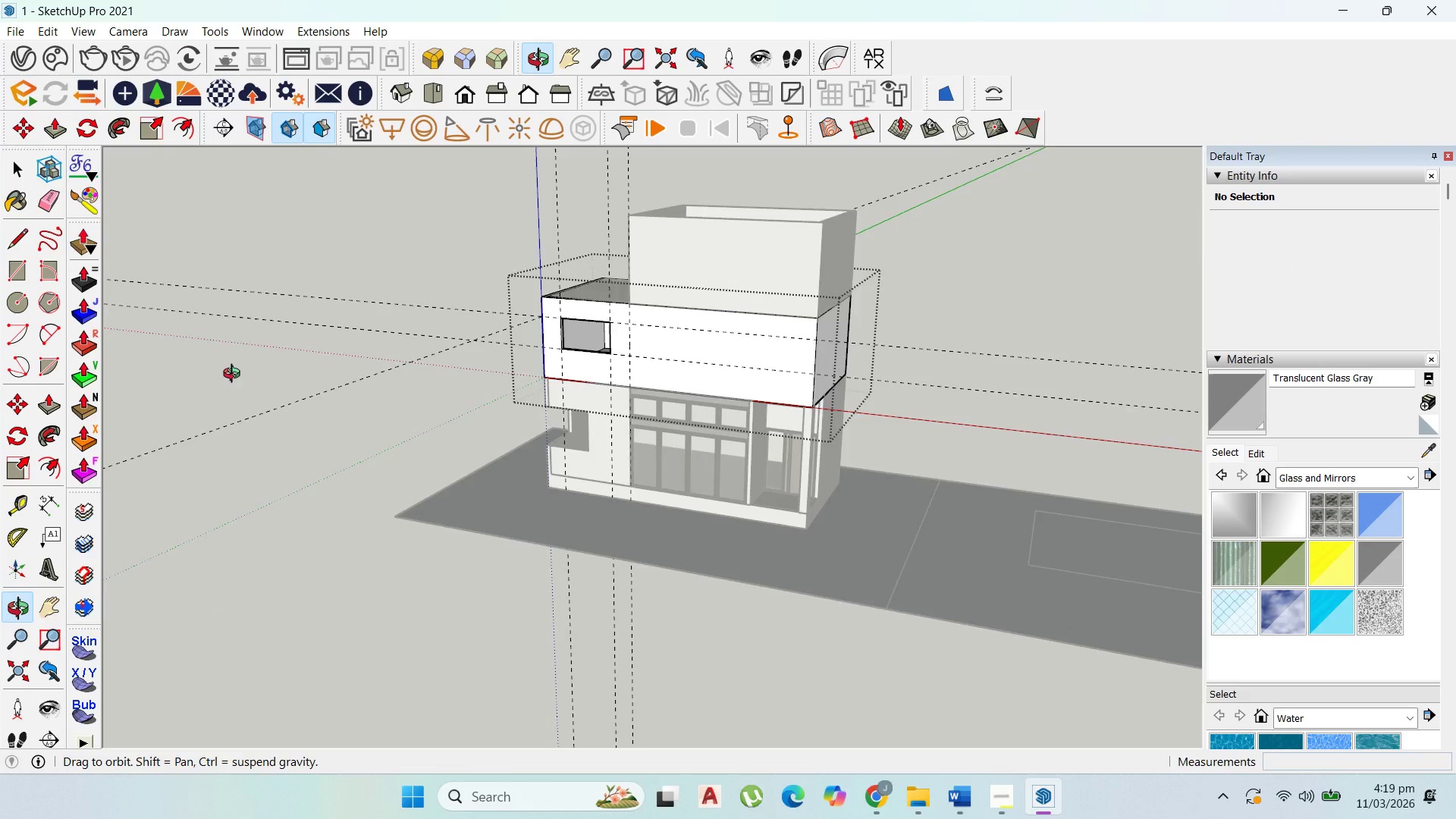 
left_click_drag(start_coordinate=[439, 391], to_coordinate=[344, 206])
 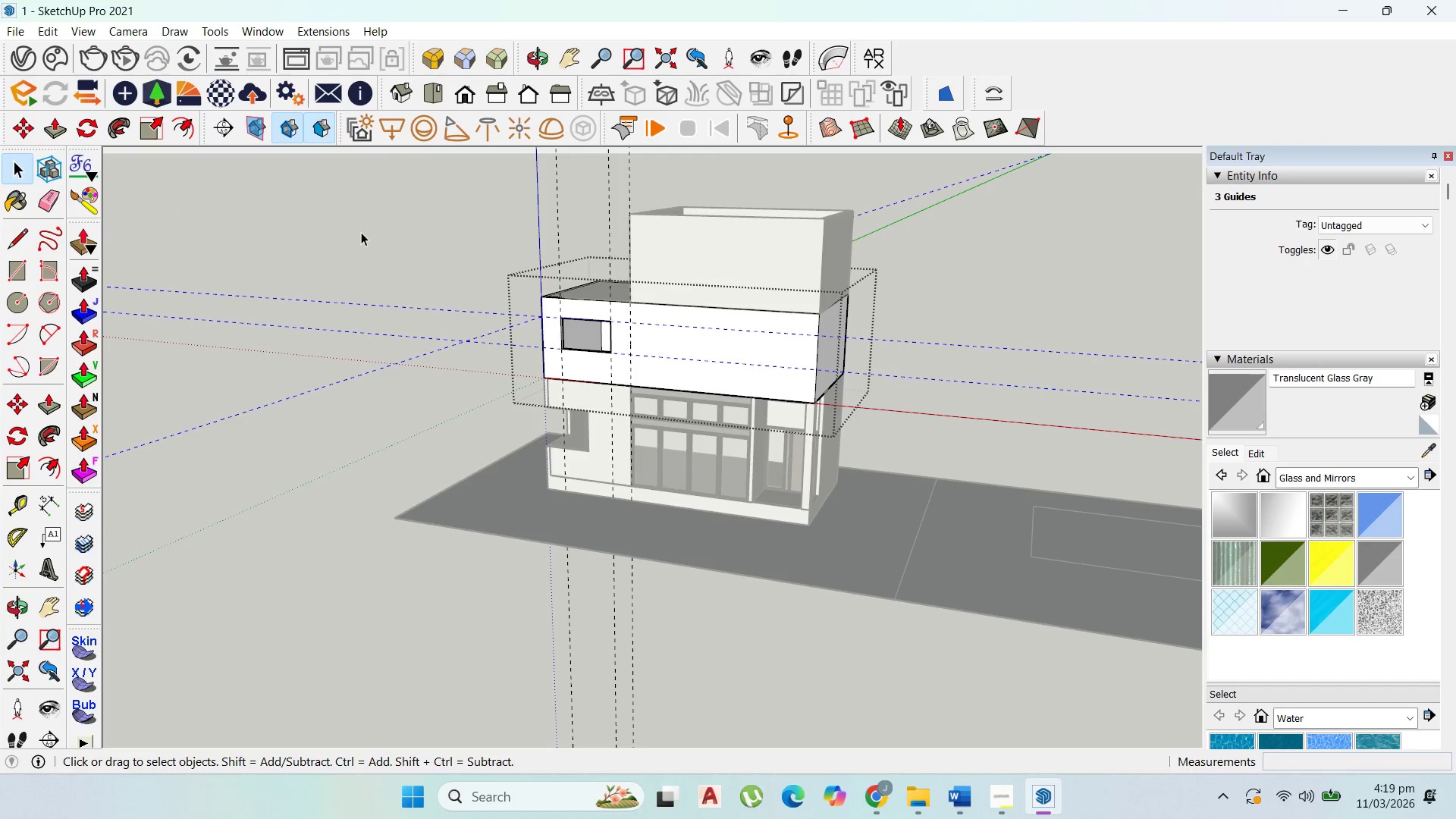 
key(Delete)
 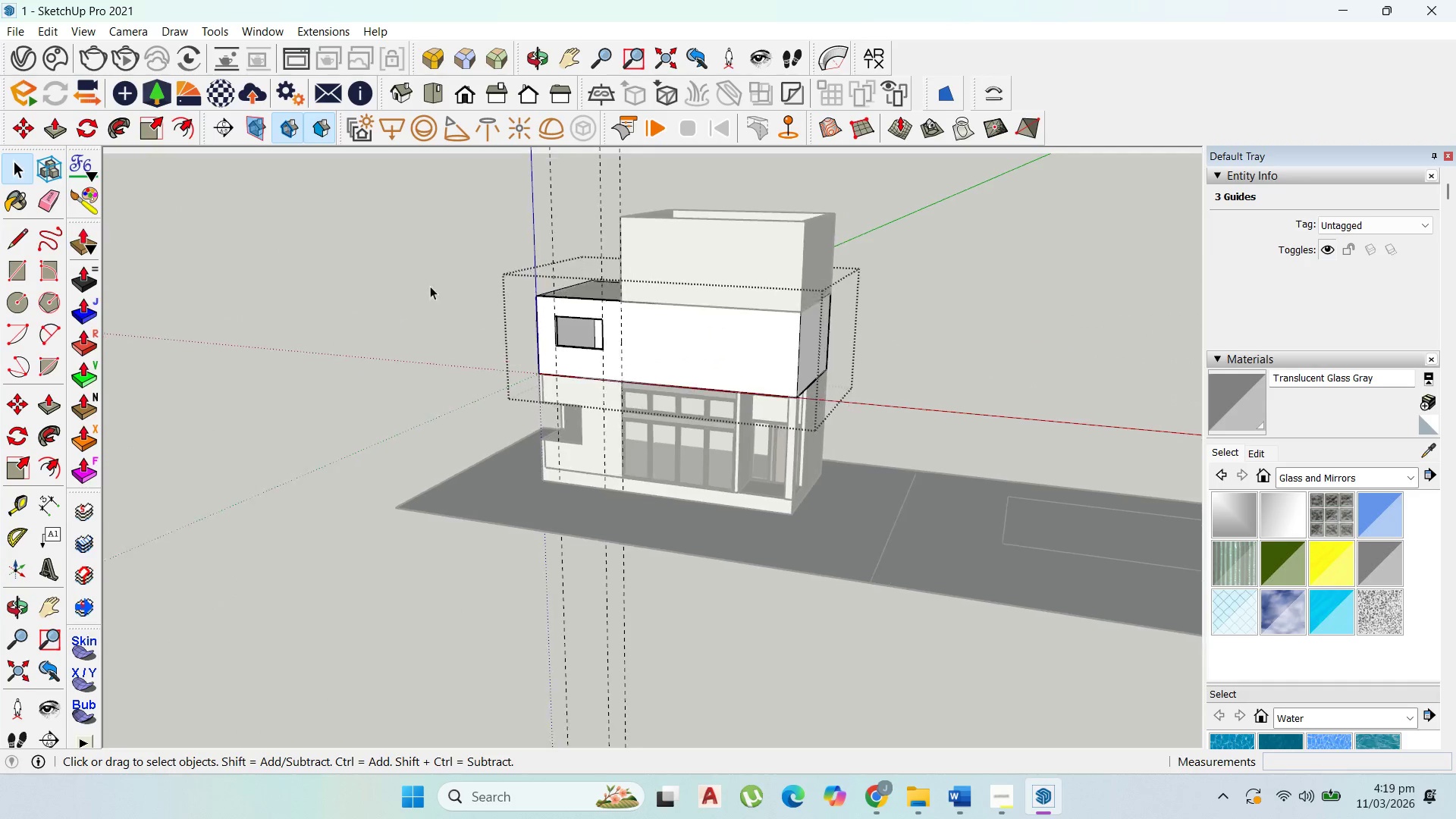 
left_click_drag(start_coordinate=[624, 185], to_coordinate=[495, 171])
 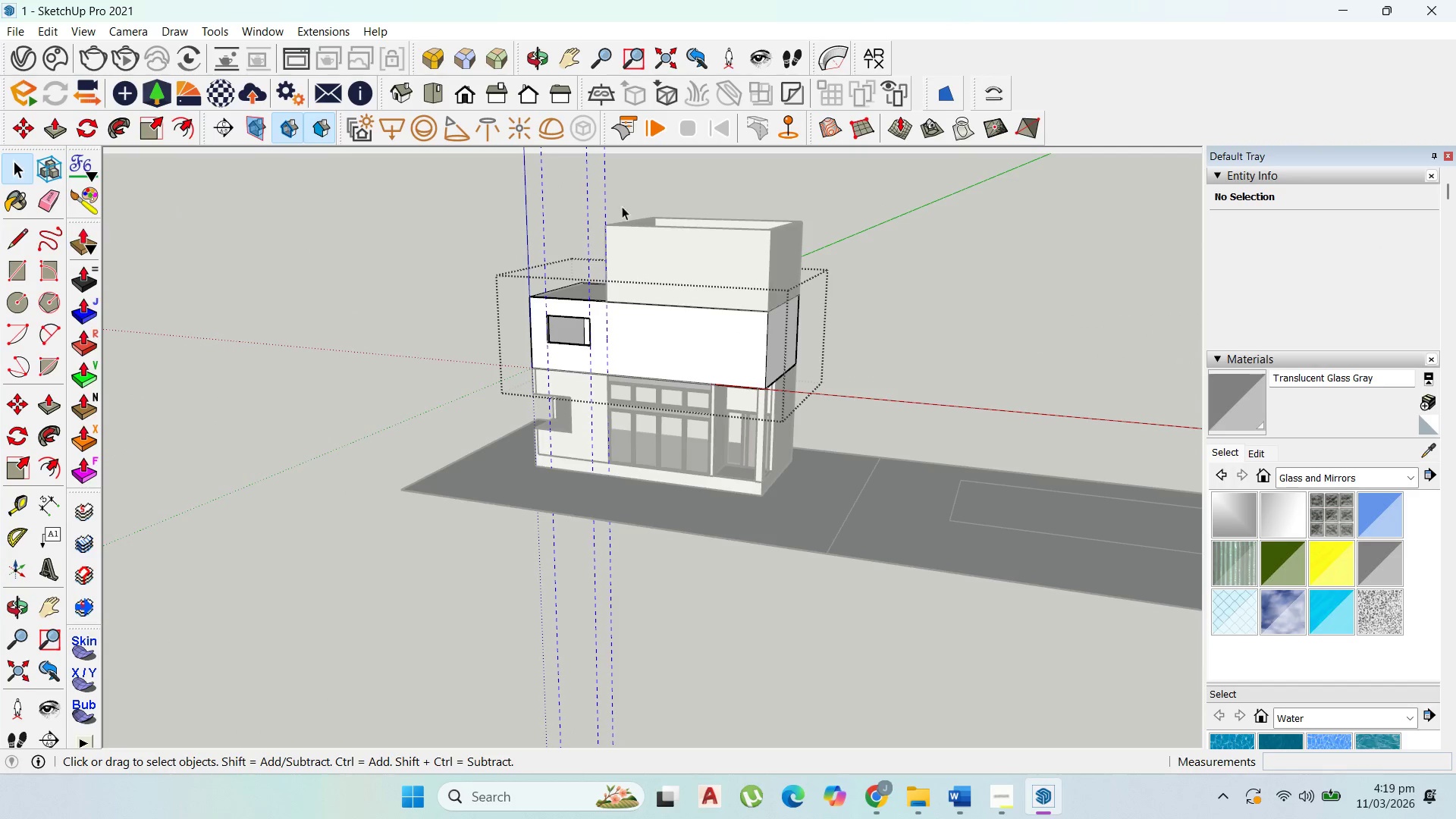 
scroll: coordinate [478, 319], scroll_direction: down, amount: 3.0
 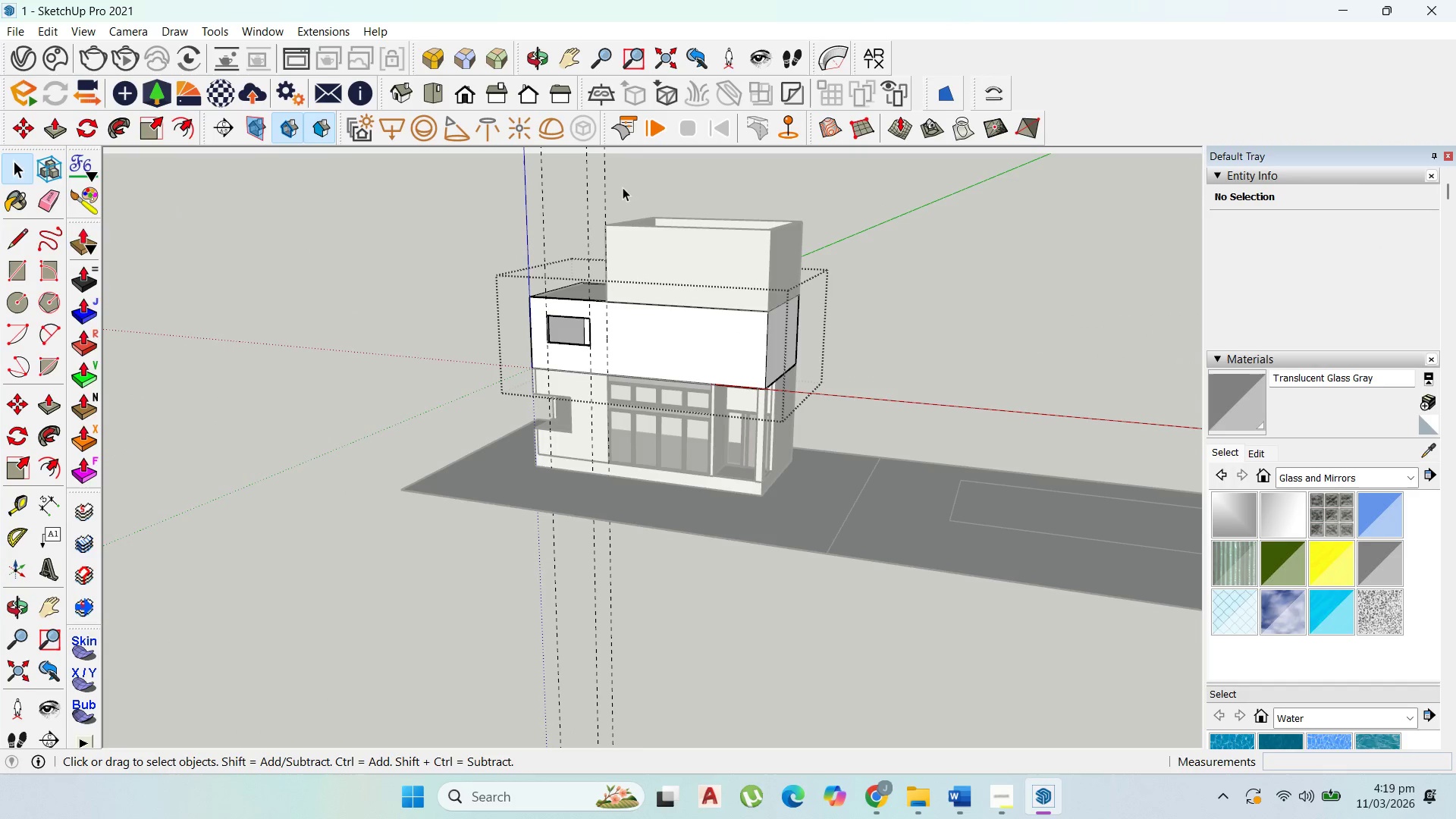 
key(Delete)
 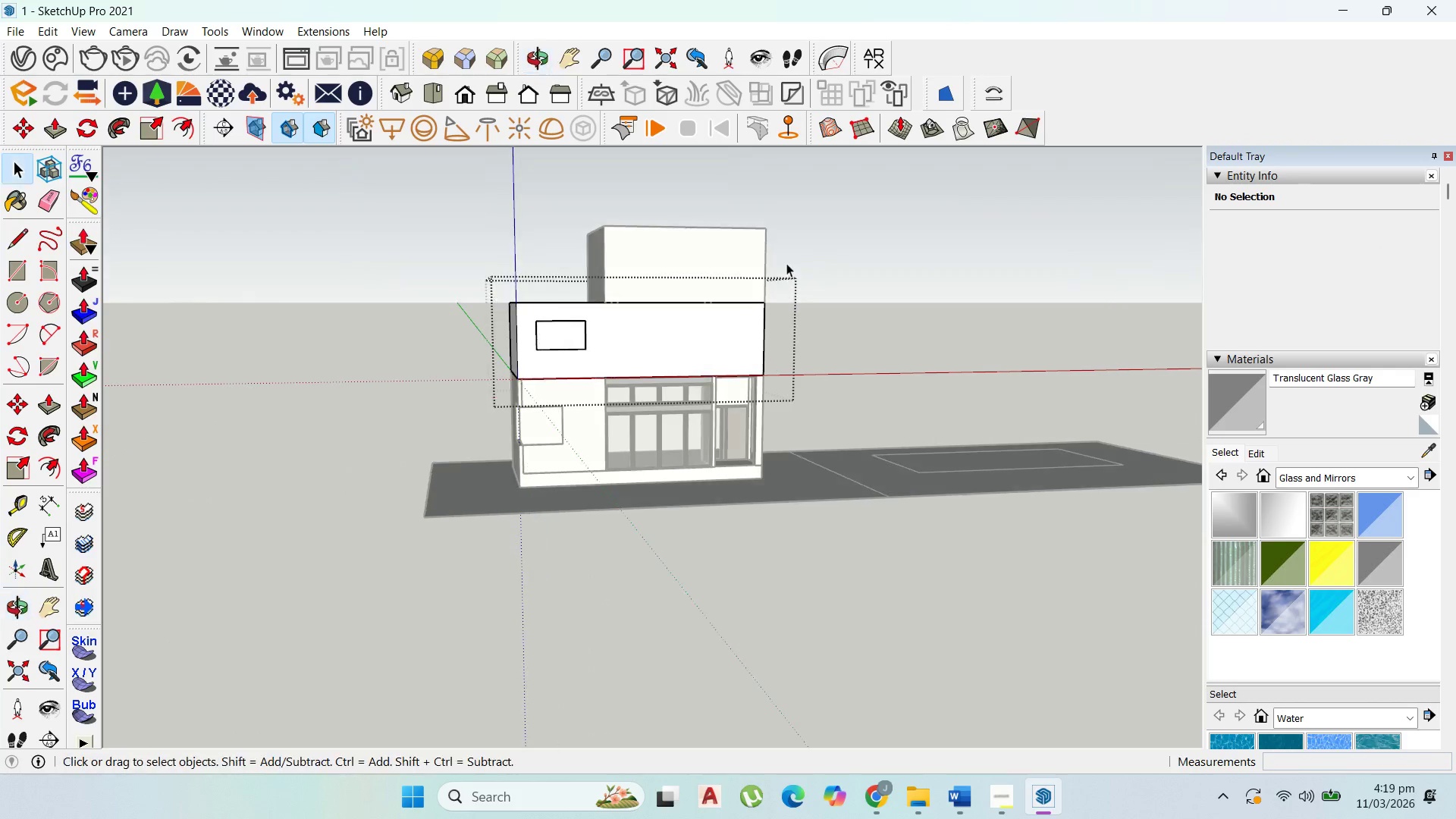 
scroll: coordinate [290, 299], scroll_direction: up, amount: 1.0
 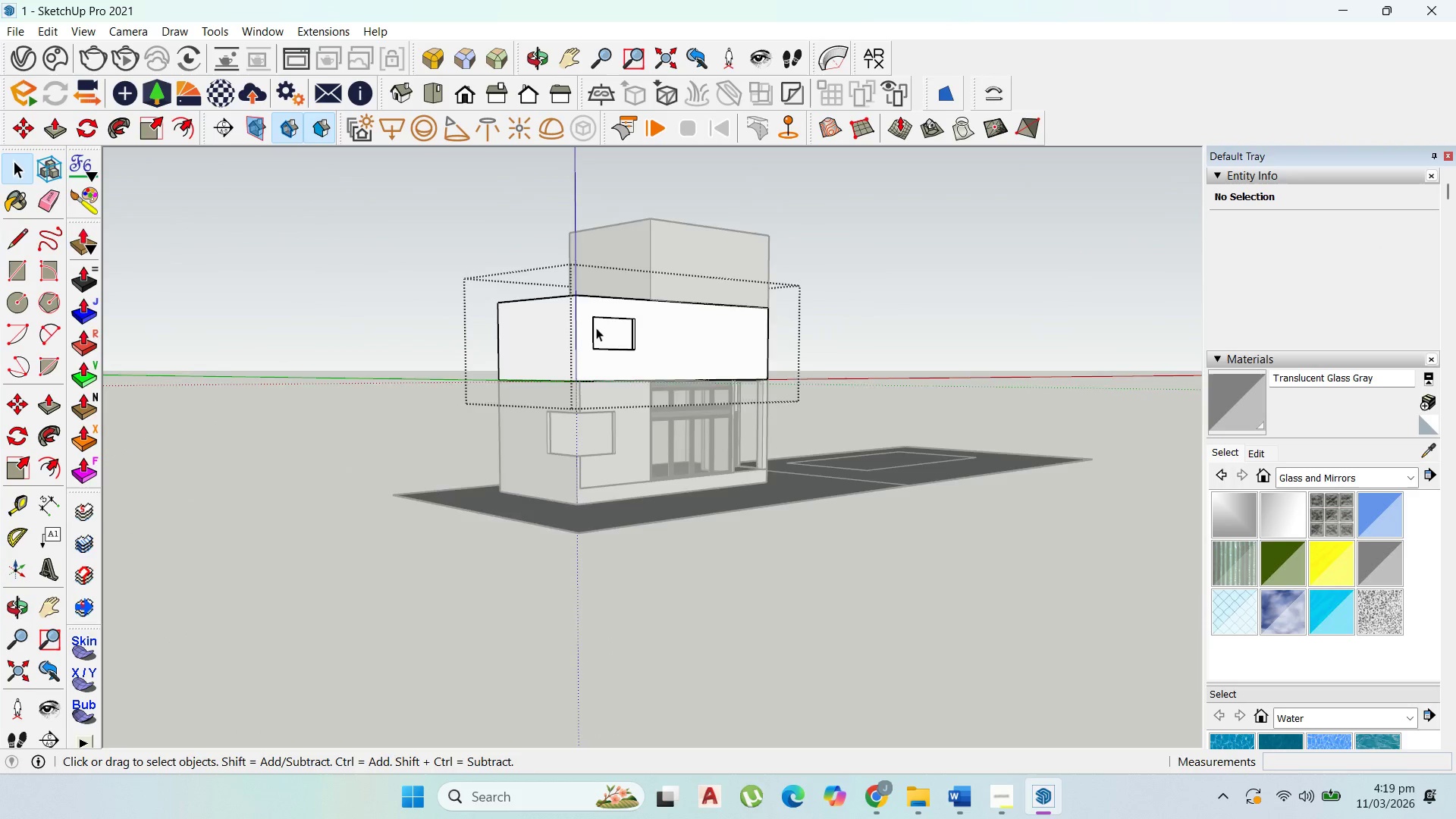 
key(Escape)
 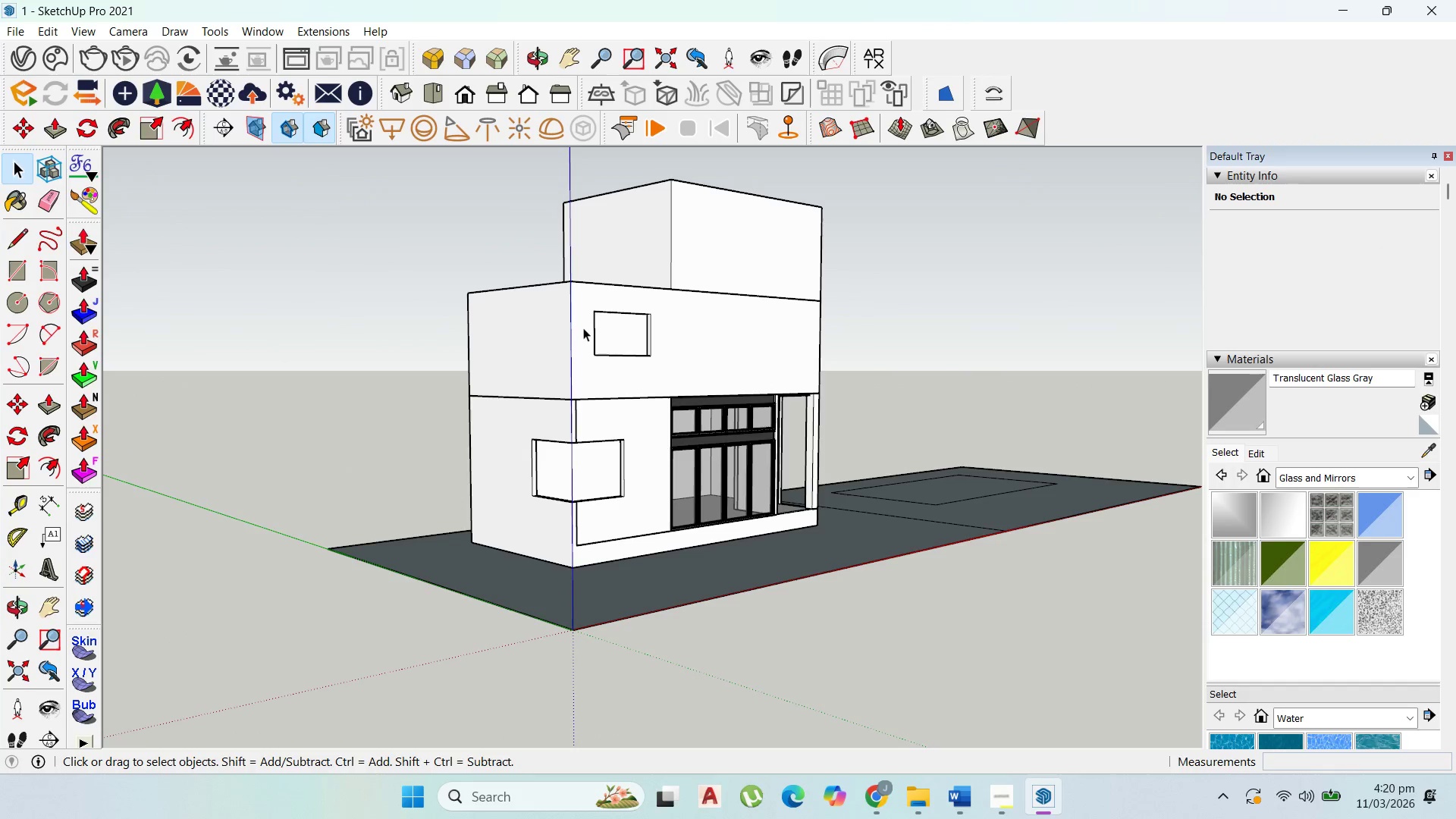 
key(Escape)
 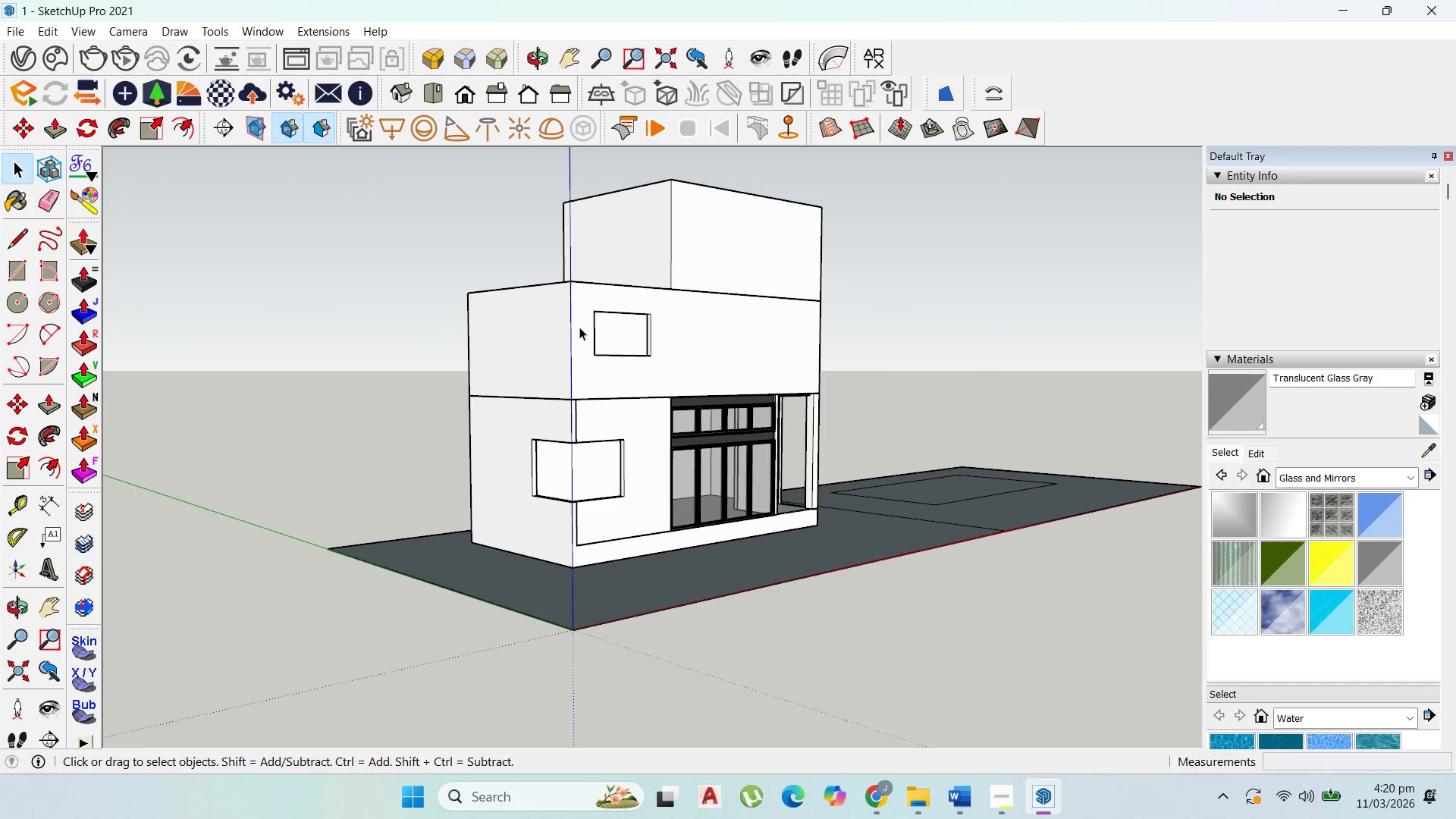 
key(Escape)
 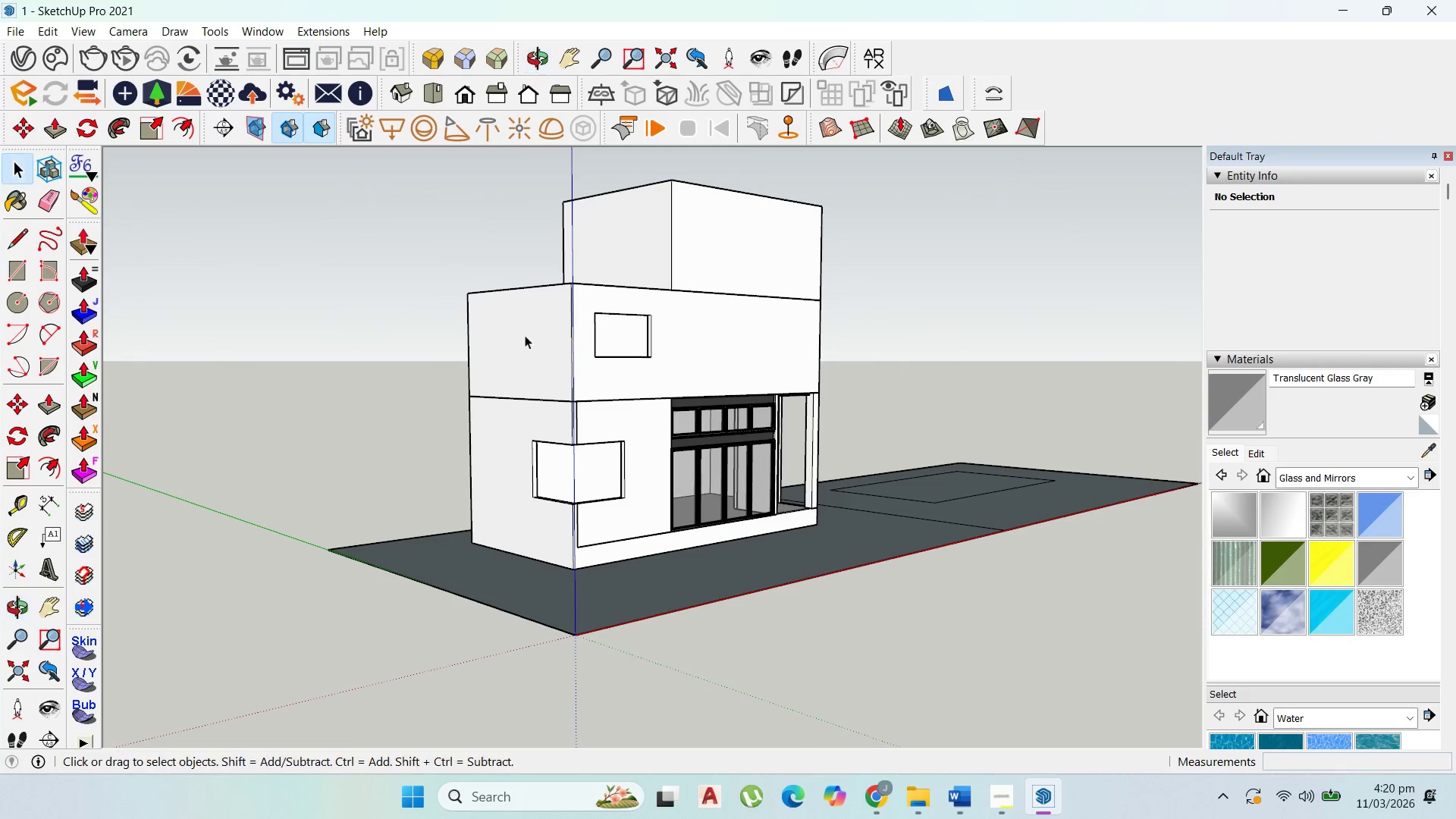 
scroll: coordinate [554, 336], scroll_direction: up, amount: 6.0
 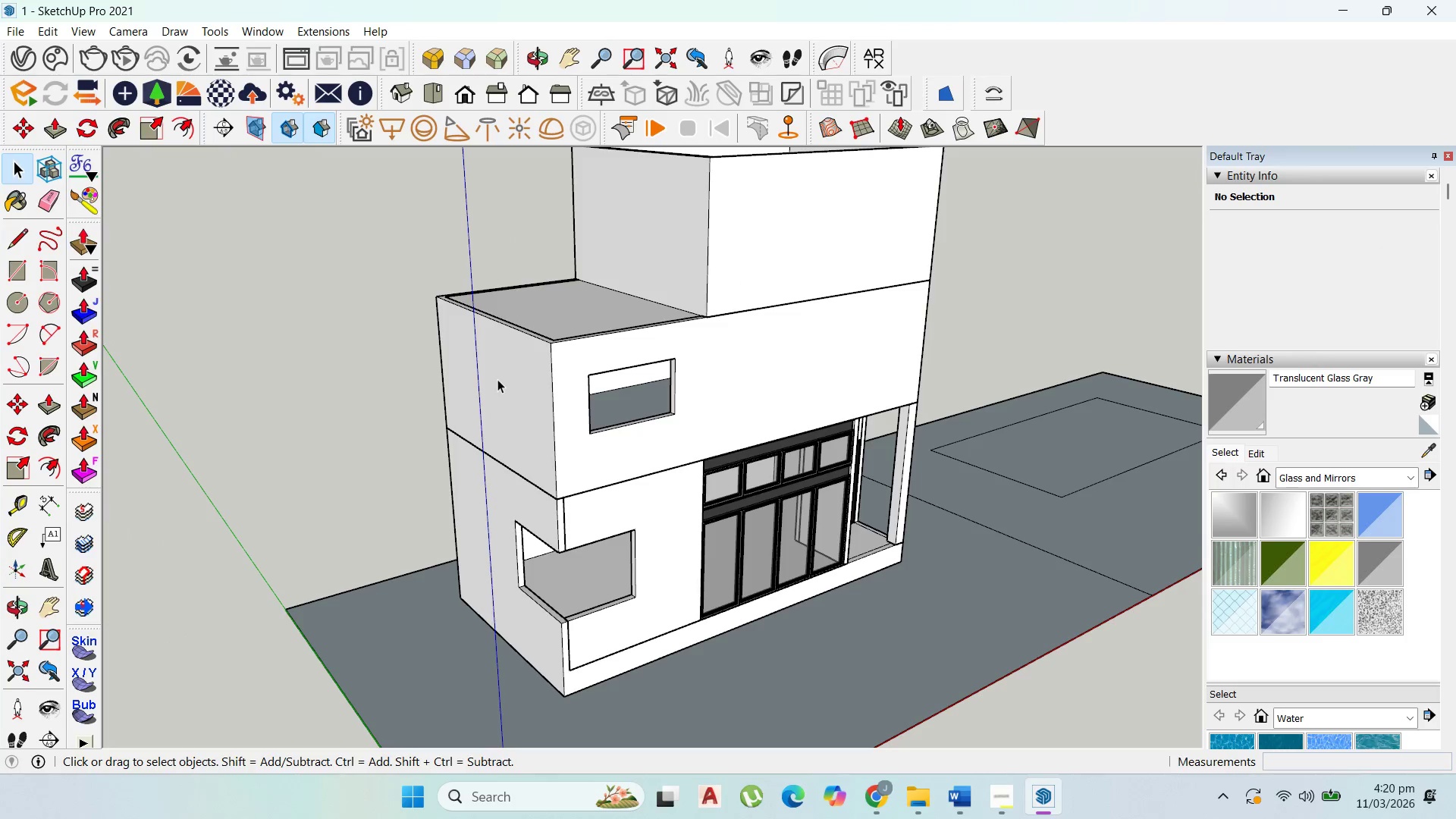 
double_click([497, 379])
 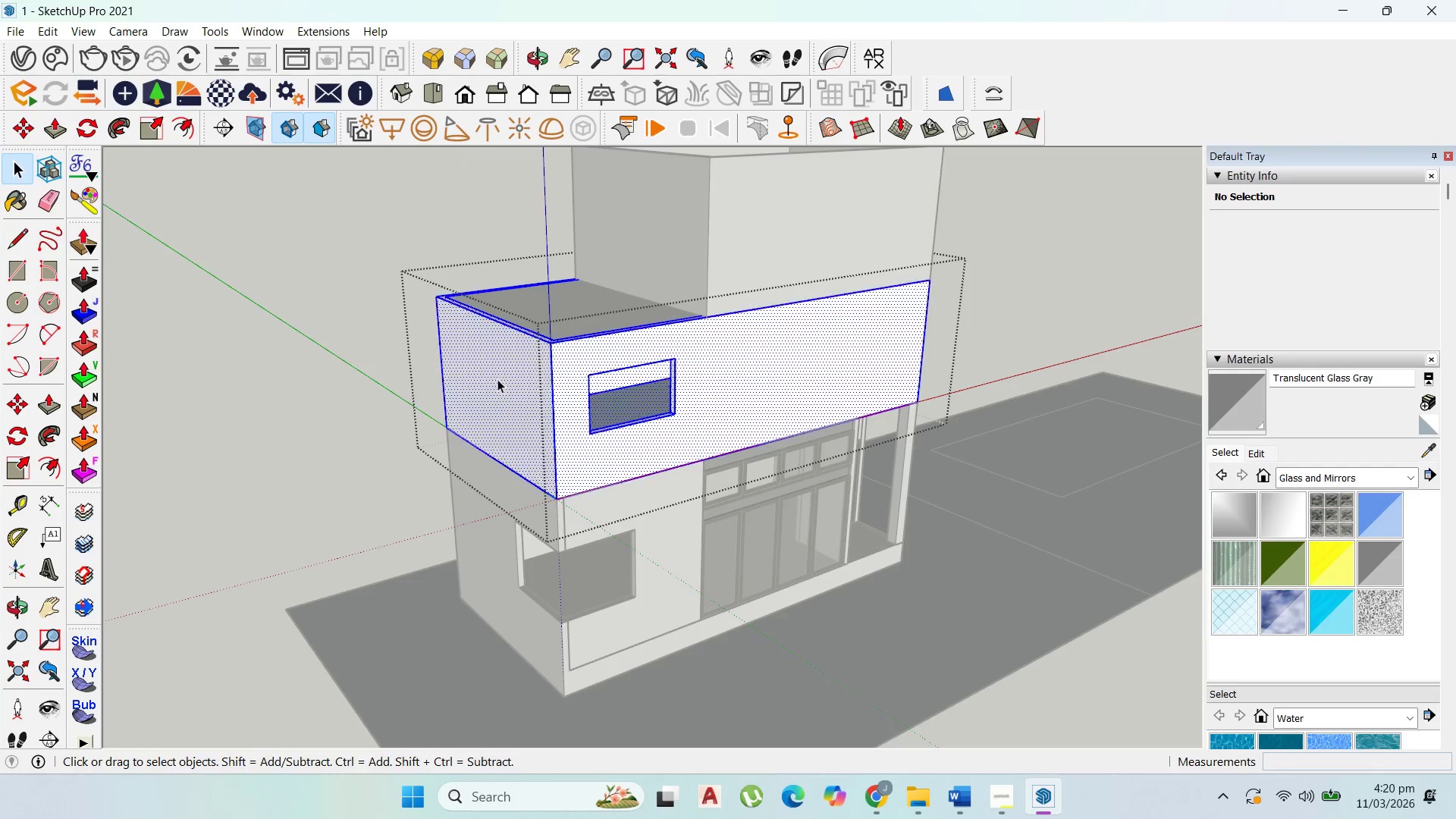 
triple_click([497, 379])
 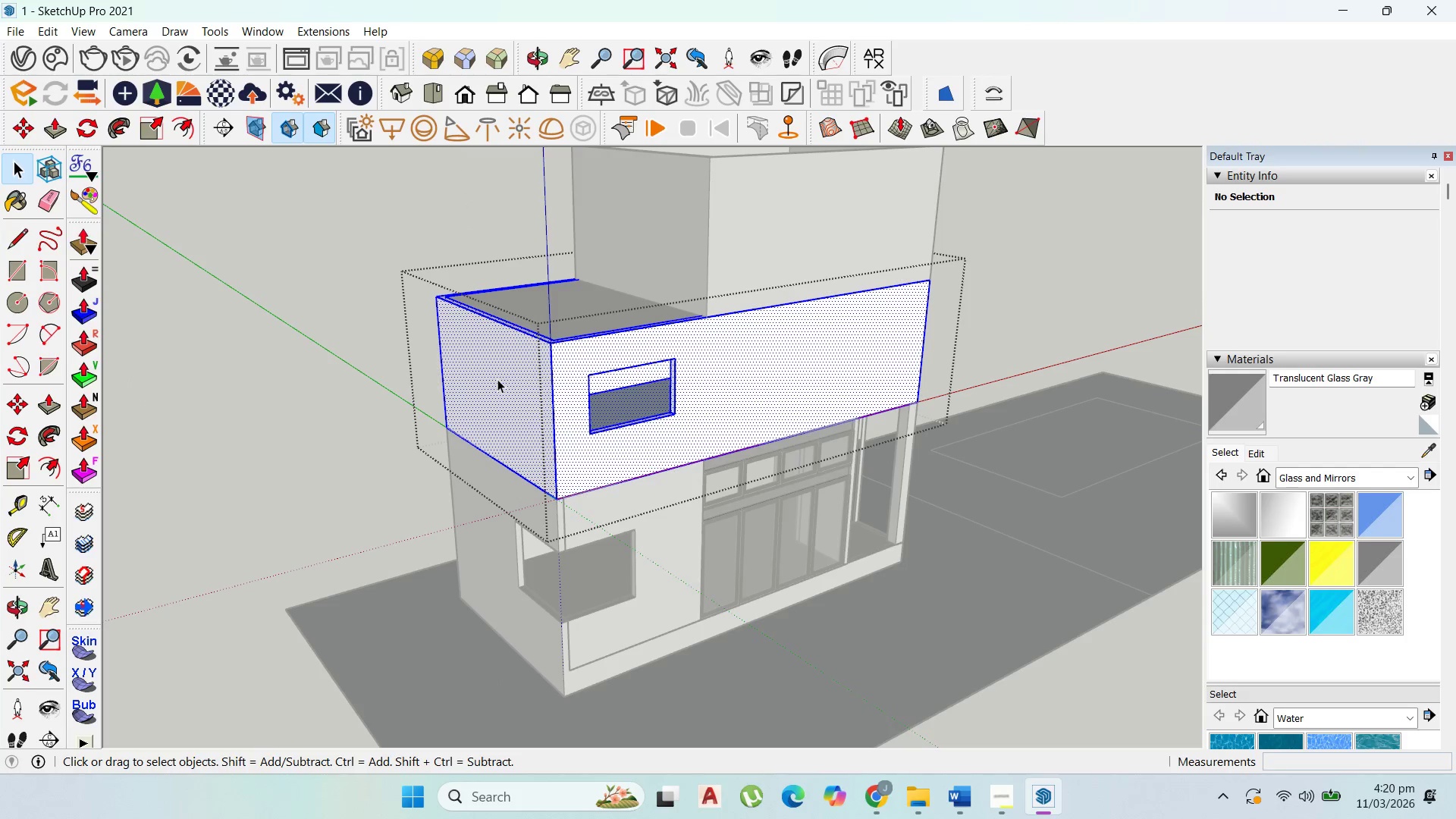 
triple_click([497, 379])
 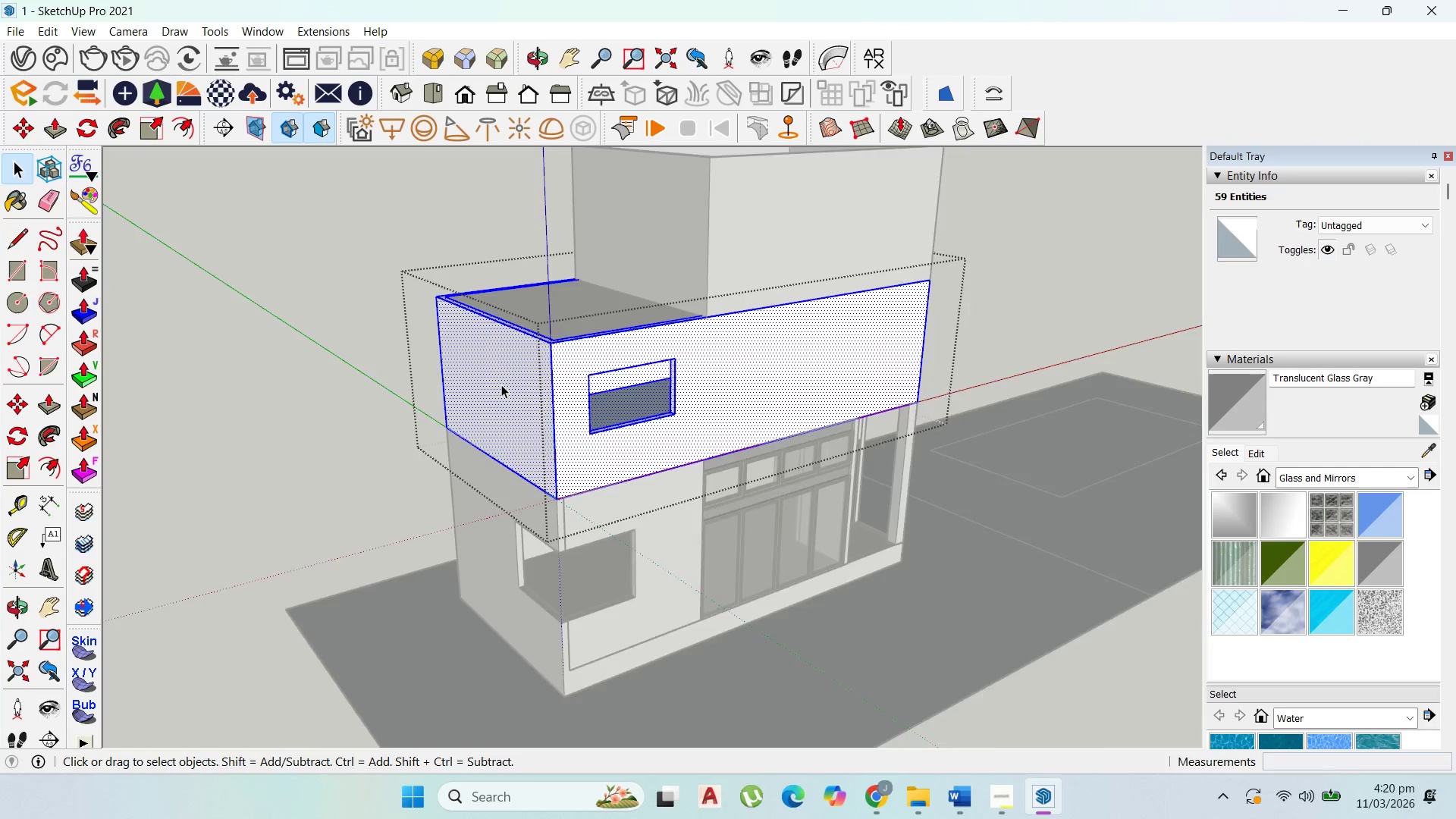 
left_click([503, 392])
 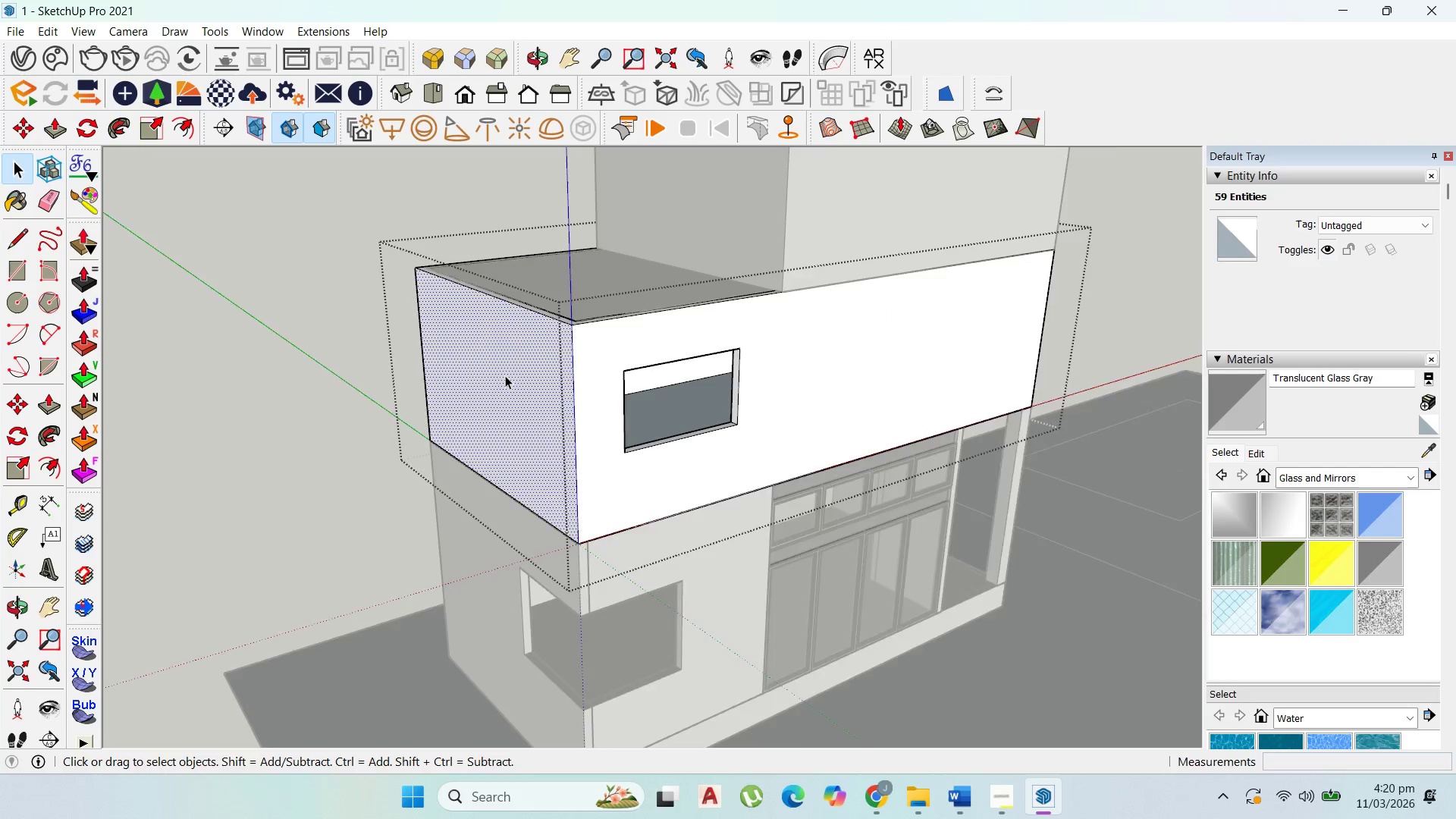 
scroll: coordinate [505, 372], scroll_direction: up, amount: 4.0
 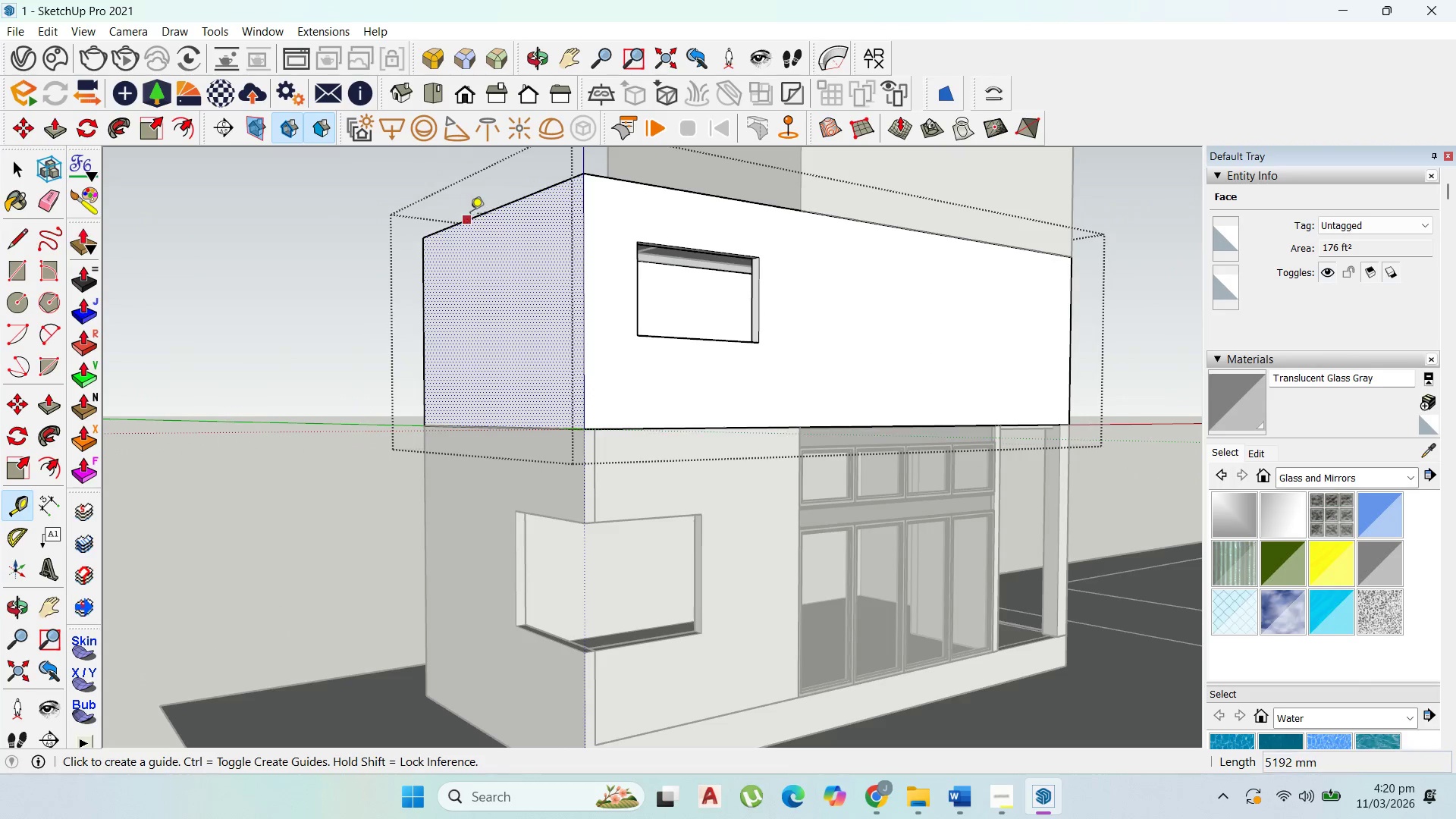 
hold_key(key=ShiftLeft, duration=1.52)
left_click([642, 241])
 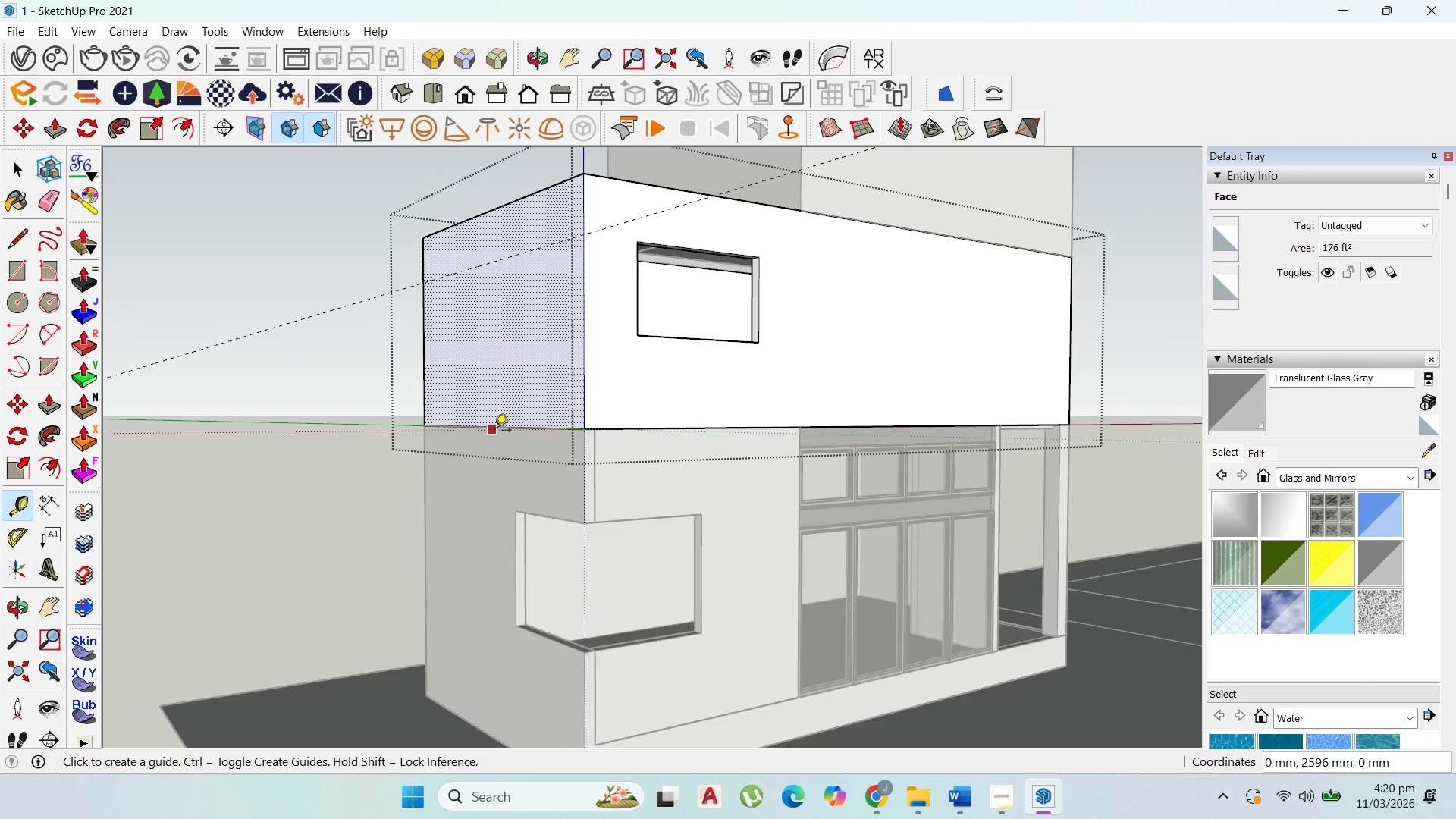 
left_click_drag(start_coordinate=[499, 427], to_coordinate=[499, 423])
 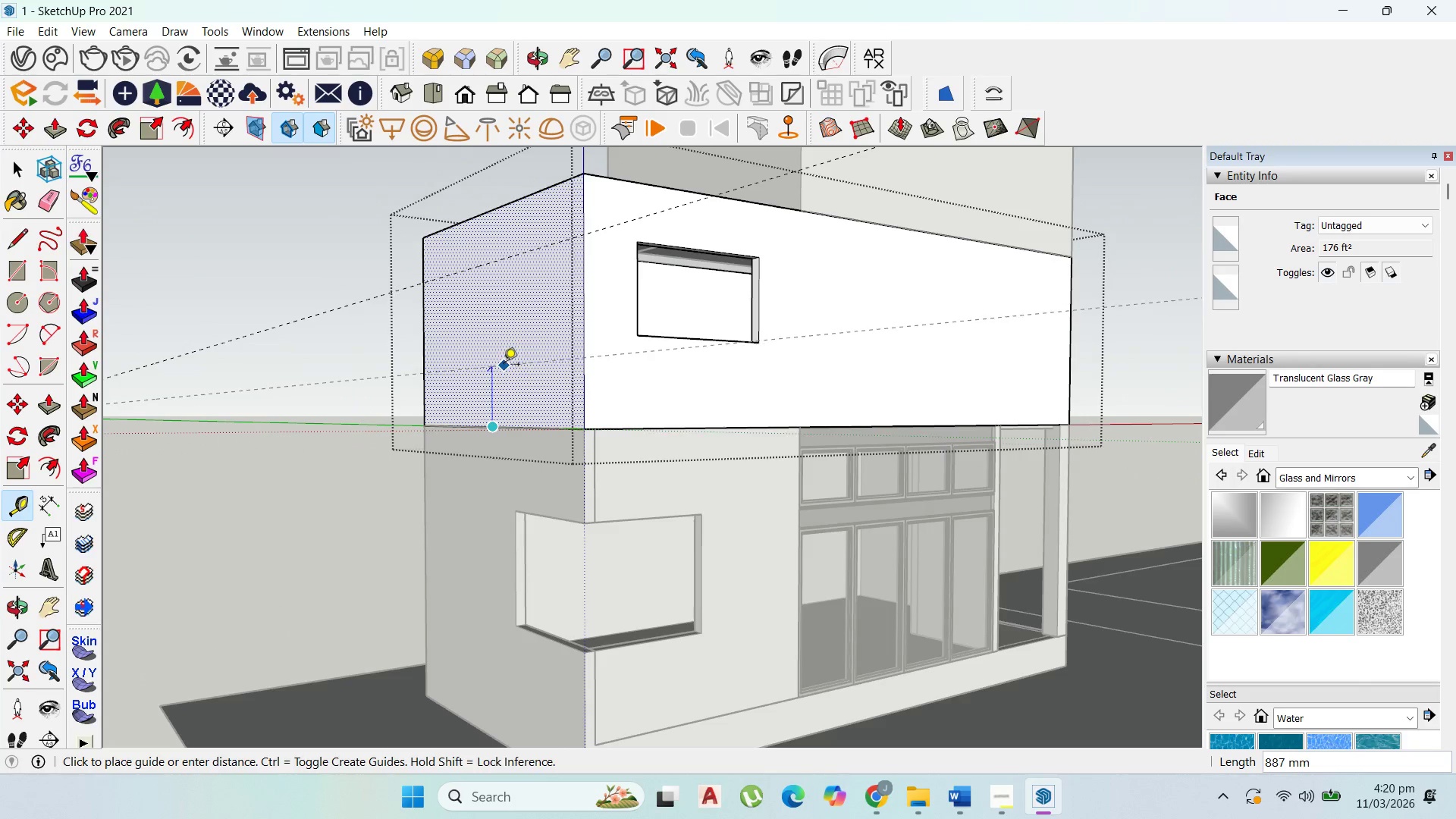 
hold_key(key=ShiftLeft, duration=1.42)
left_click([641, 335])
 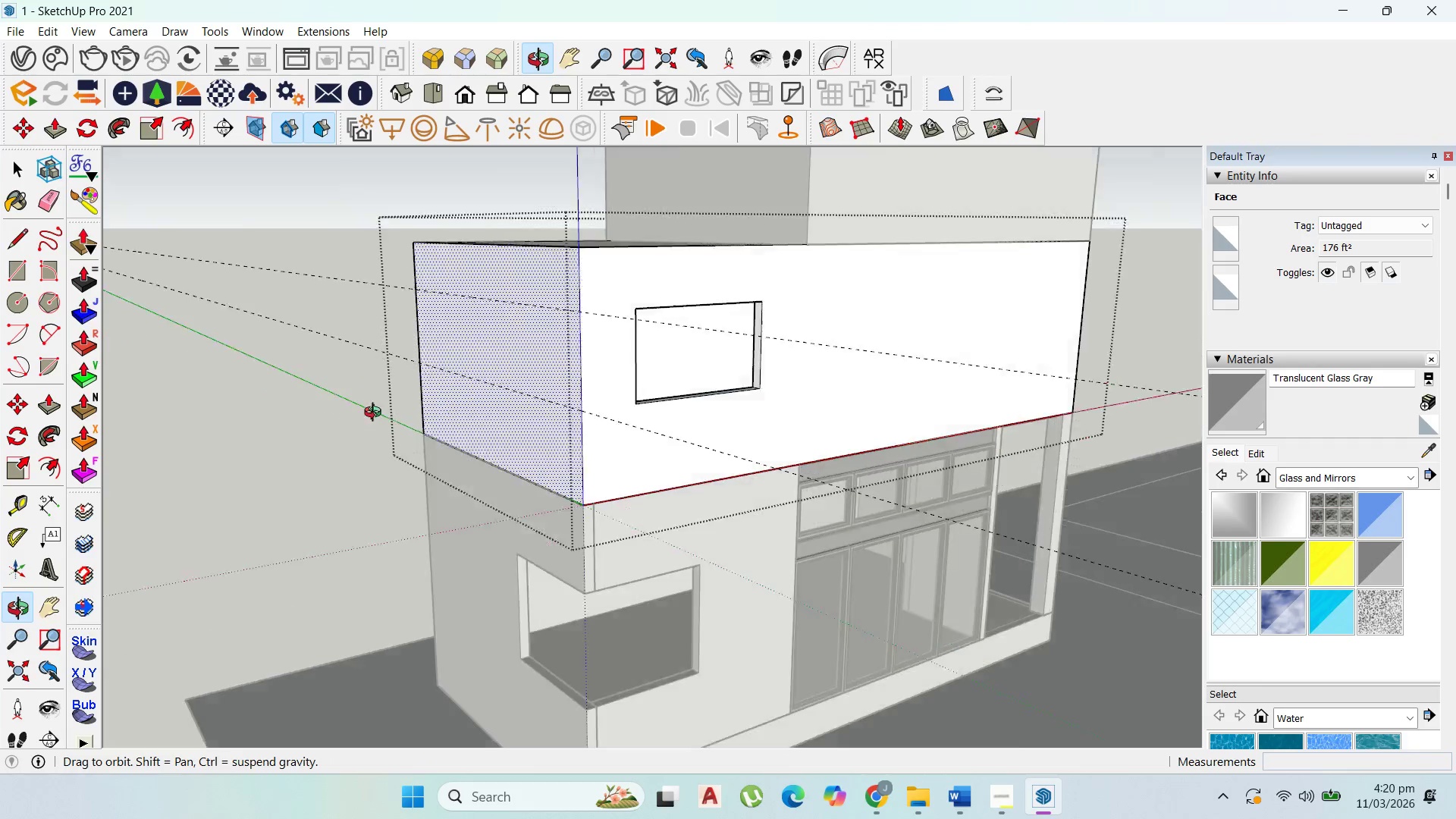 
scroll: coordinate [645, 458], scroll_direction: down, amount: 7.0
 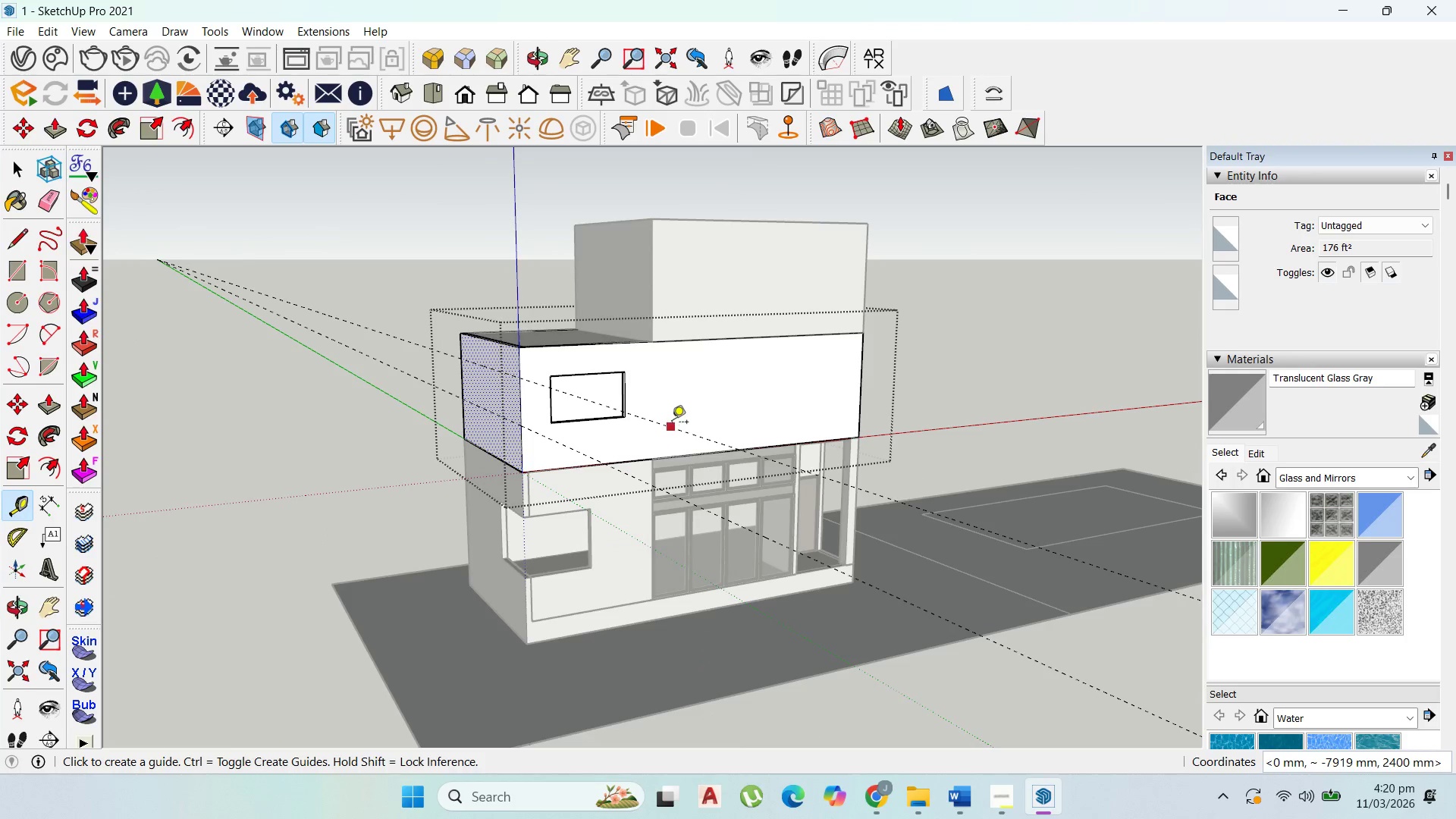 
scroll: coordinate [528, 436], scroll_direction: up, amount: 4.0
 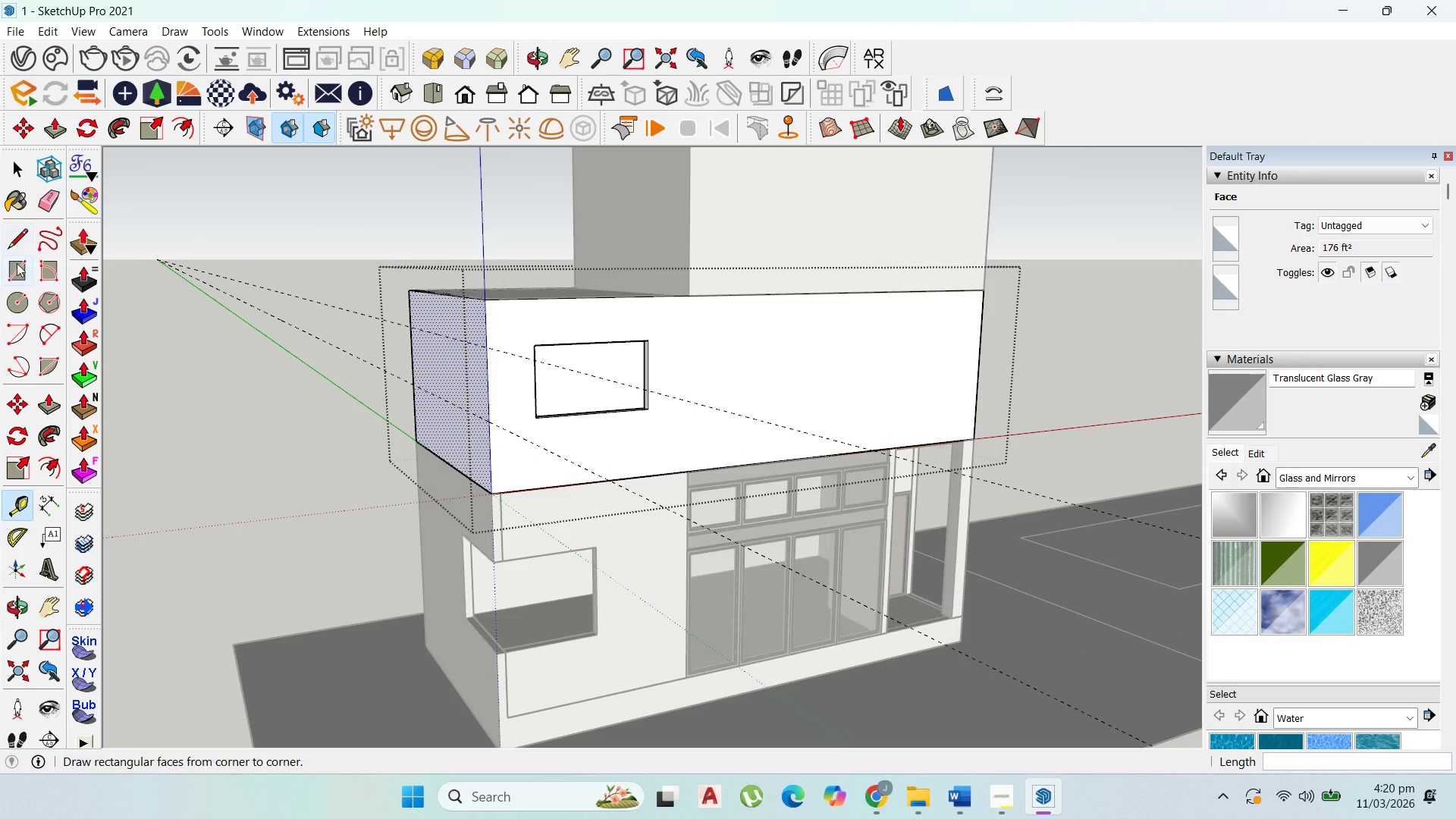 
left_click_drag(start_coordinate=[17, 275], to_coordinate=[28, 275])
 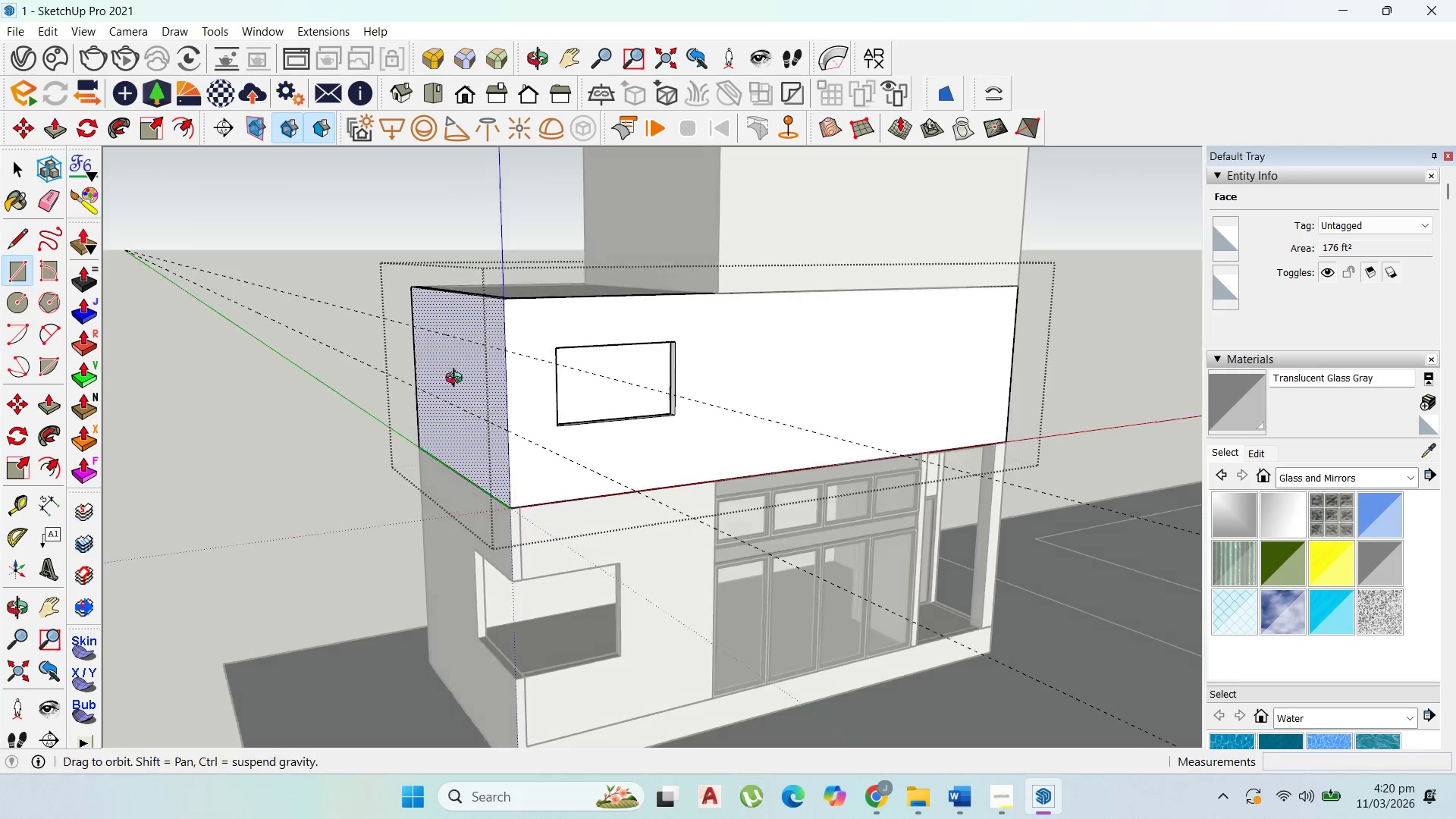 
scroll: coordinate [335, 353], scroll_direction: up, amount: 1.0
 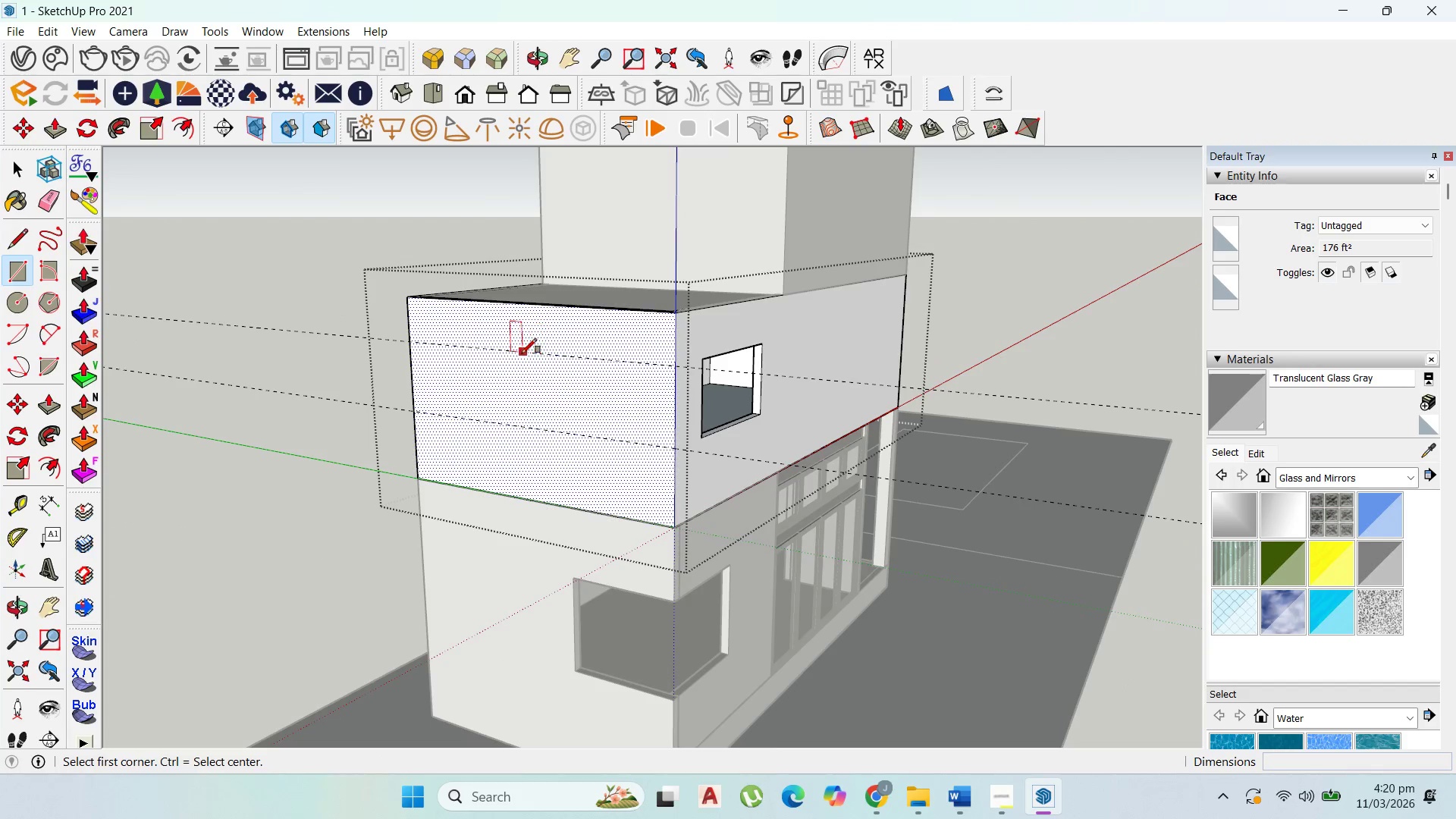 
left_click_drag(start_coordinate=[522, 353], to_coordinate=[551, 362])
 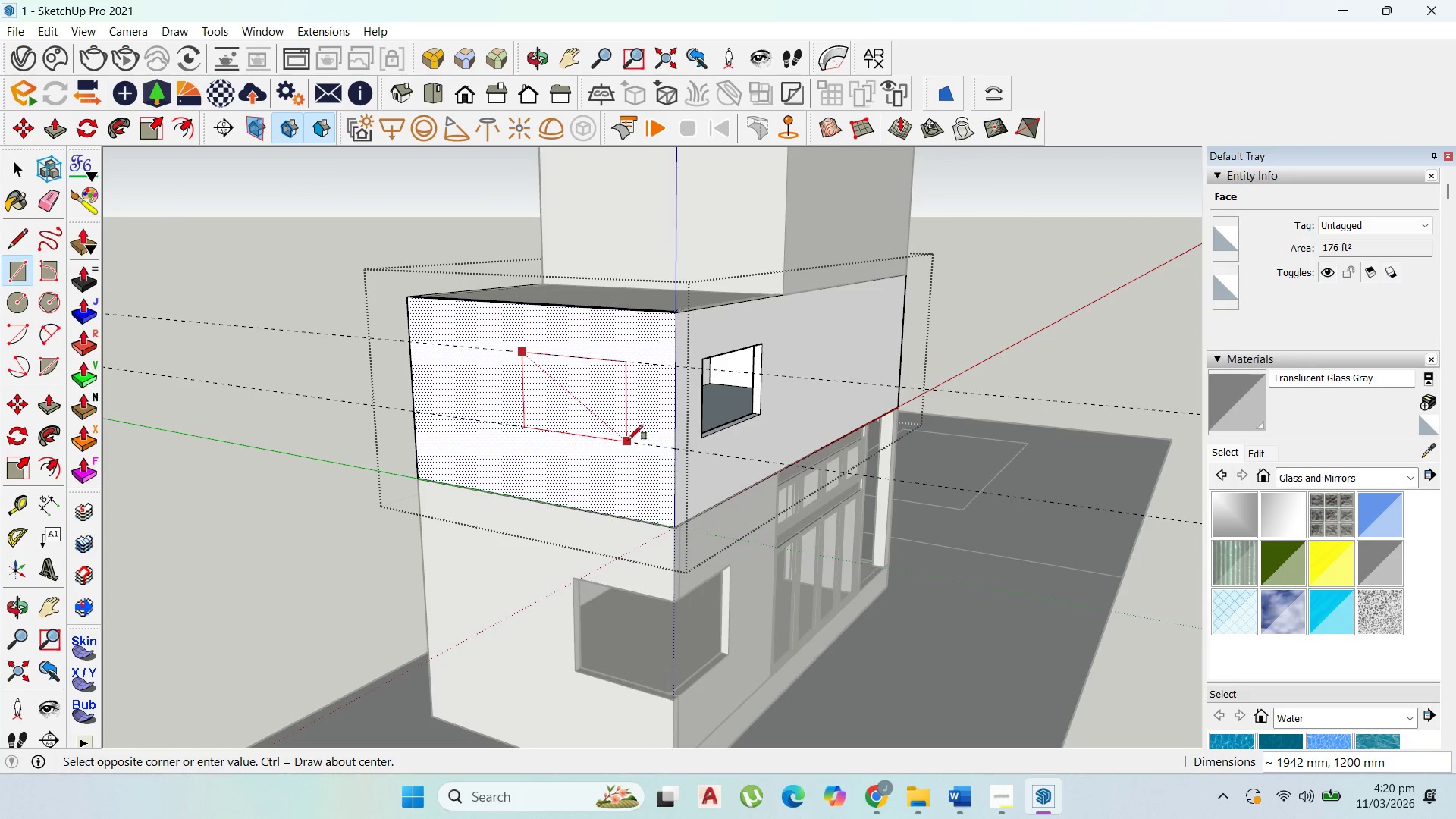 
left_click([628, 440])
 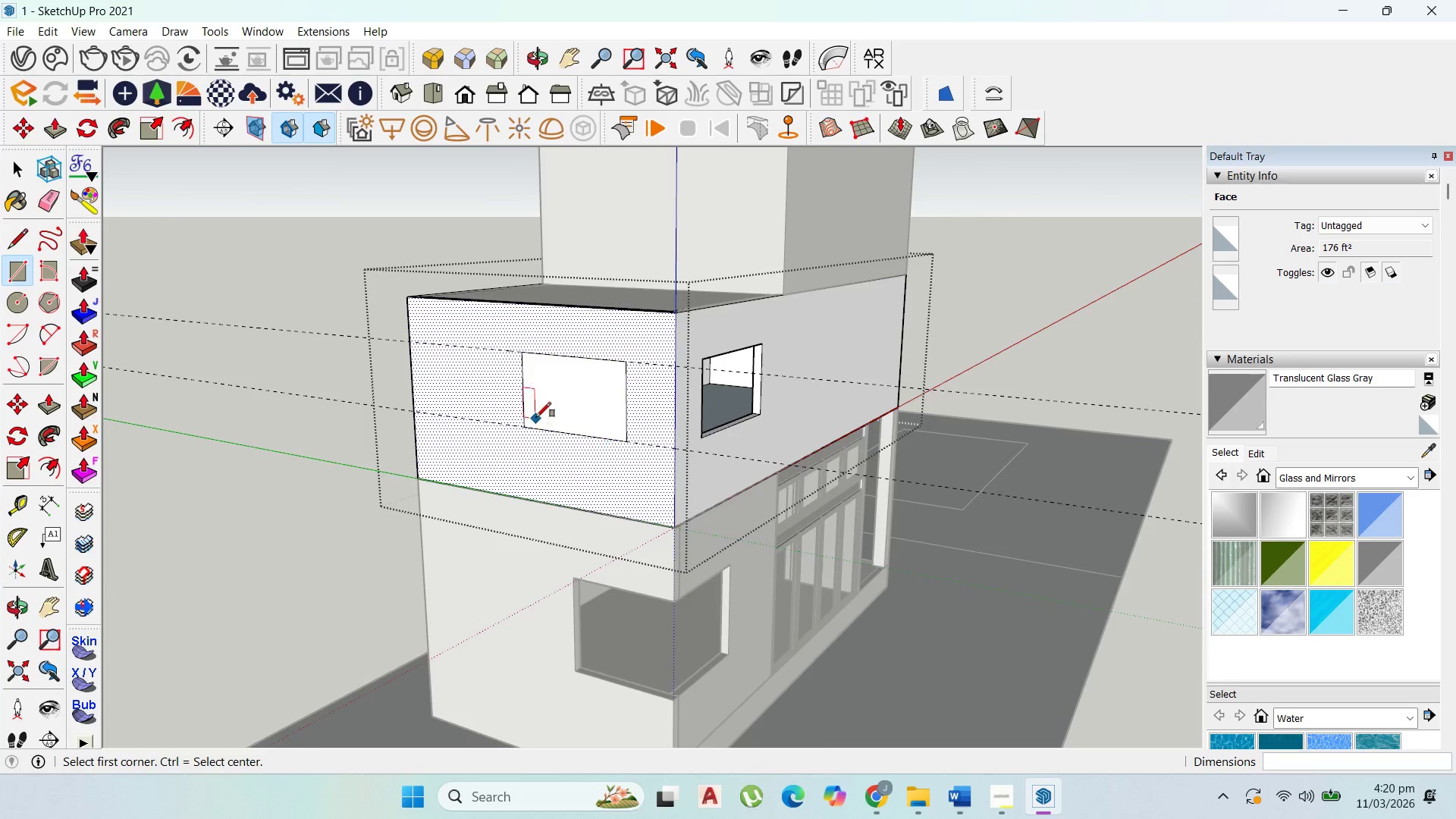 
scroll: coordinate [536, 417], scroll_direction: up, amount: 2.0
 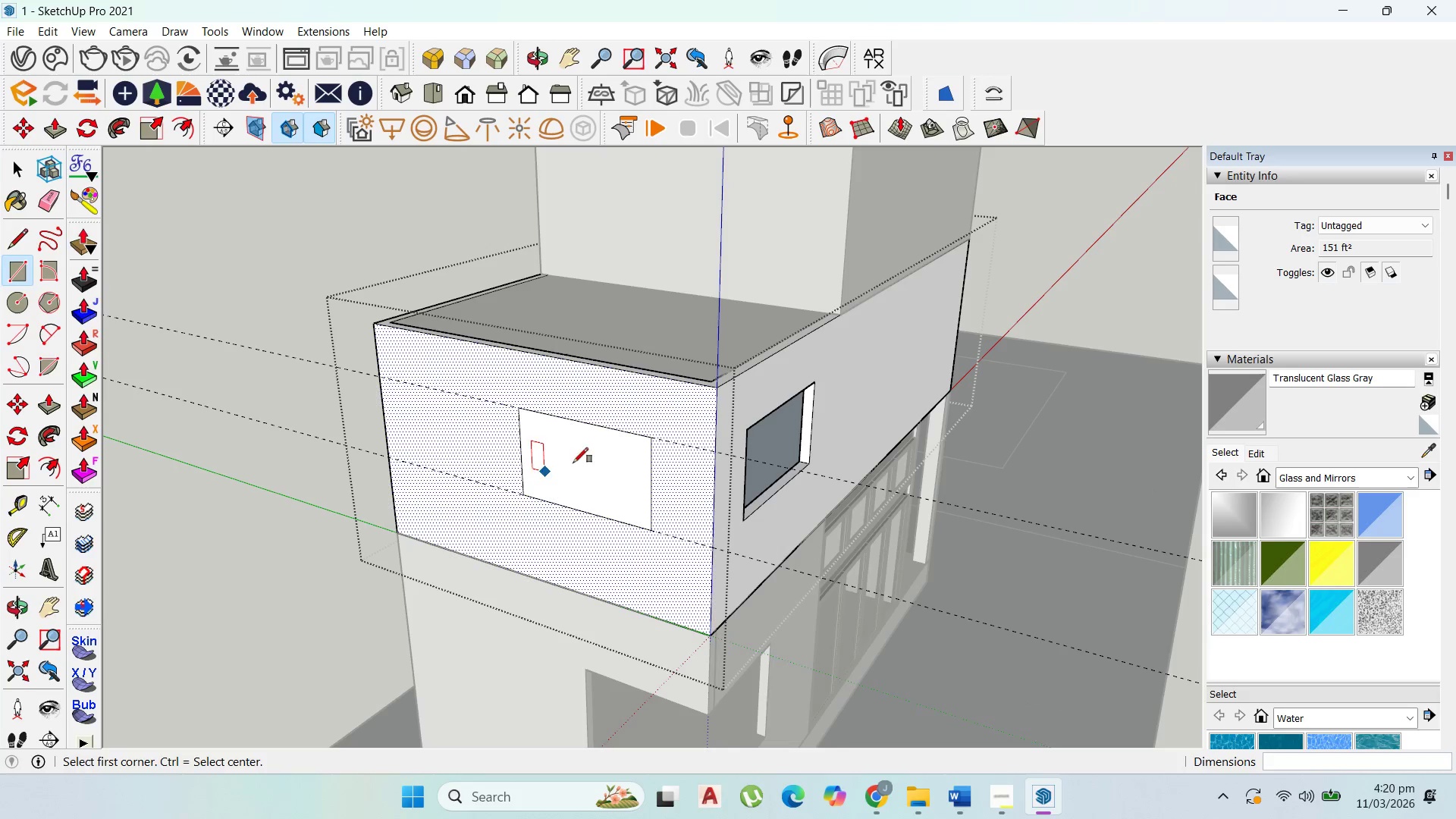 
key(P)
 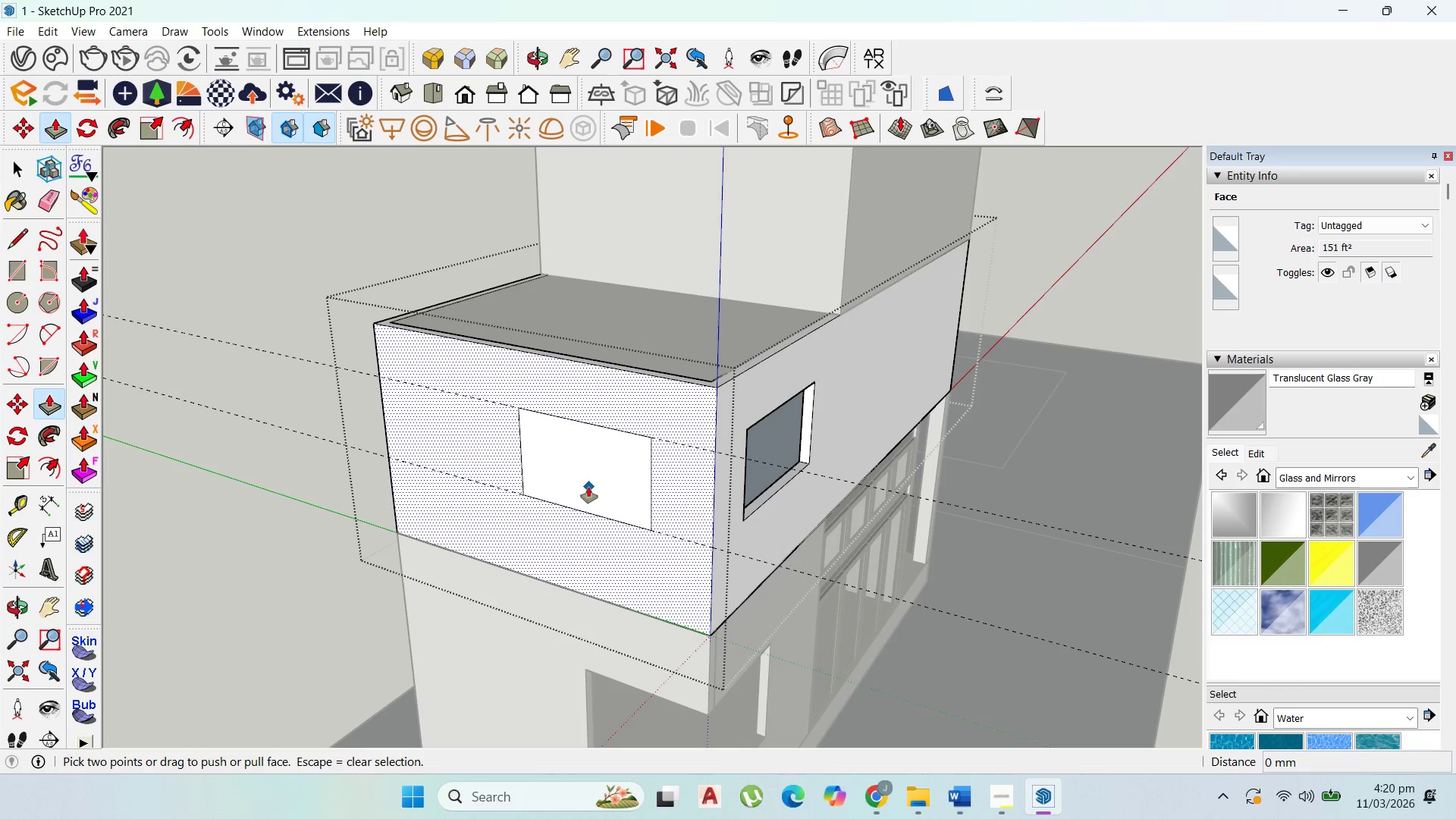 
key(Escape)
 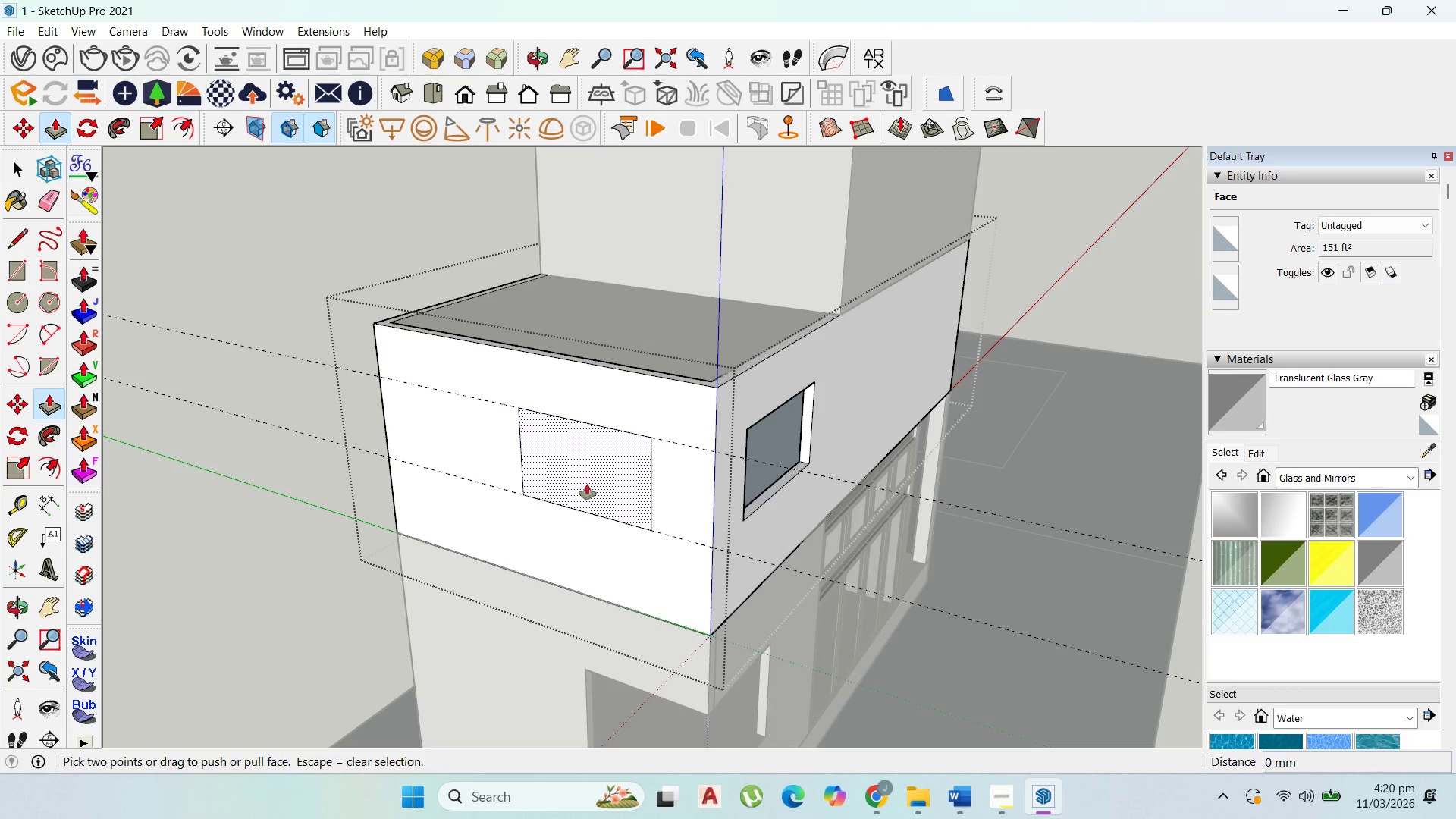 
left_click_drag(start_coordinate=[587, 484], to_coordinate=[593, 443])
 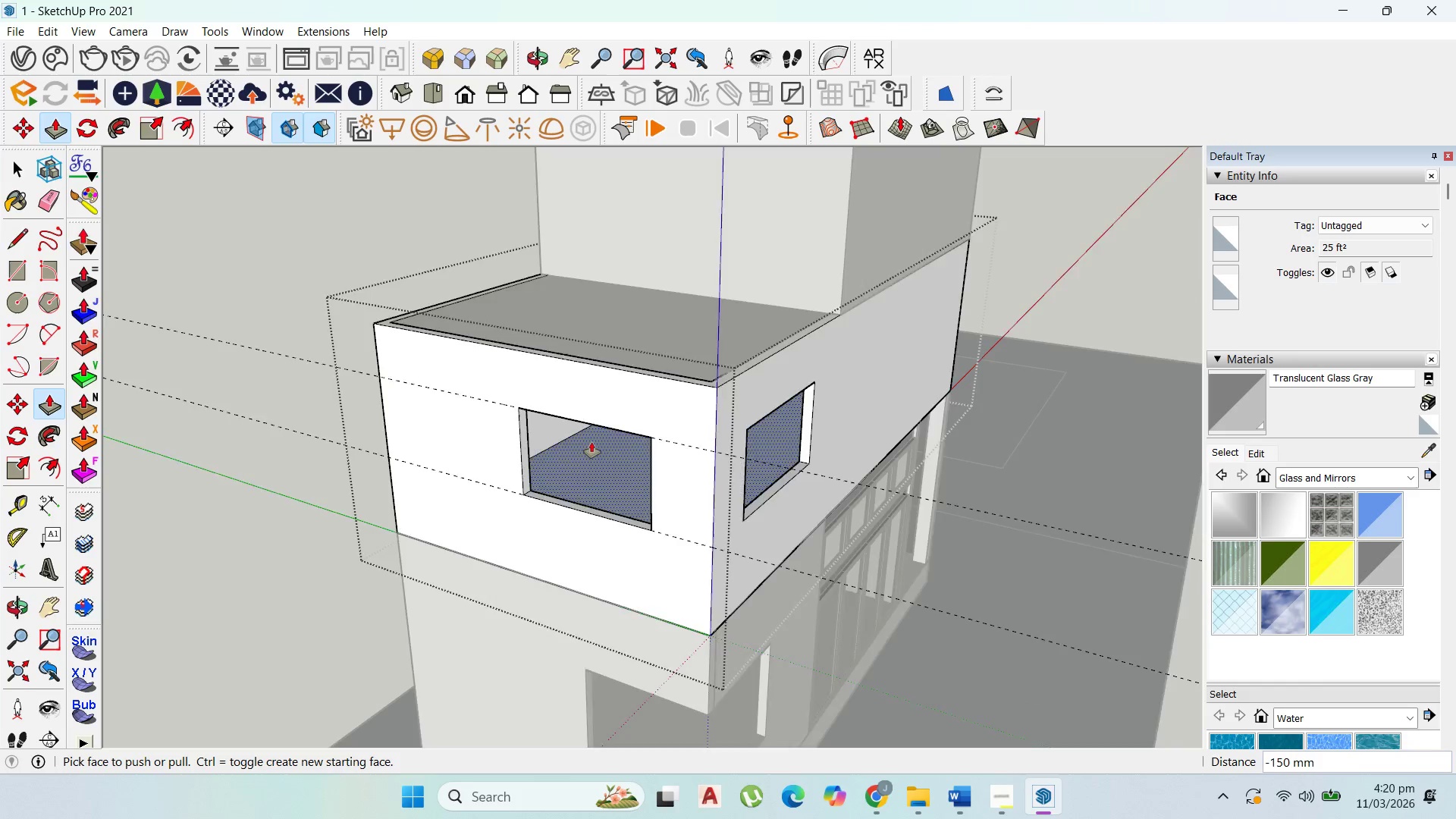 
scroll: coordinate [592, 439], scroll_direction: down, amount: 4.0
 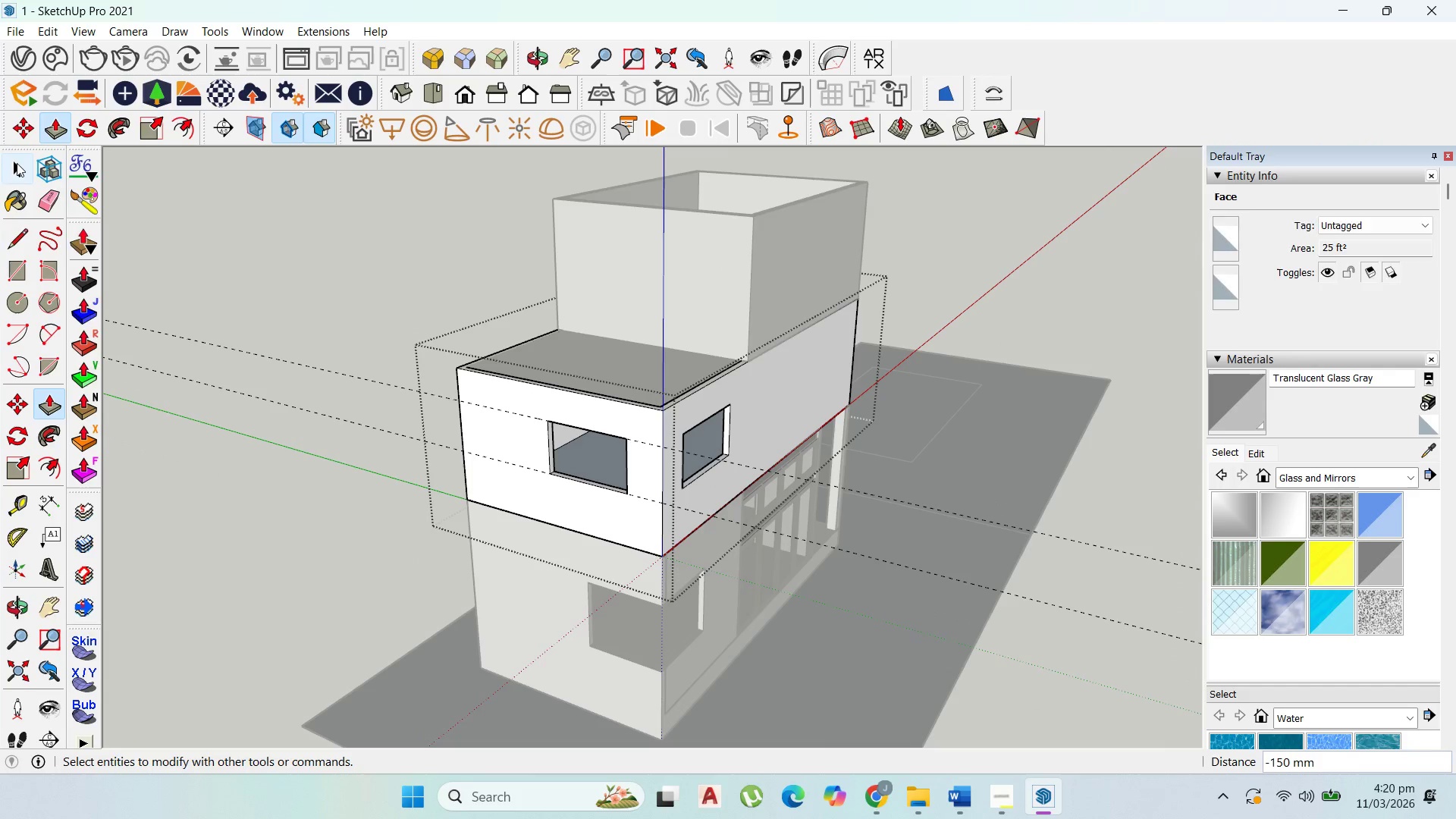 
left_click([19, 162])
 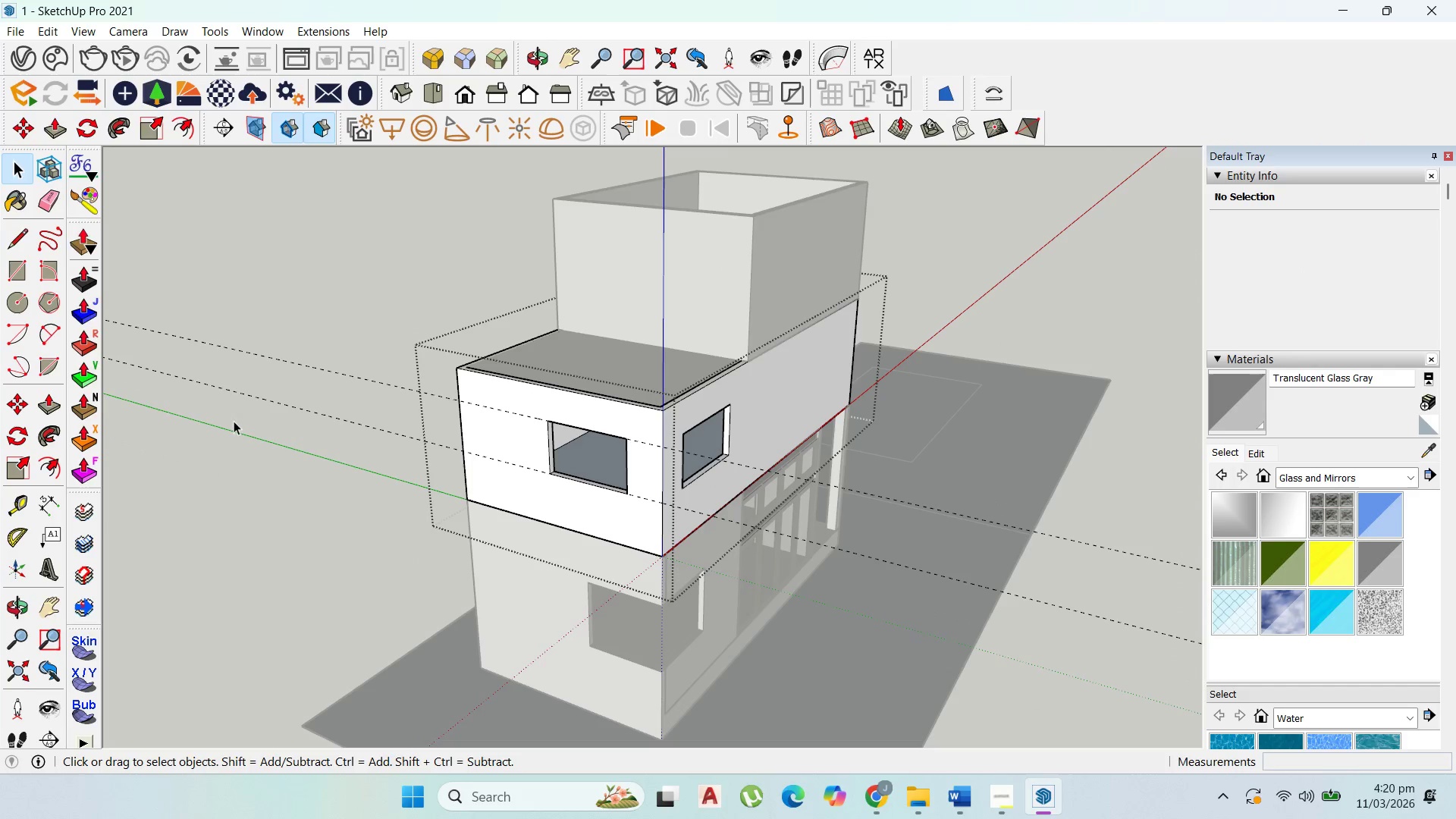 
left_click_drag(start_coordinate=[234, 421], to_coordinate=[207, 311])
 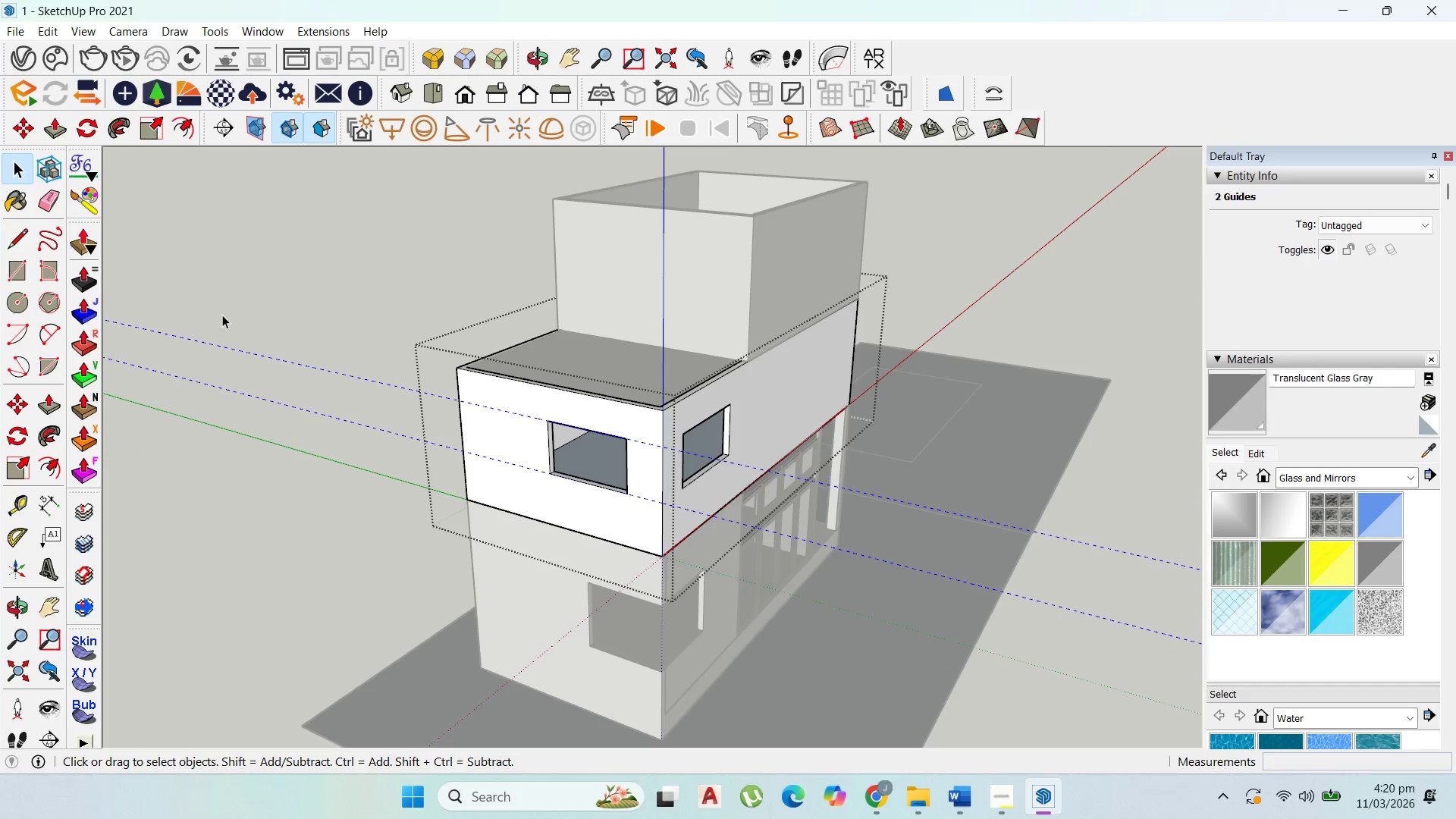 
key(Delete)
 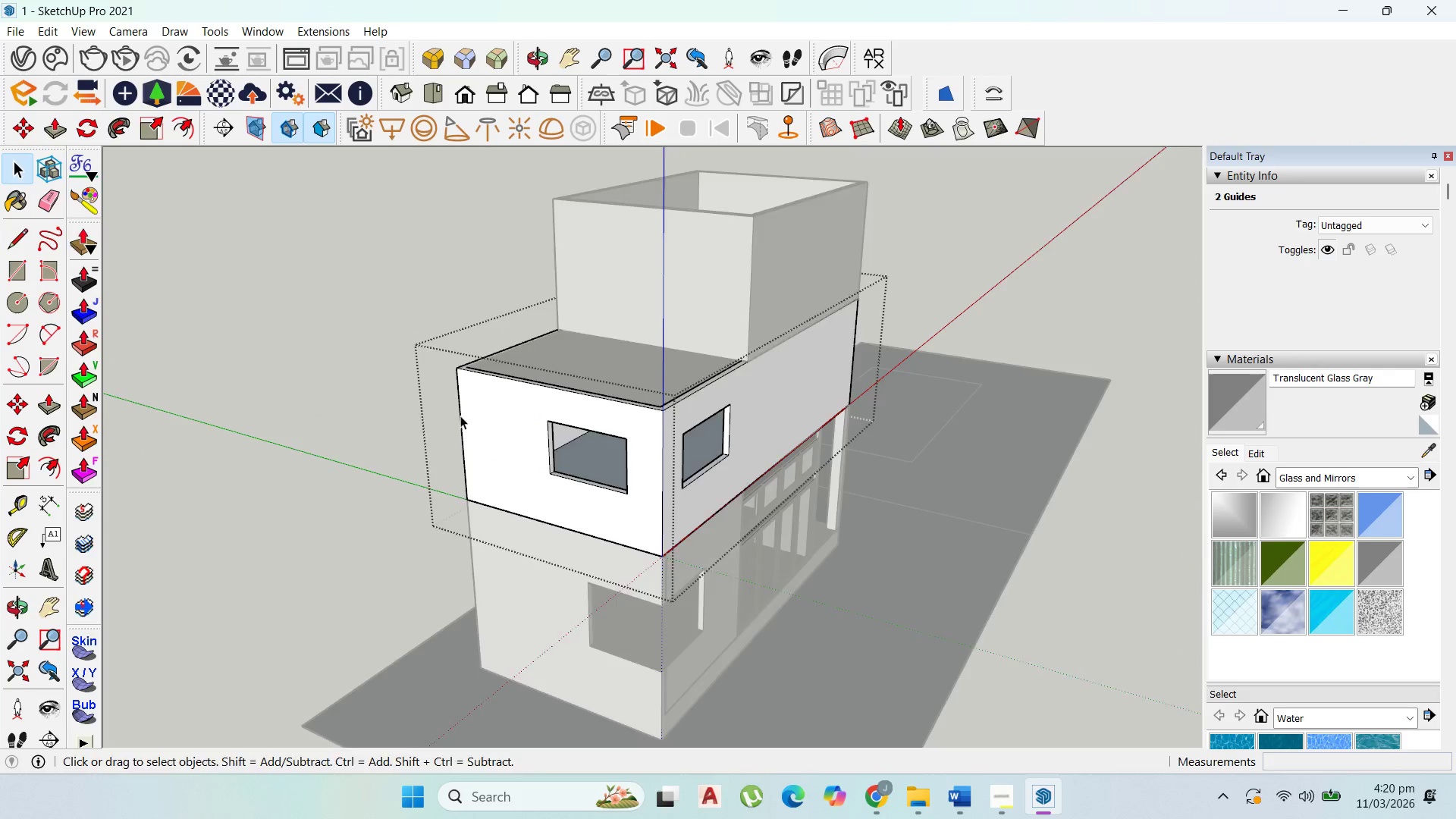 
key(Escape)
 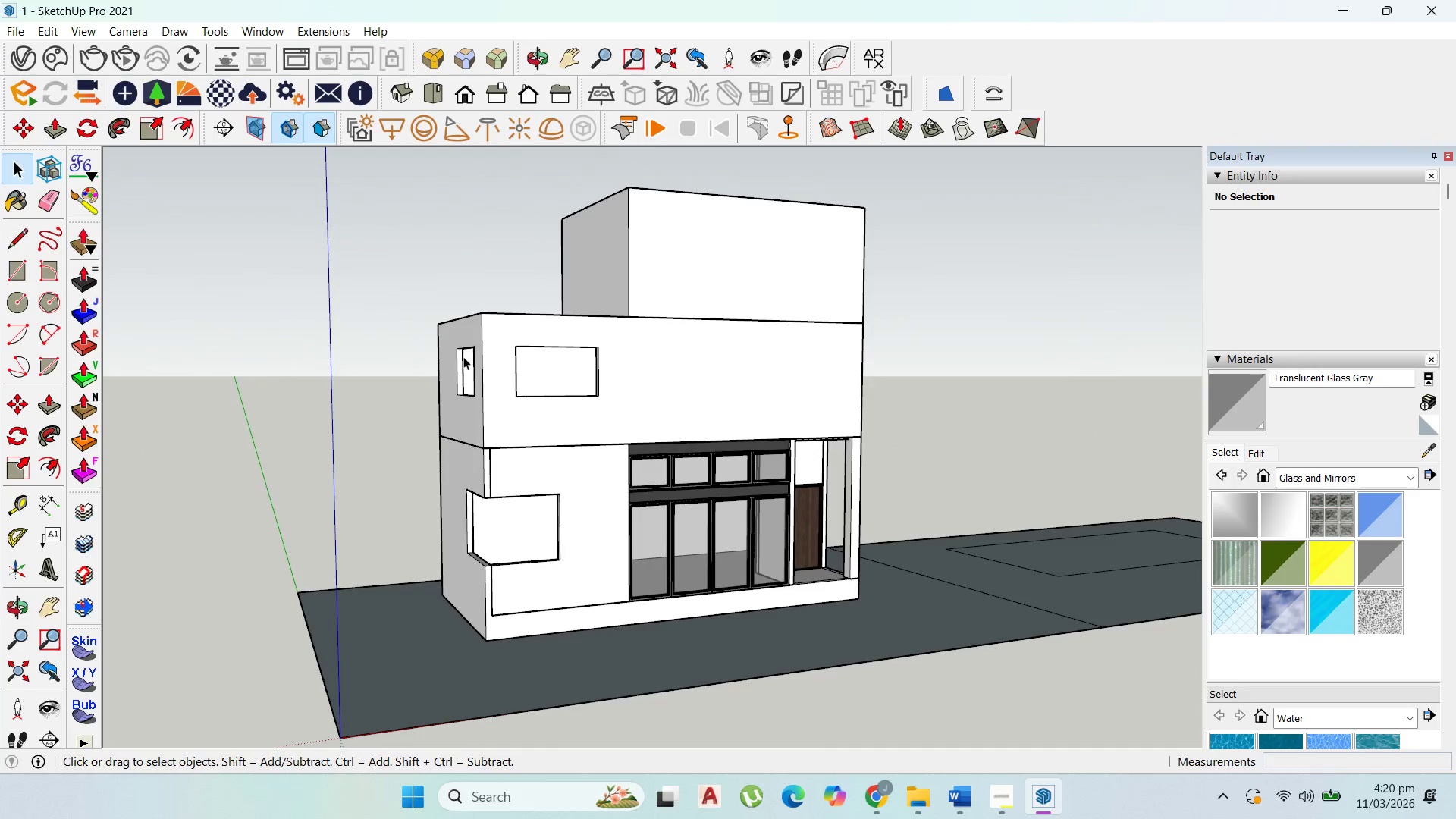 
scroll: coordinate [460, 416], scroll_direction: down, amount: 1.0
 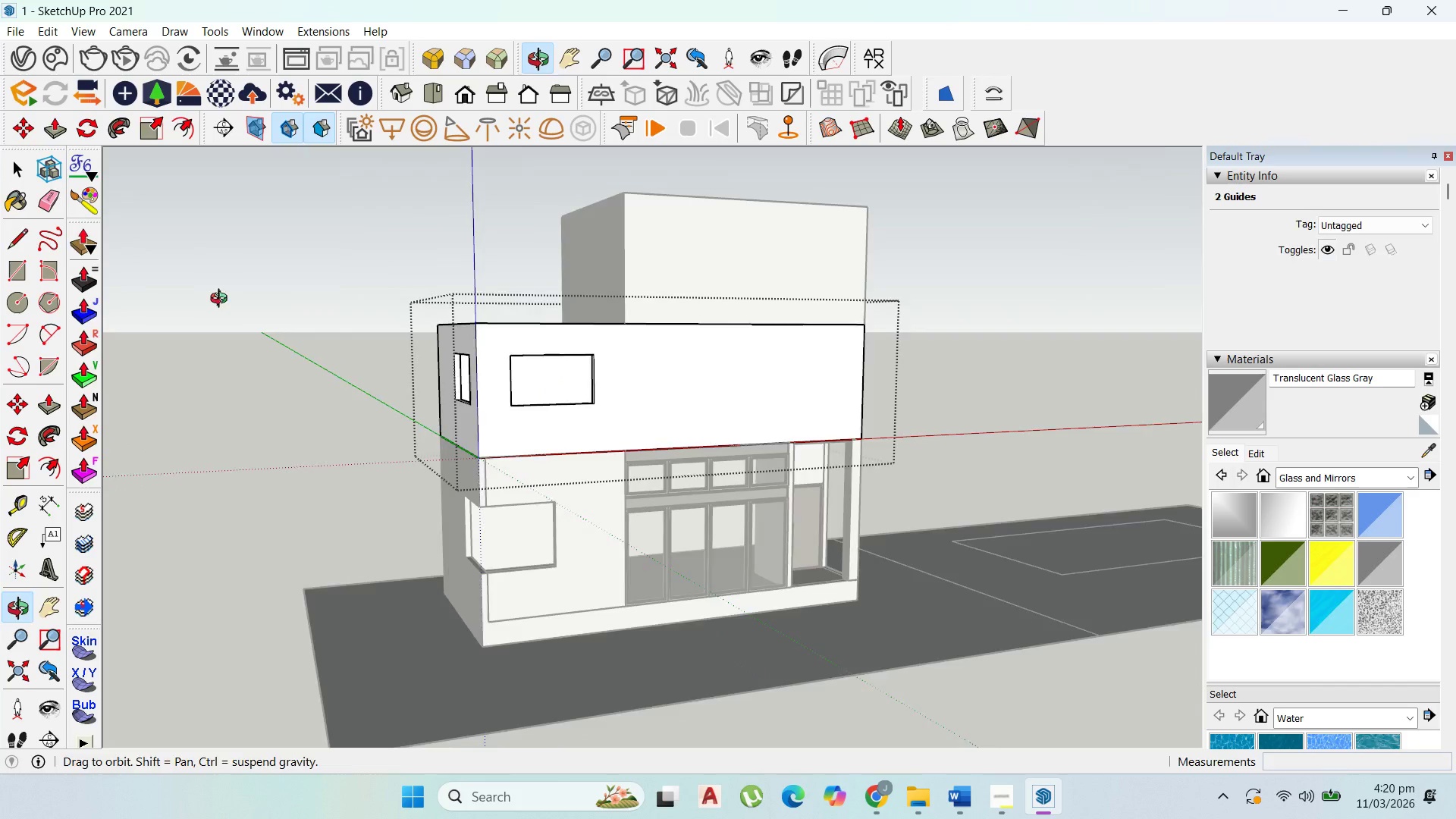 
key(Escape)
 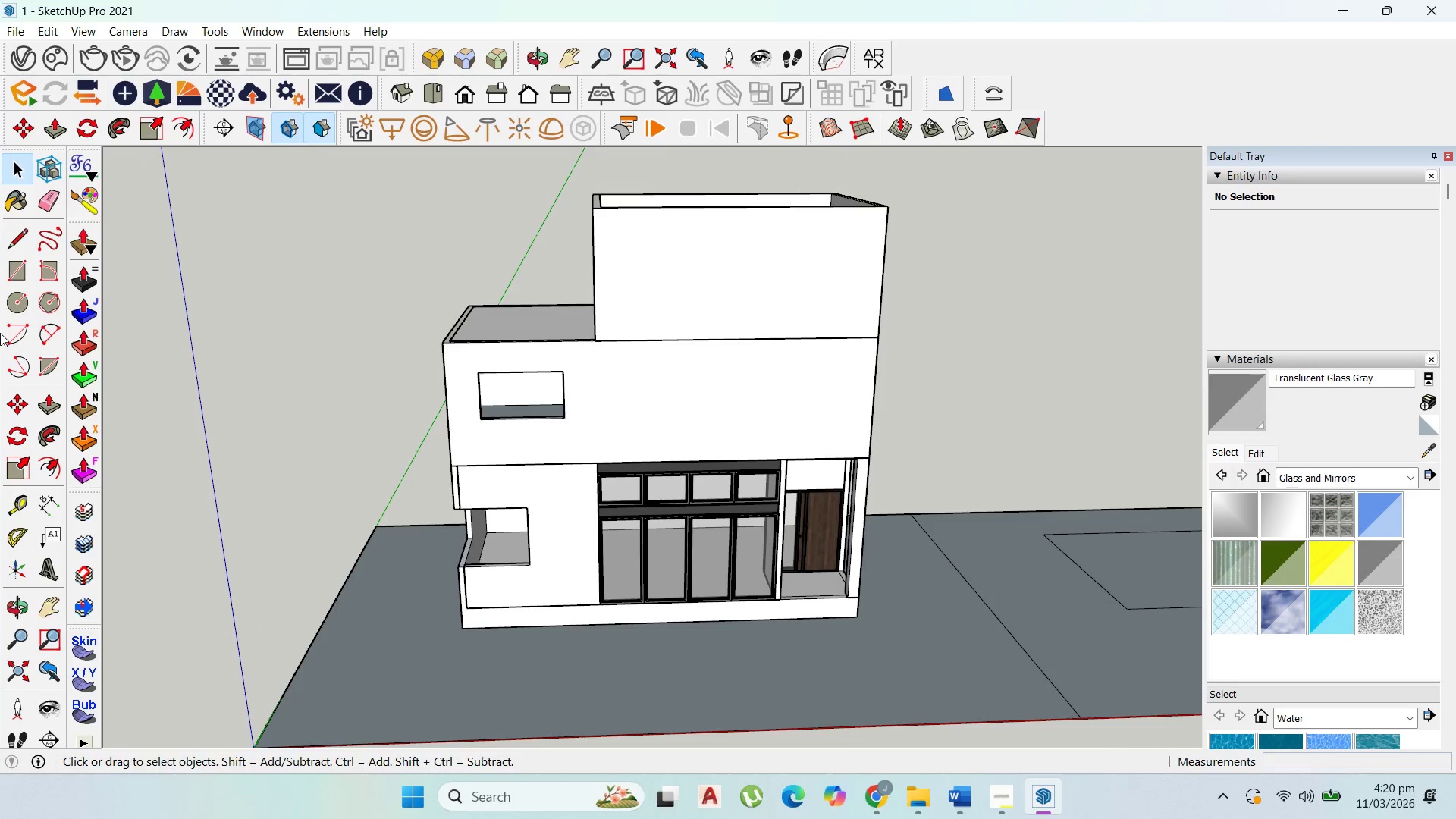 
left_click([18, 270])
 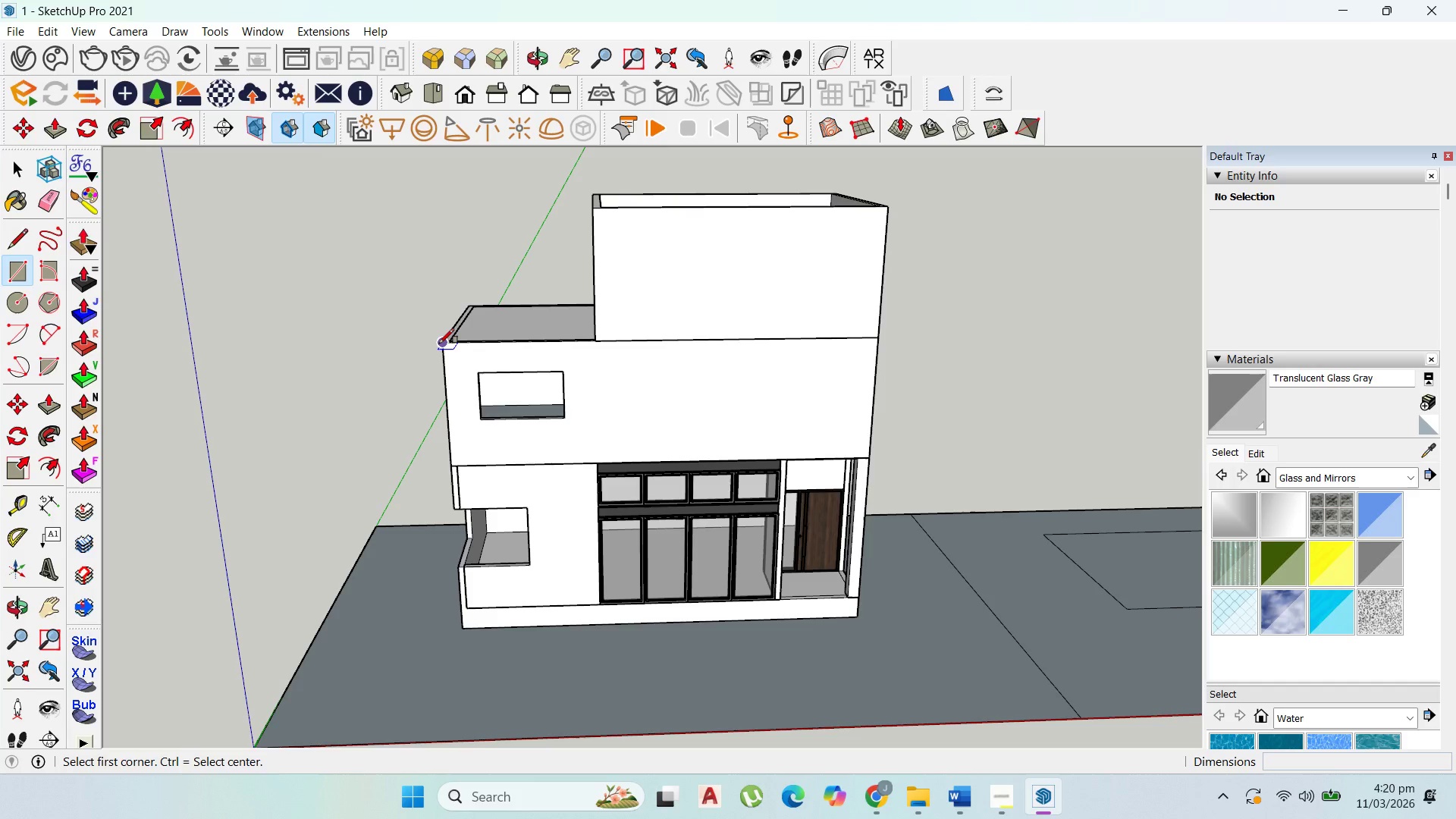 
left_click([439, 344])
 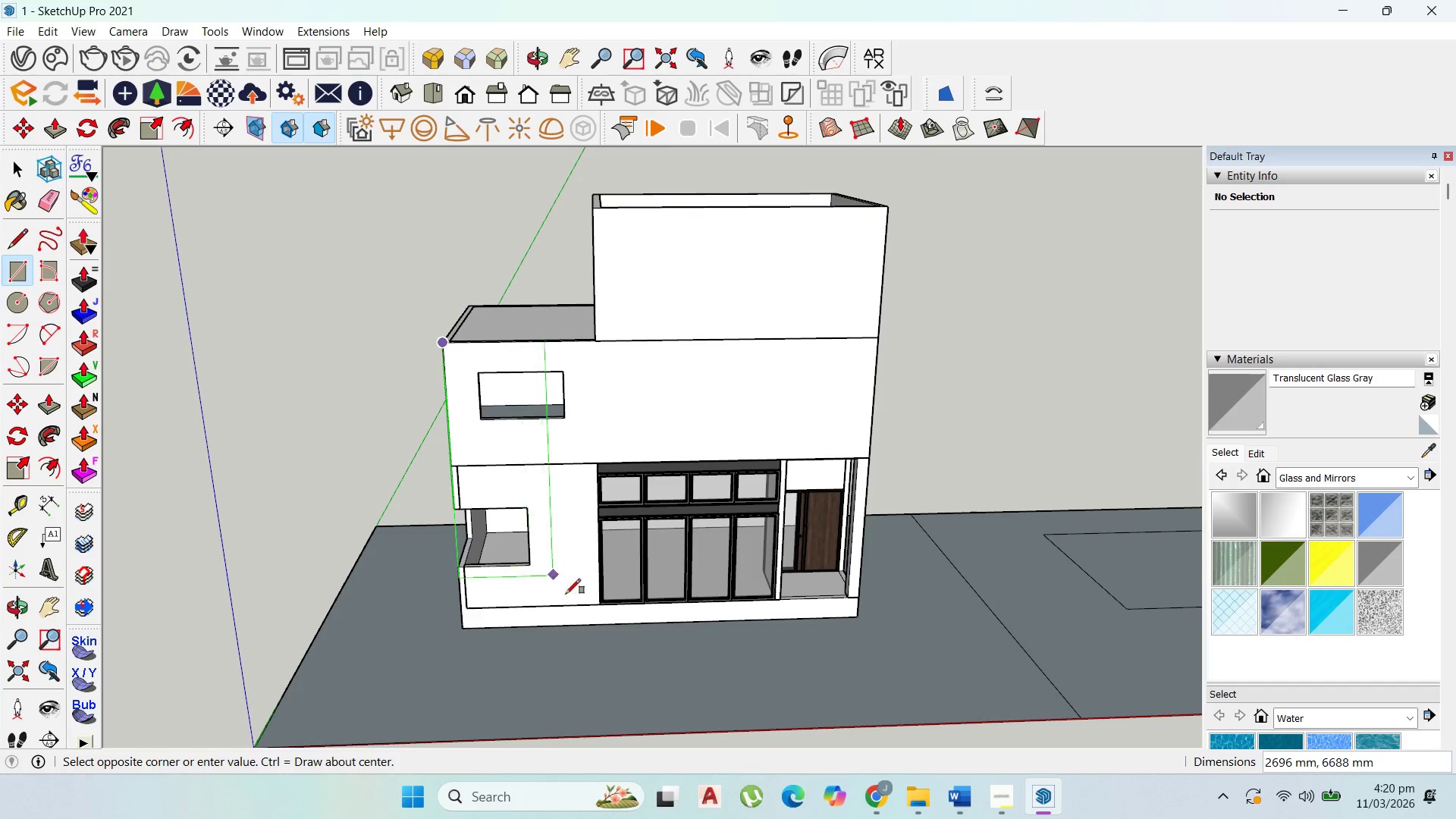 
hold_key(key=ShiftLeft, duration=0.92)
scroll: coordinate [592, 625], scroll_direction: up, amount: 5.0
 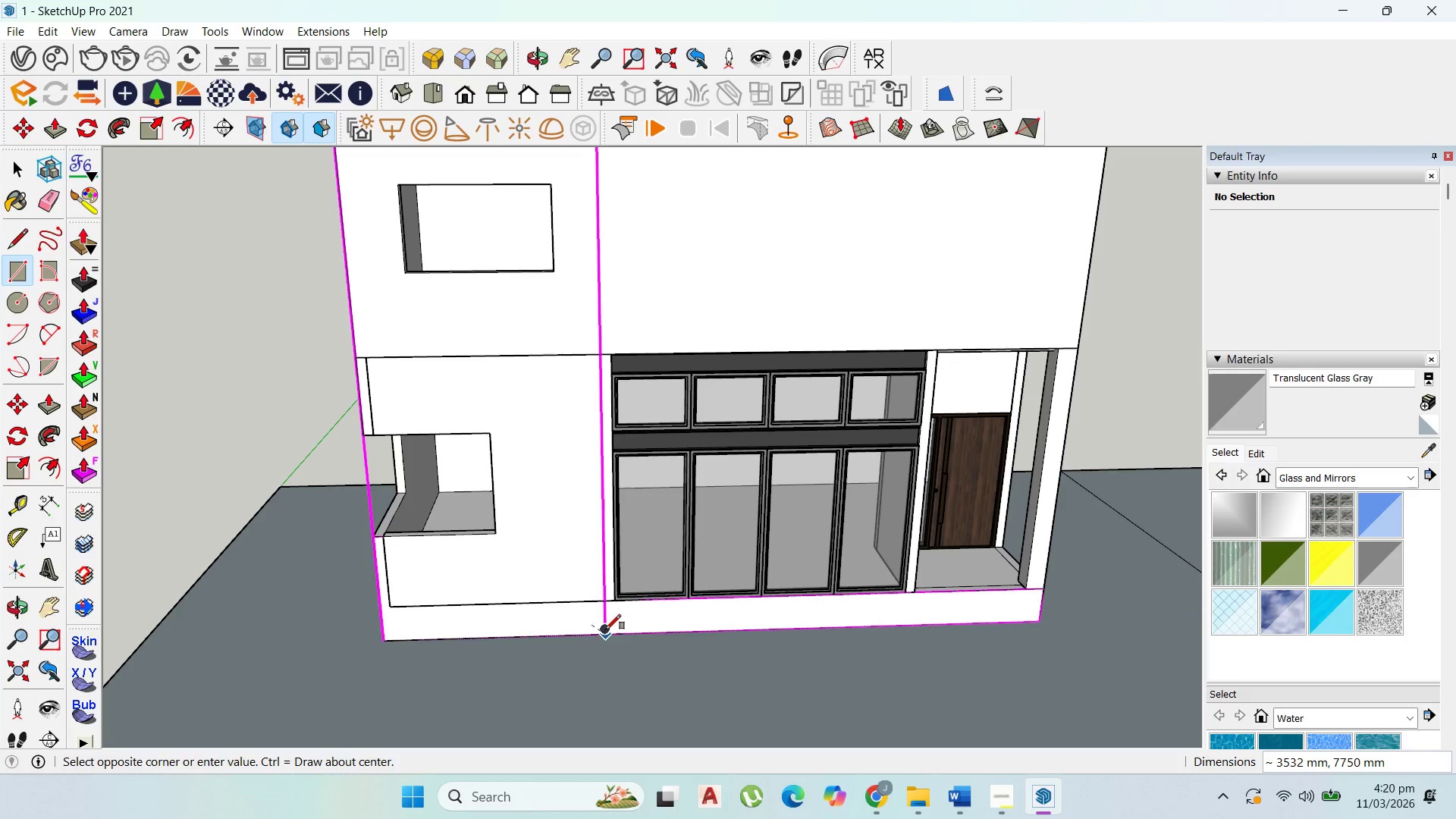 
hold_key(key=ShiftLeft, duration=1.25)
left_click([612, 601])
 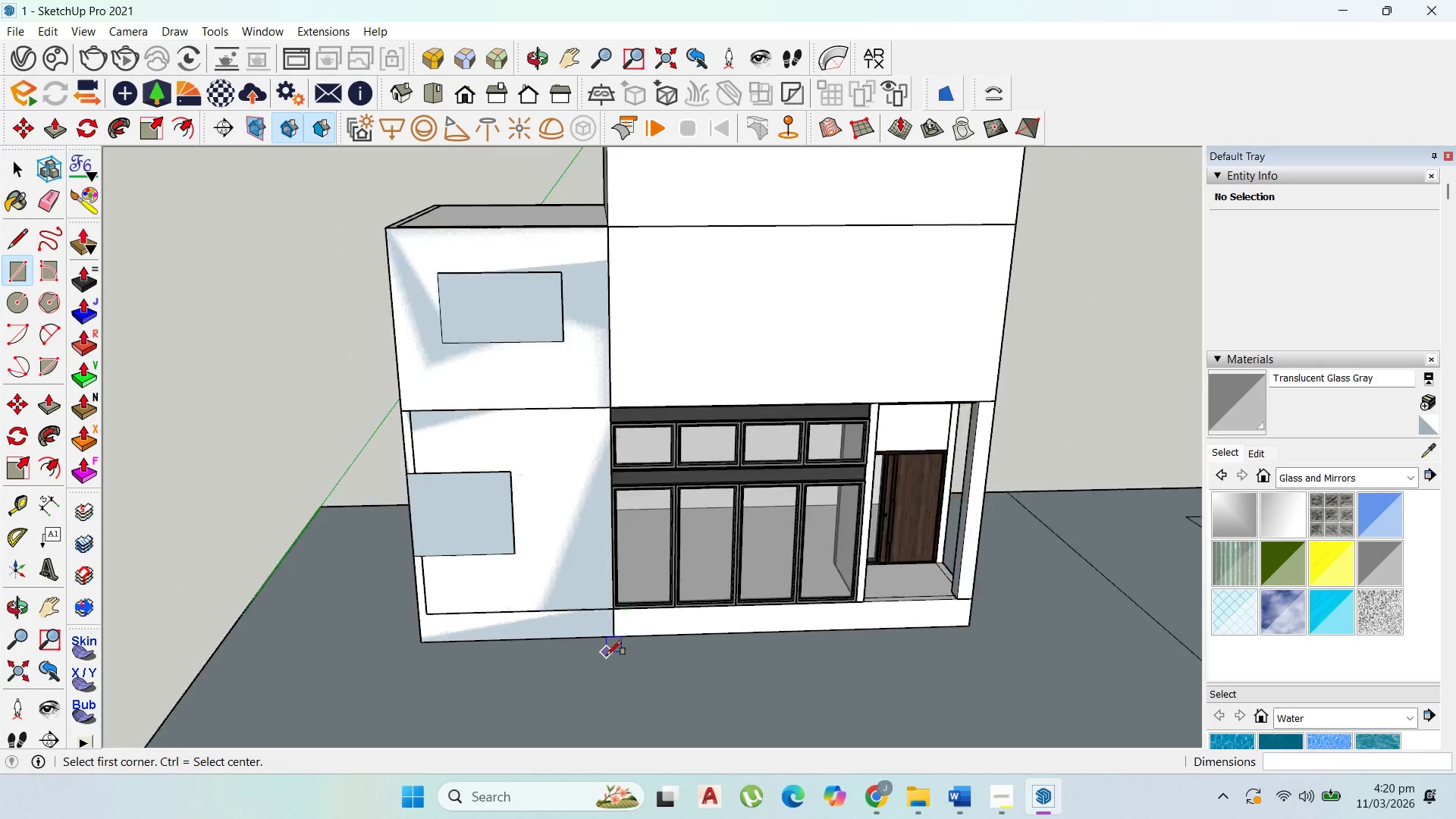 
scroll: coordinate [607, 654], scroll_direction: down, amount: 4.0
 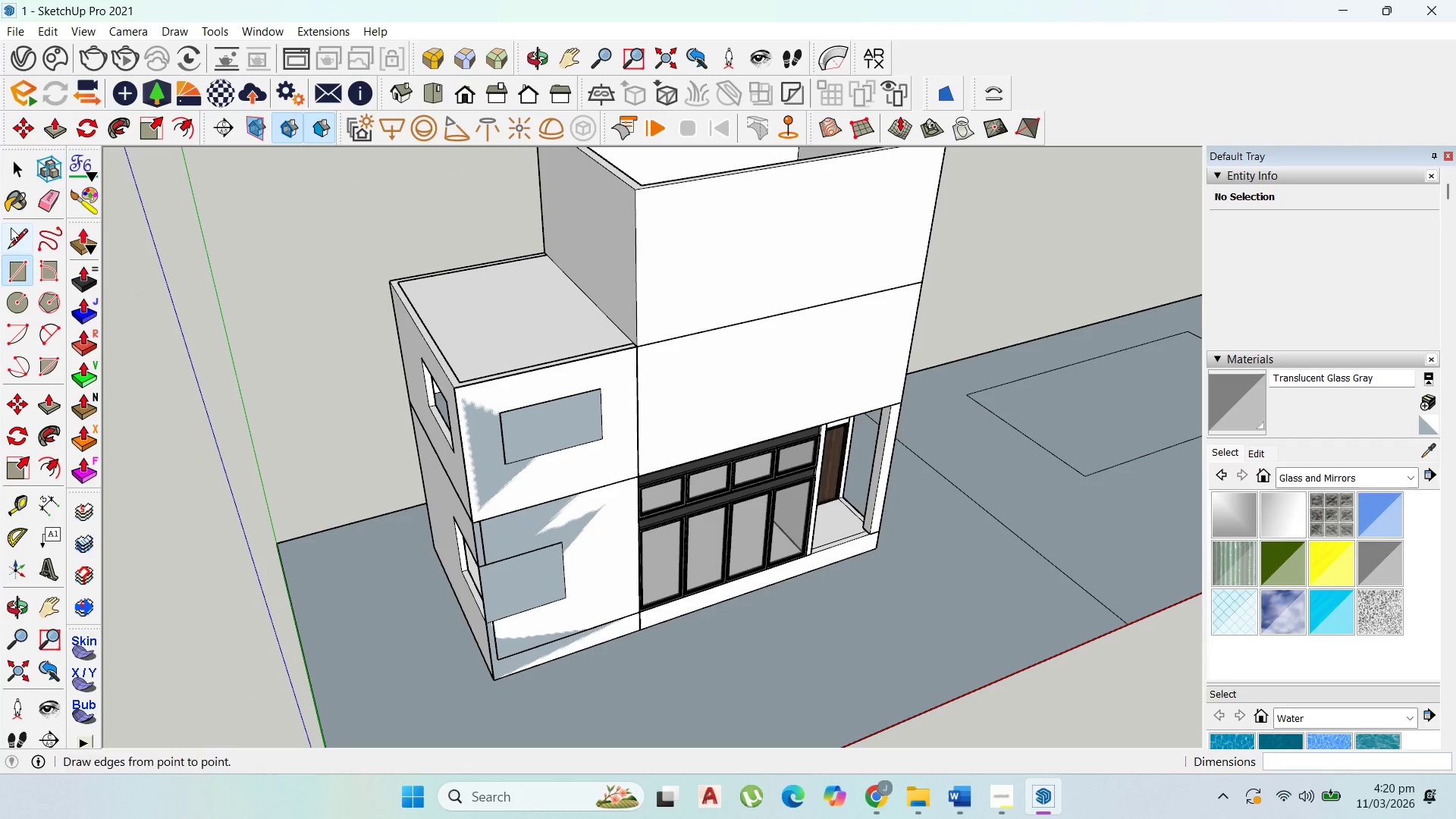 
left_click([19, 170])
 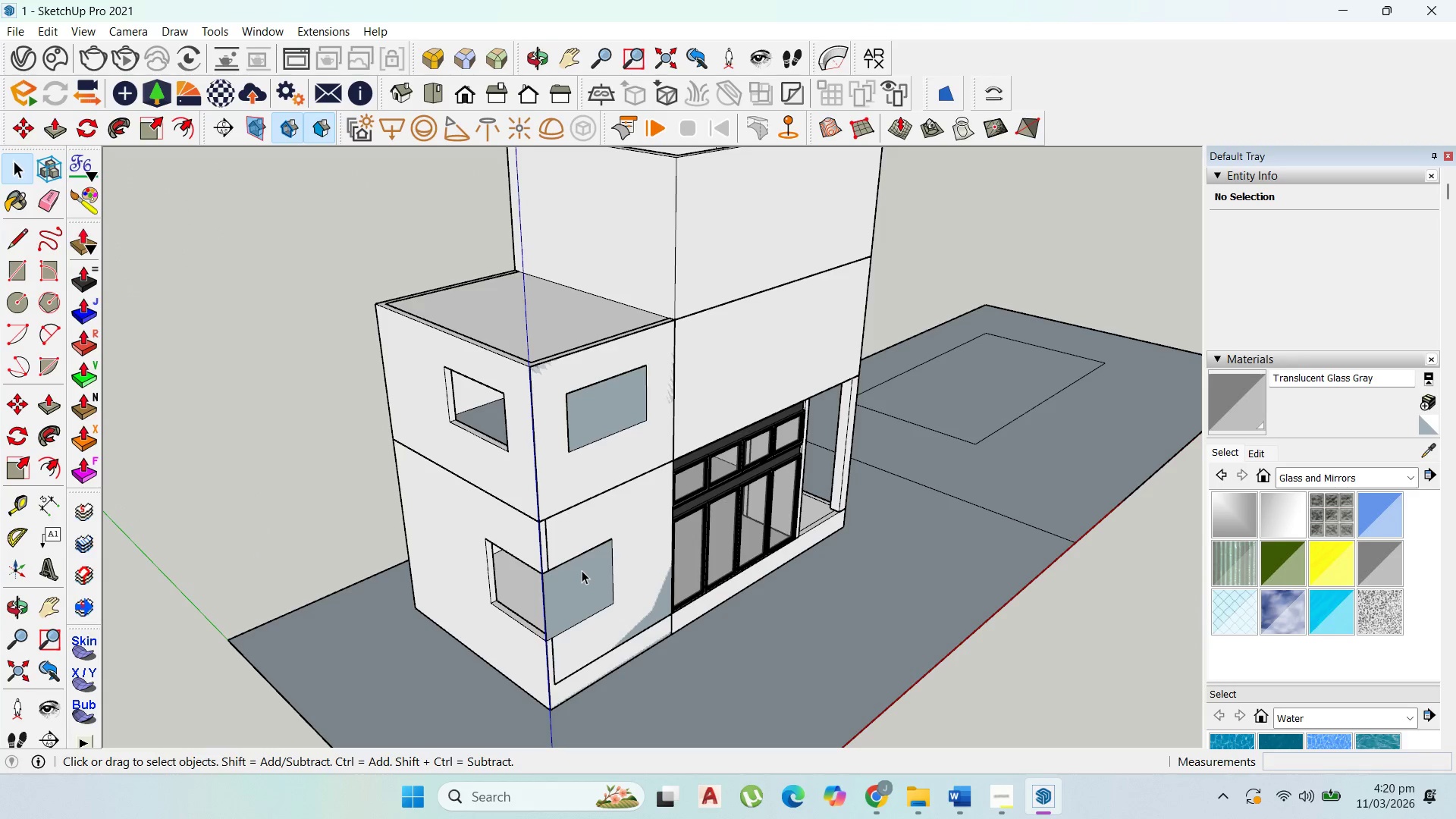 
double_click([582, 570])
 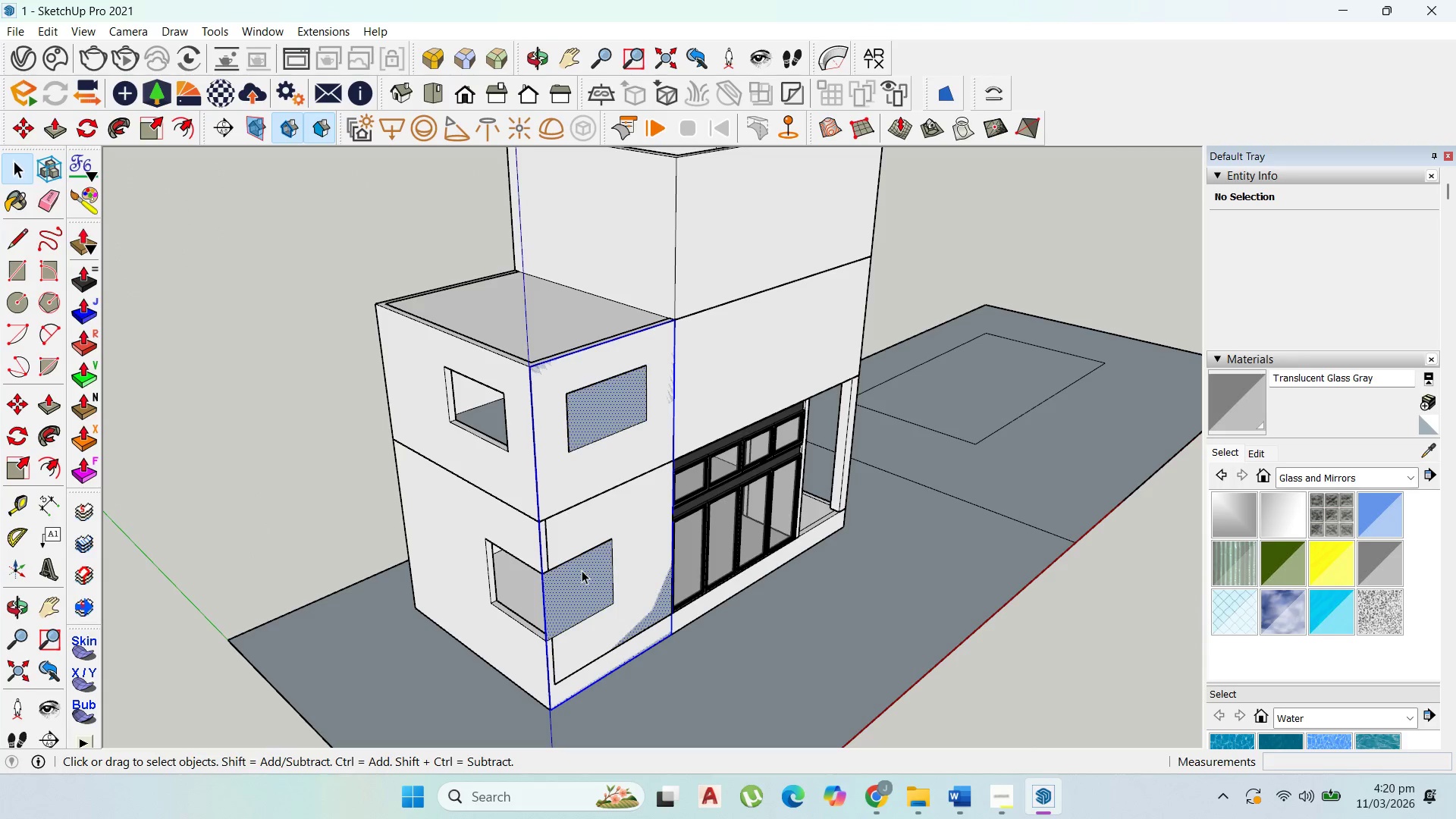 
triple_click([582, 570])
 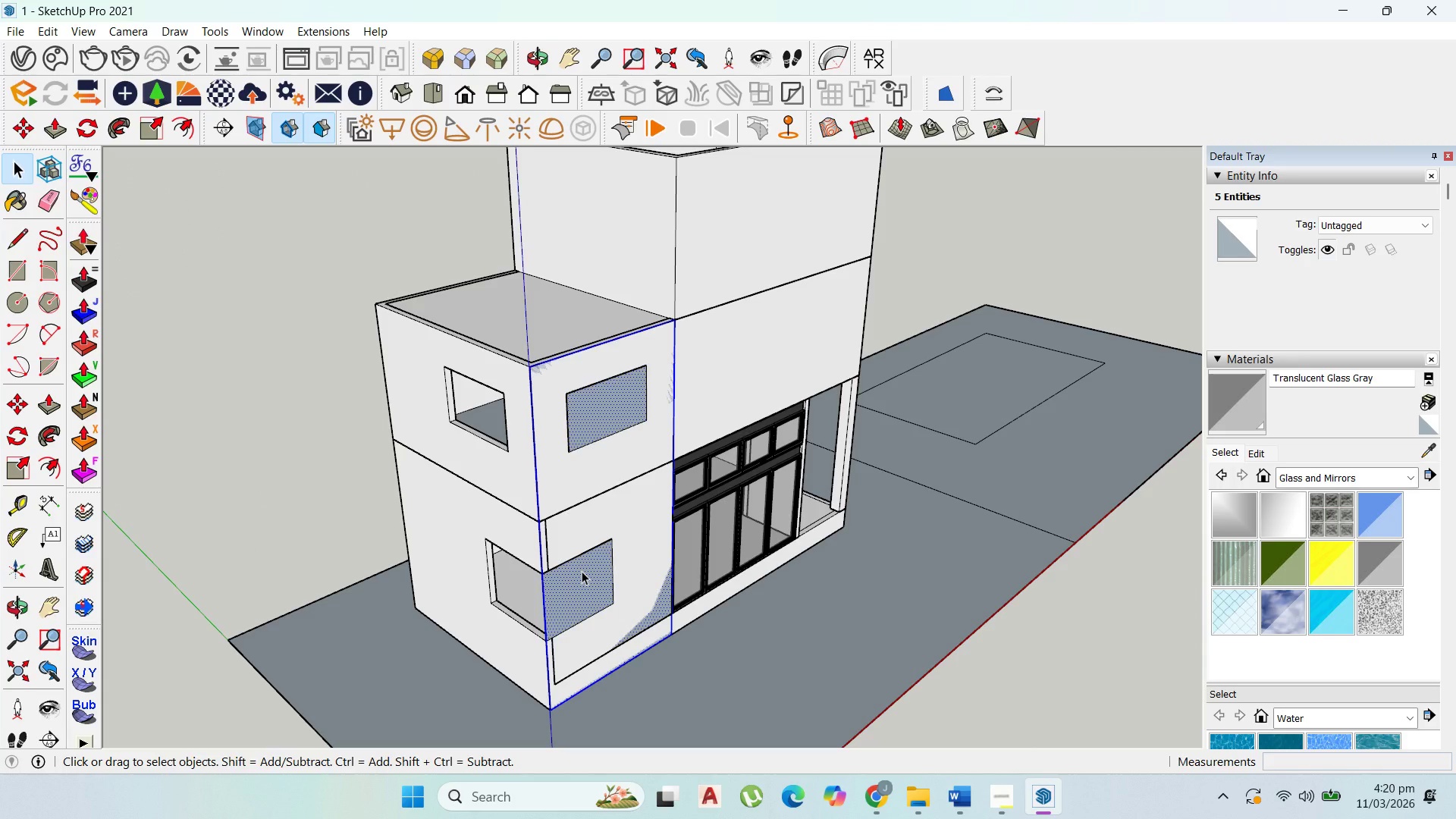 
right_click([582, 571])
 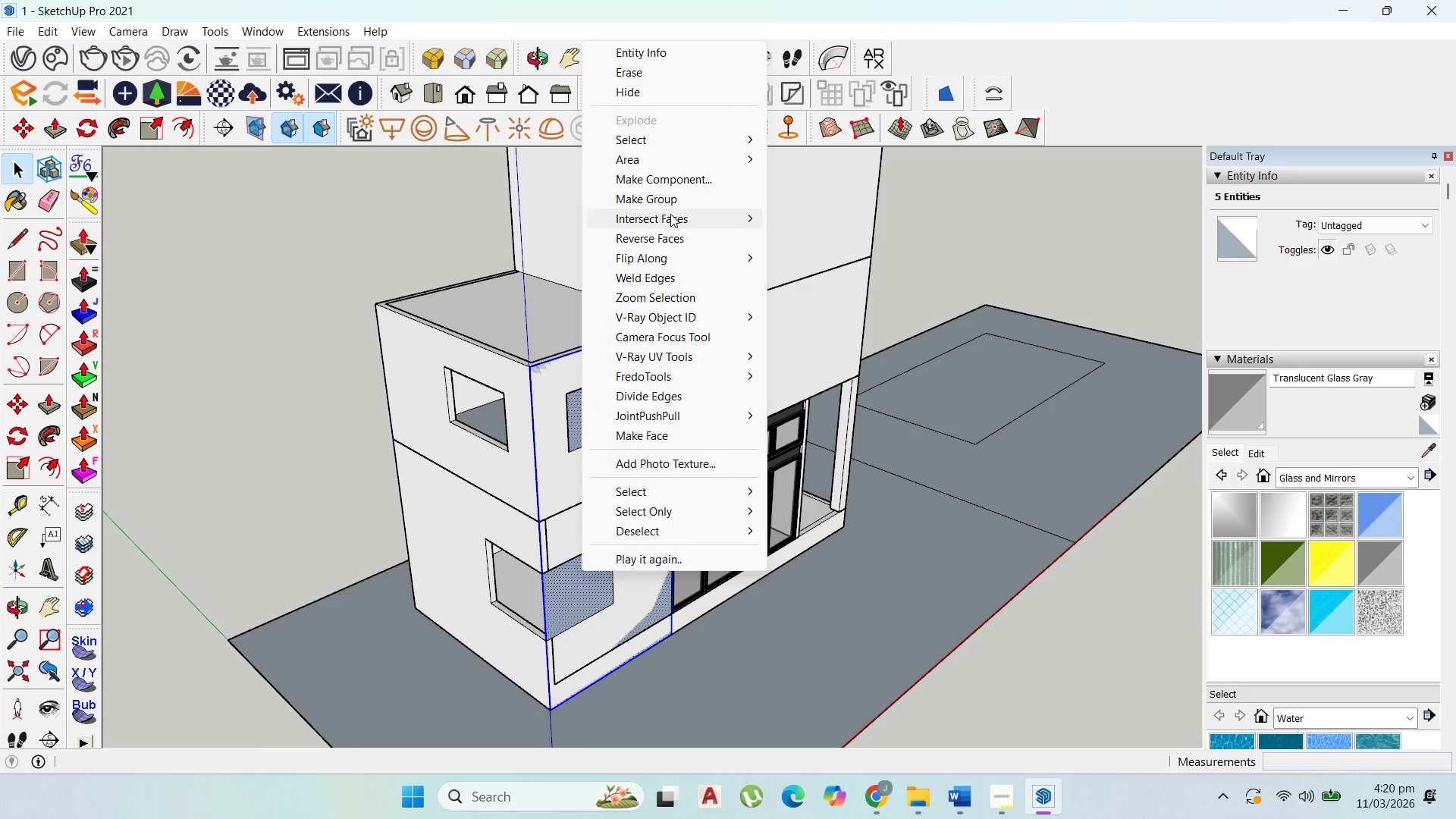 
left_click([670, 199])
 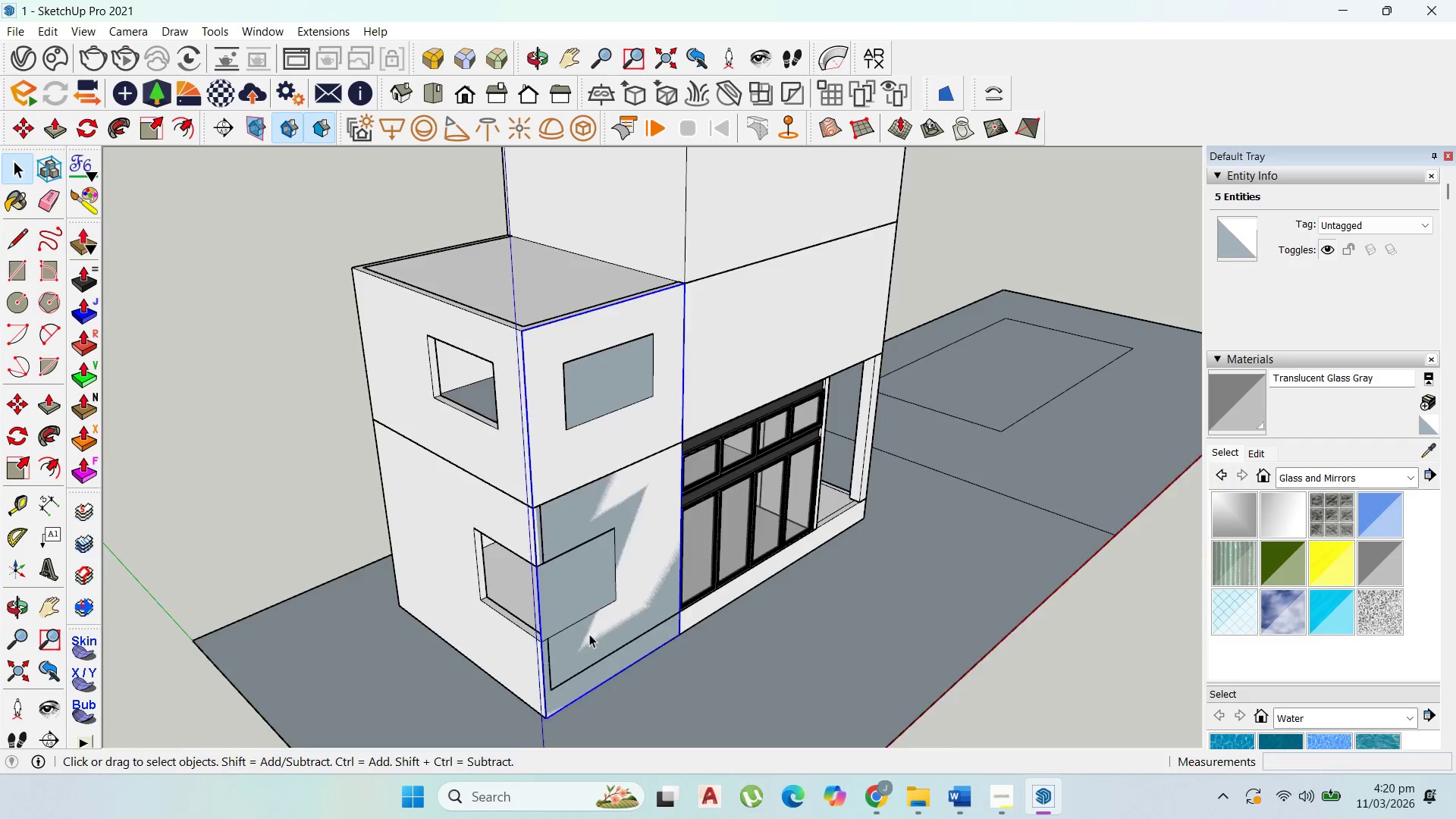 
scroll: coordinate [589, 634], scroll_direction: up, amount: 2.0
 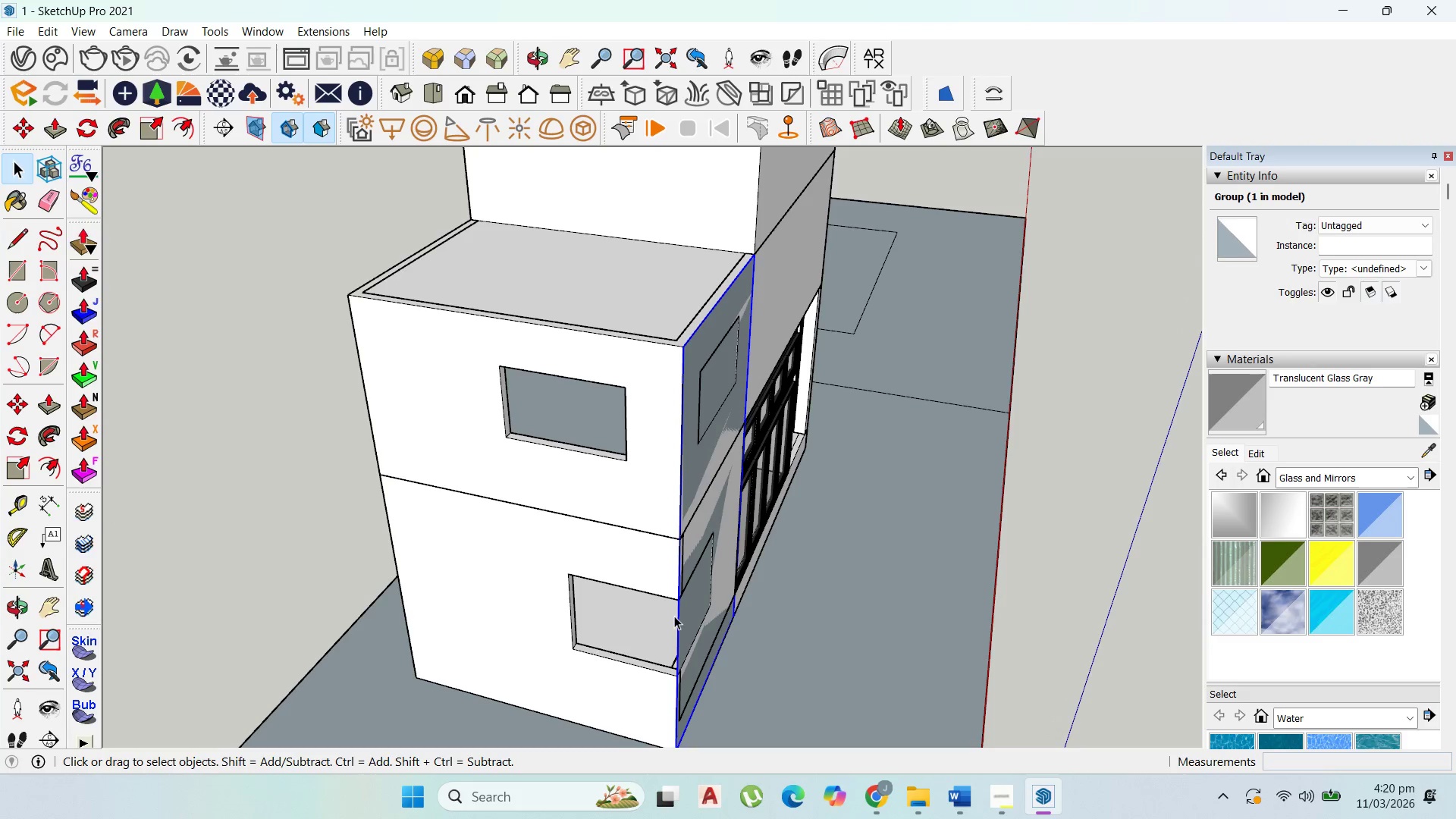 
double_click([677, 616])
 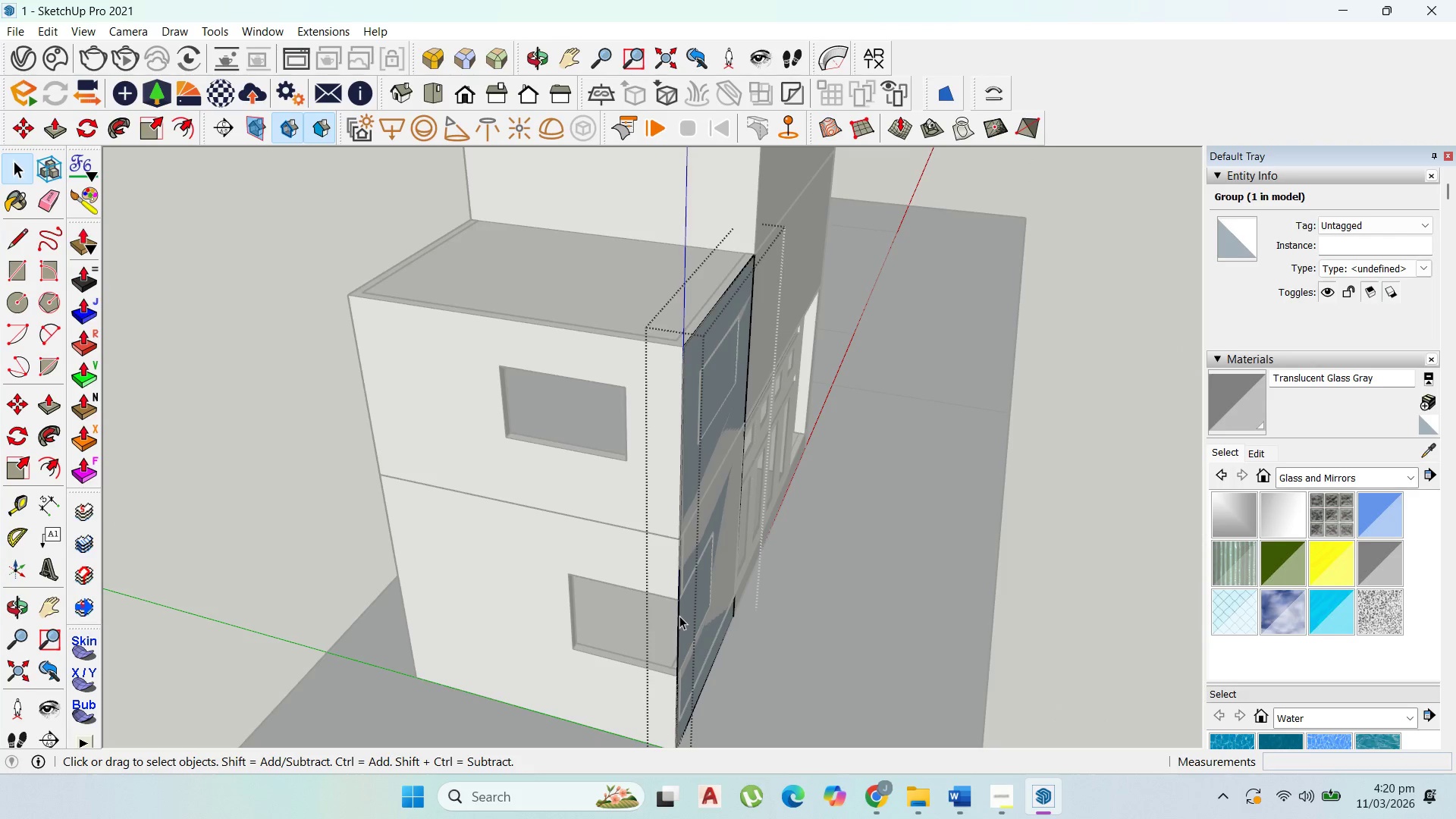 
scroll: coordinate [683, 616], scroll_direction: up, amount: 3.0
 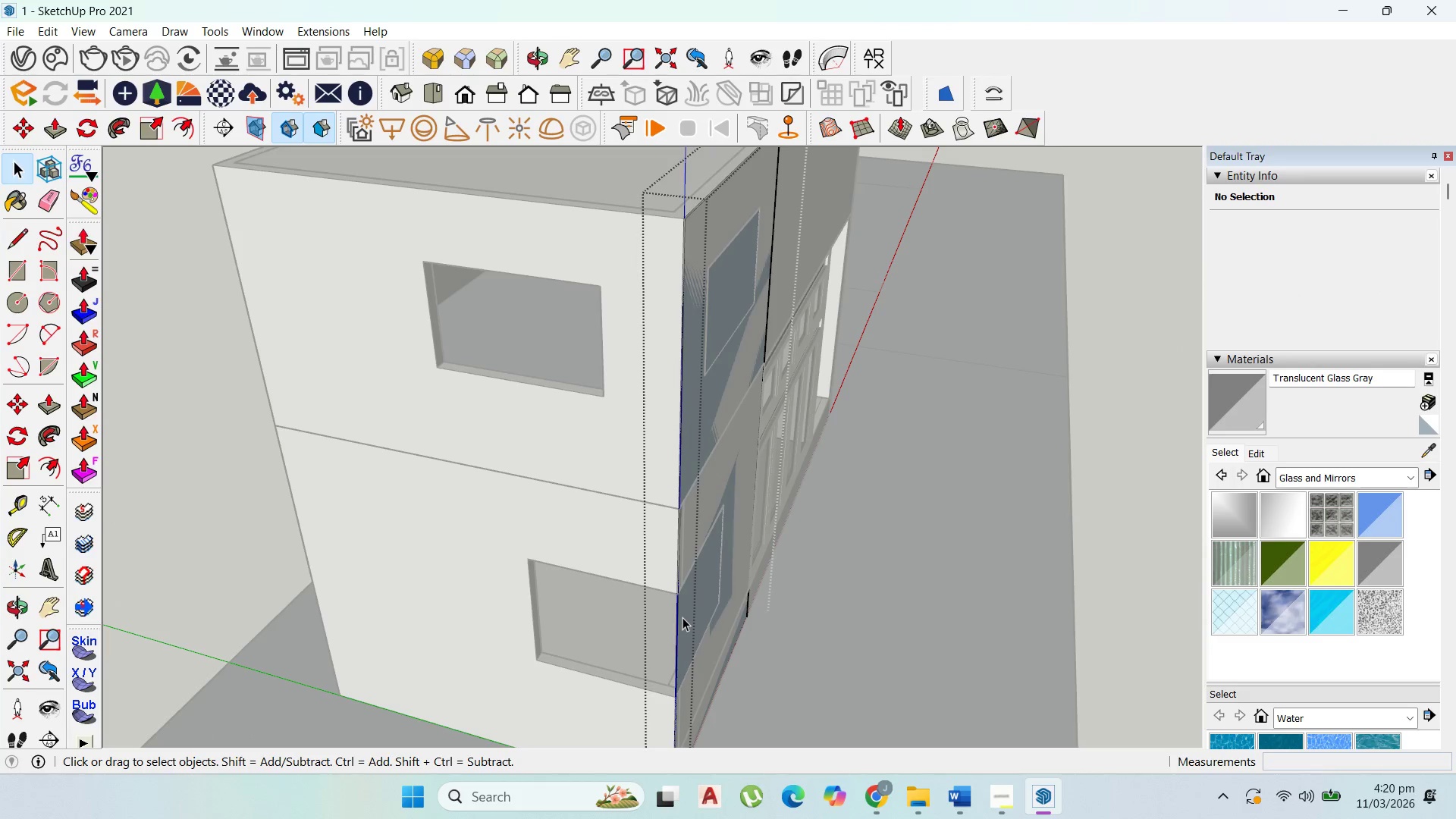 
key(P)
 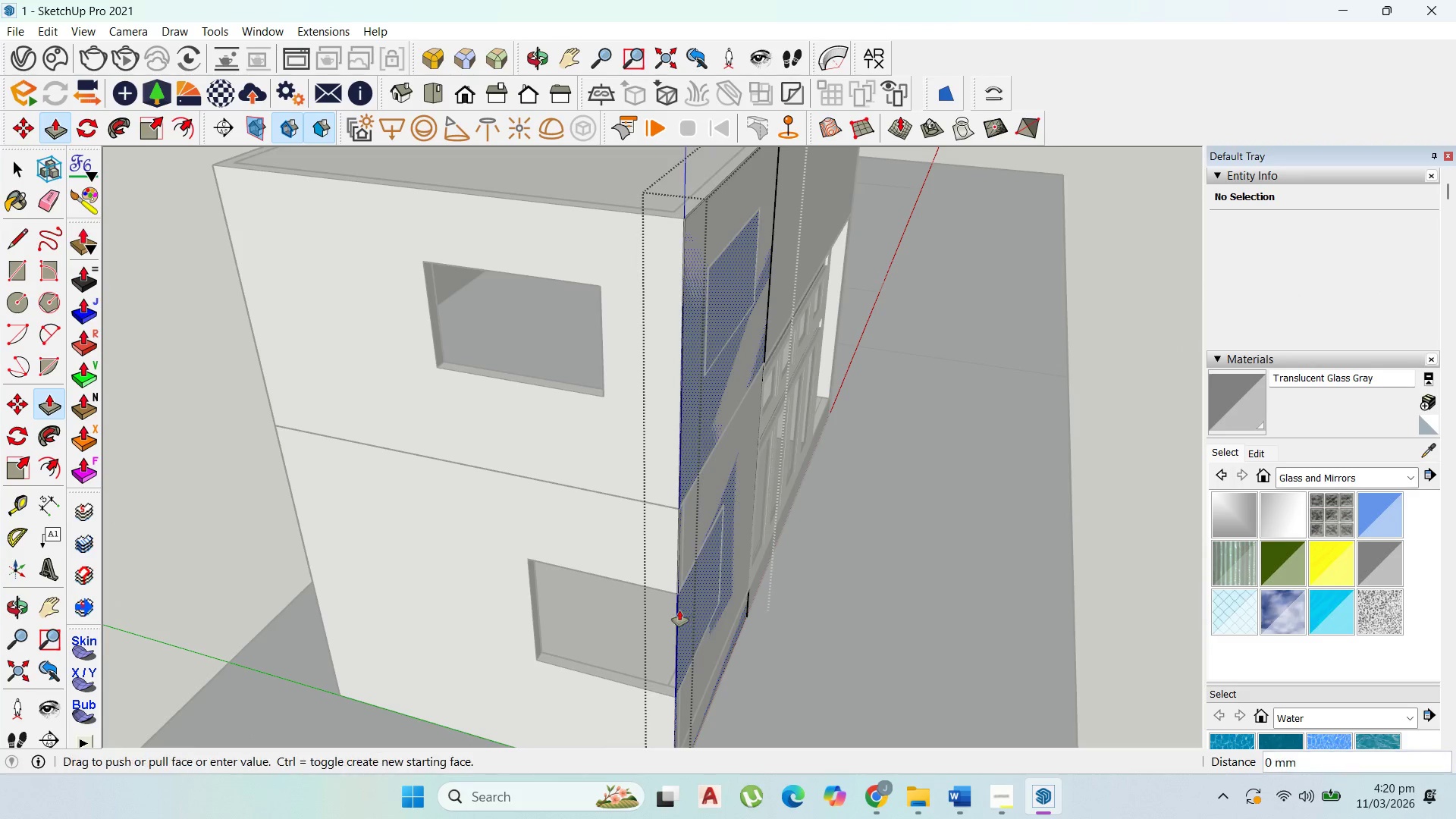 
left_click_drag(start_coordinate=[681, 610], to_coordinate=[663, 633])
 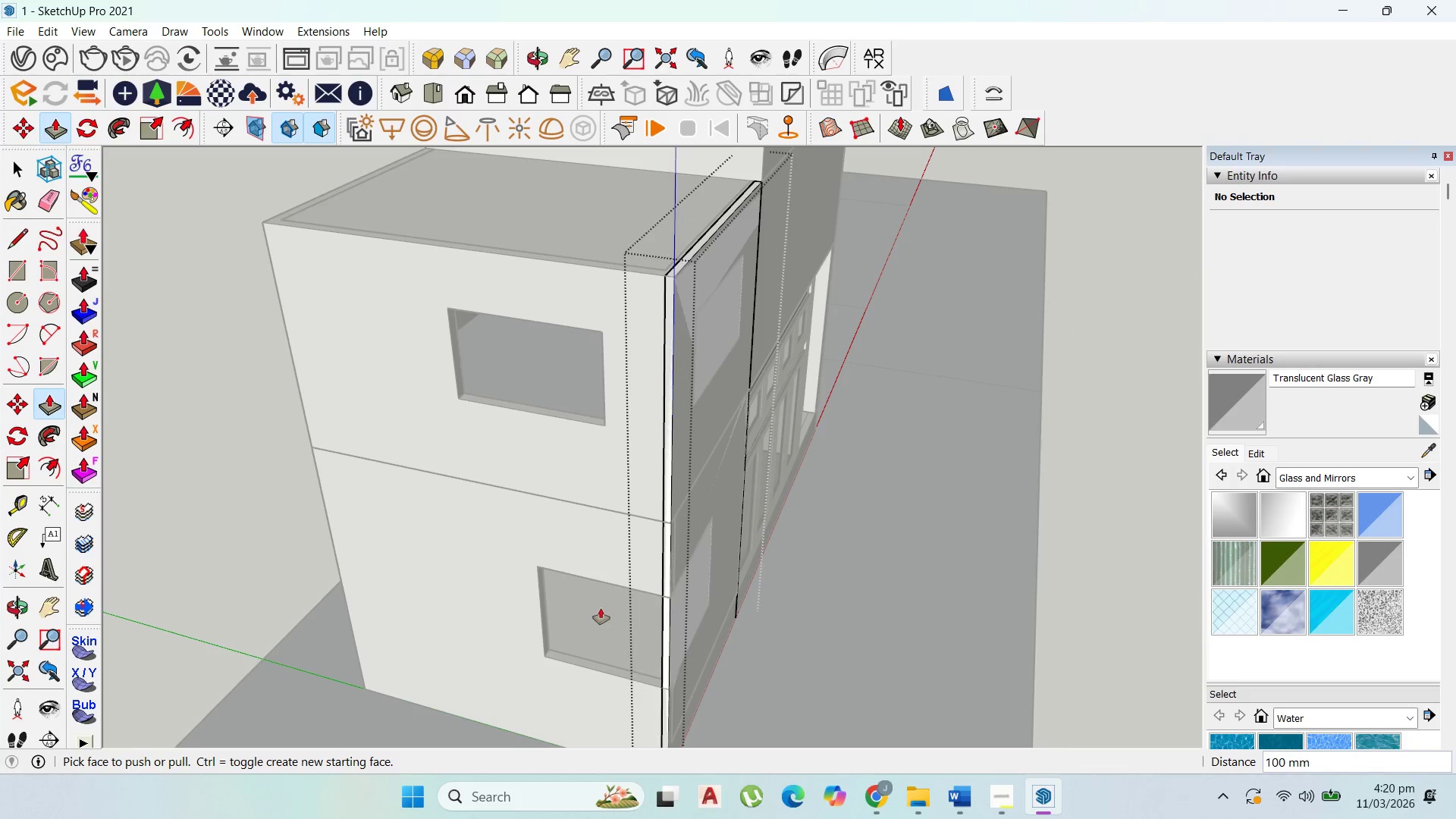 
type(100)
 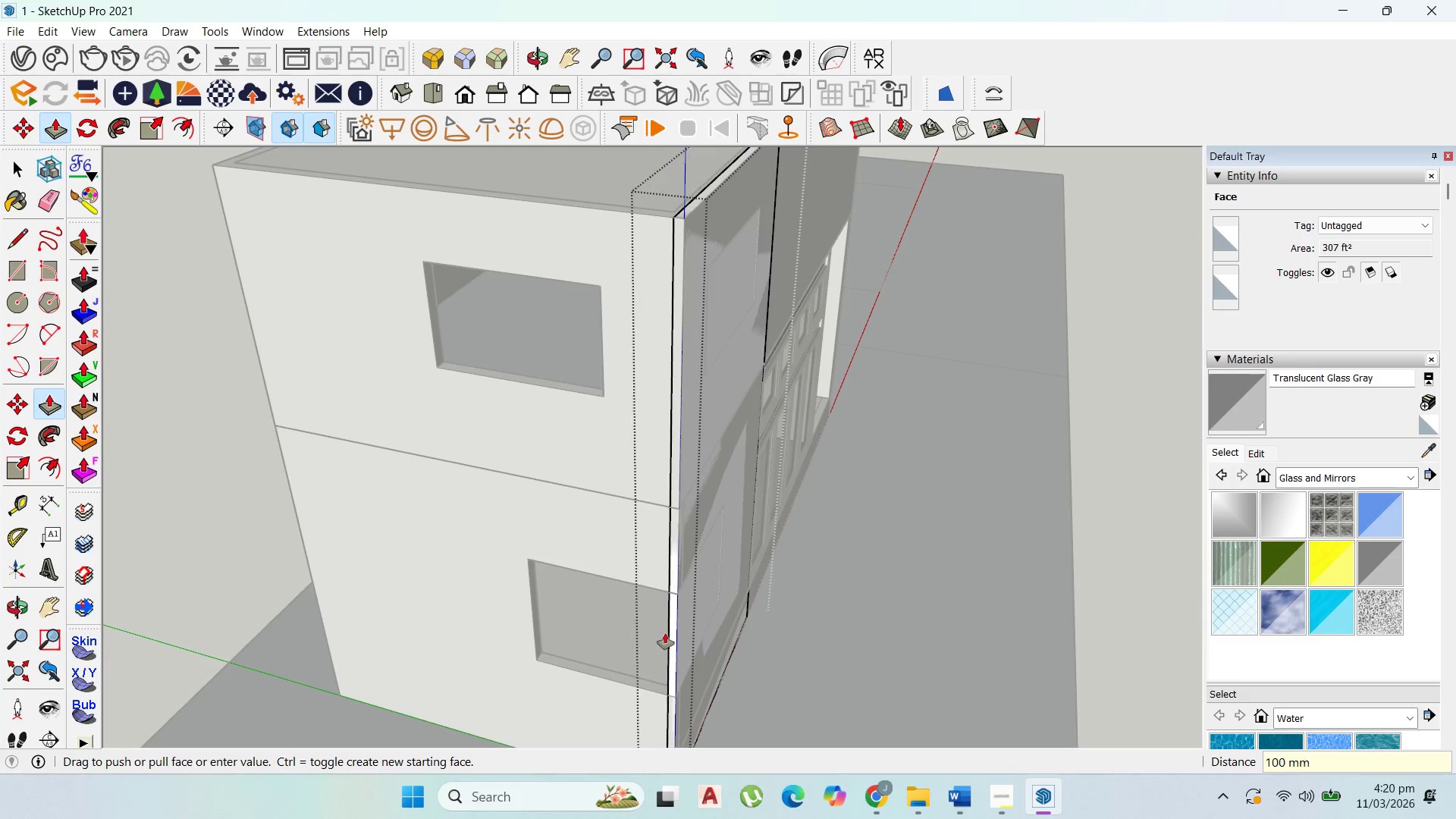 
key(Enter)
 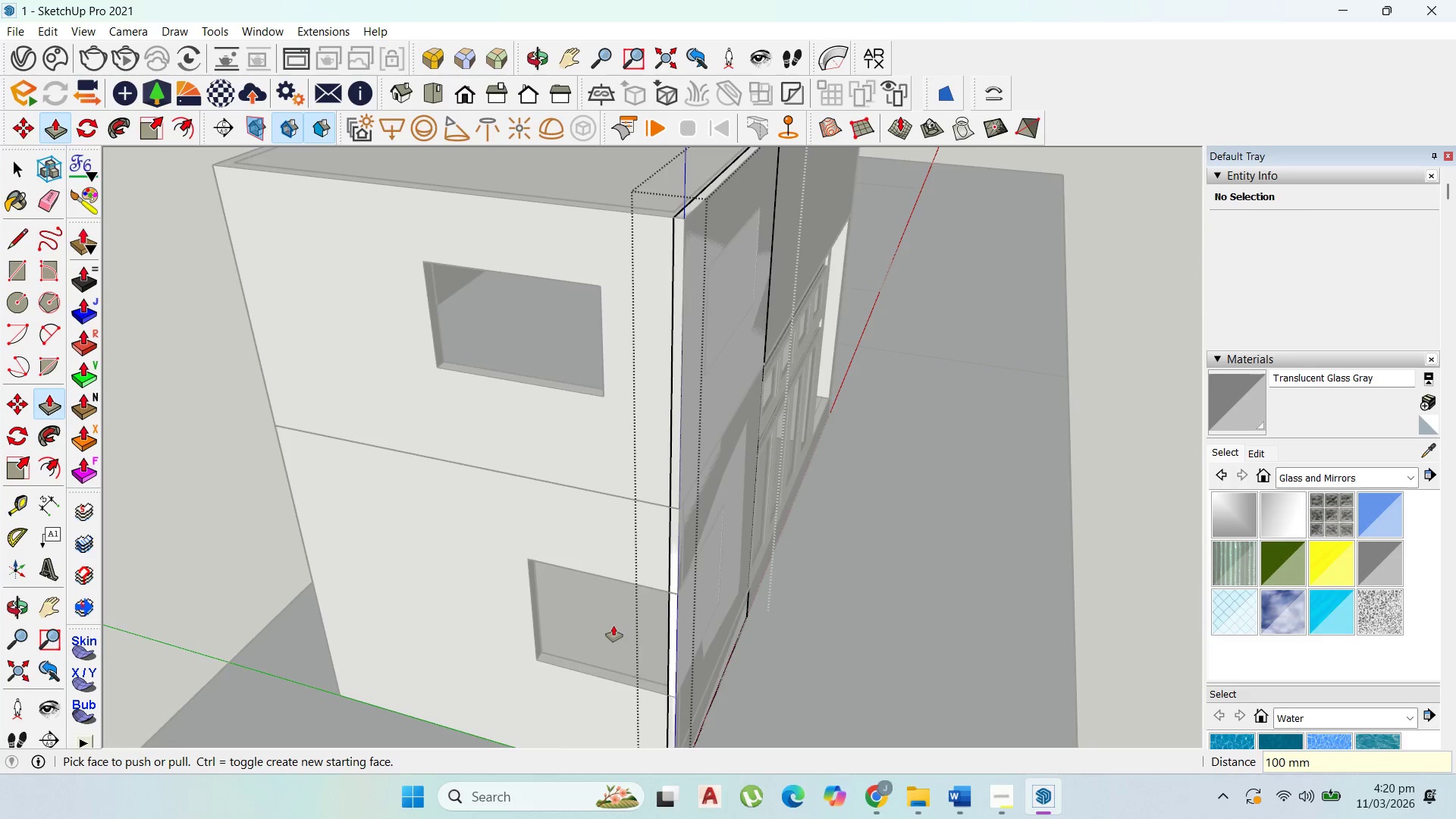 
scroll: coordinate [613, 626], scroll_direction: down, amount: 1.0
 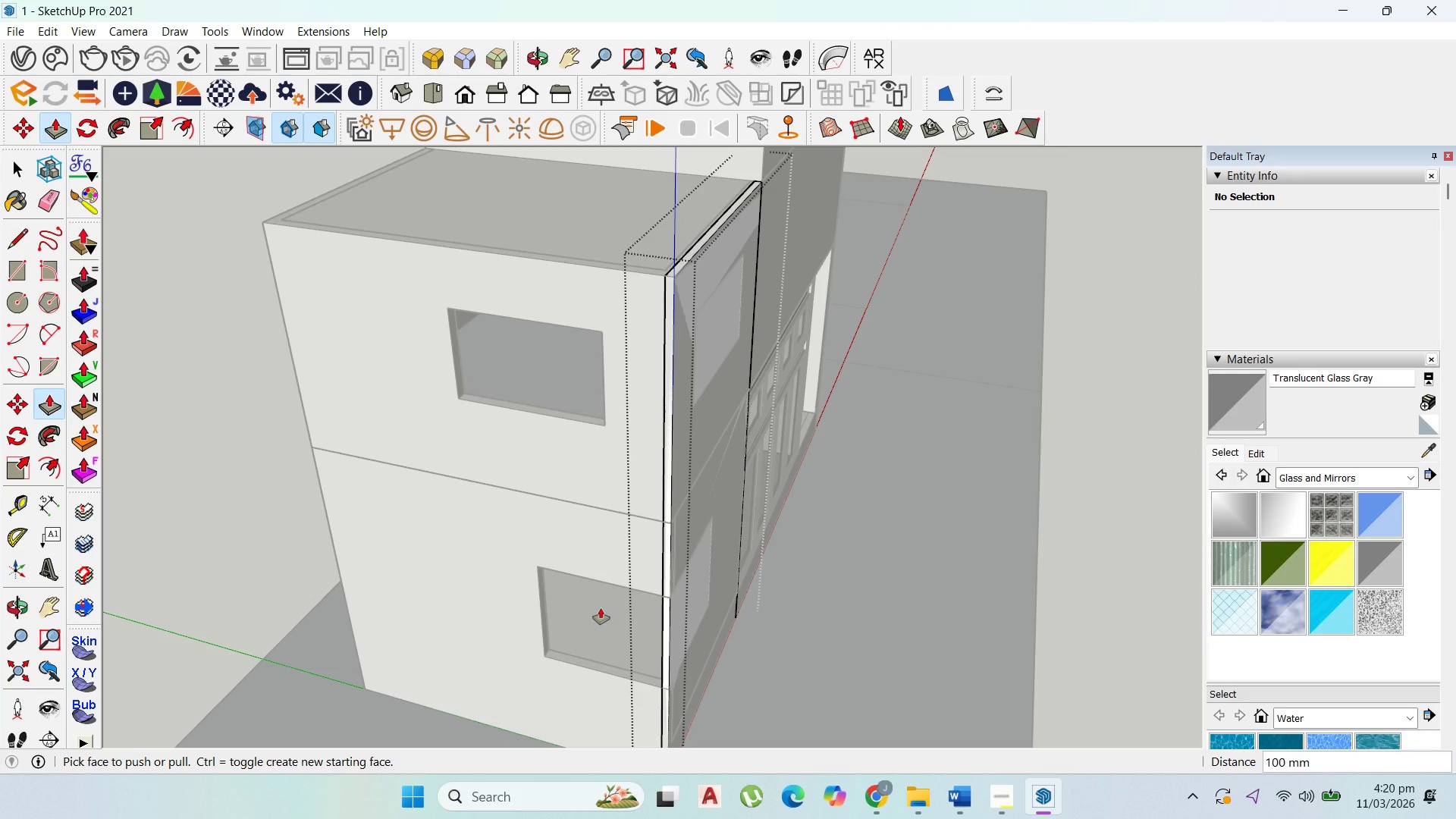 
wait(7.6)
 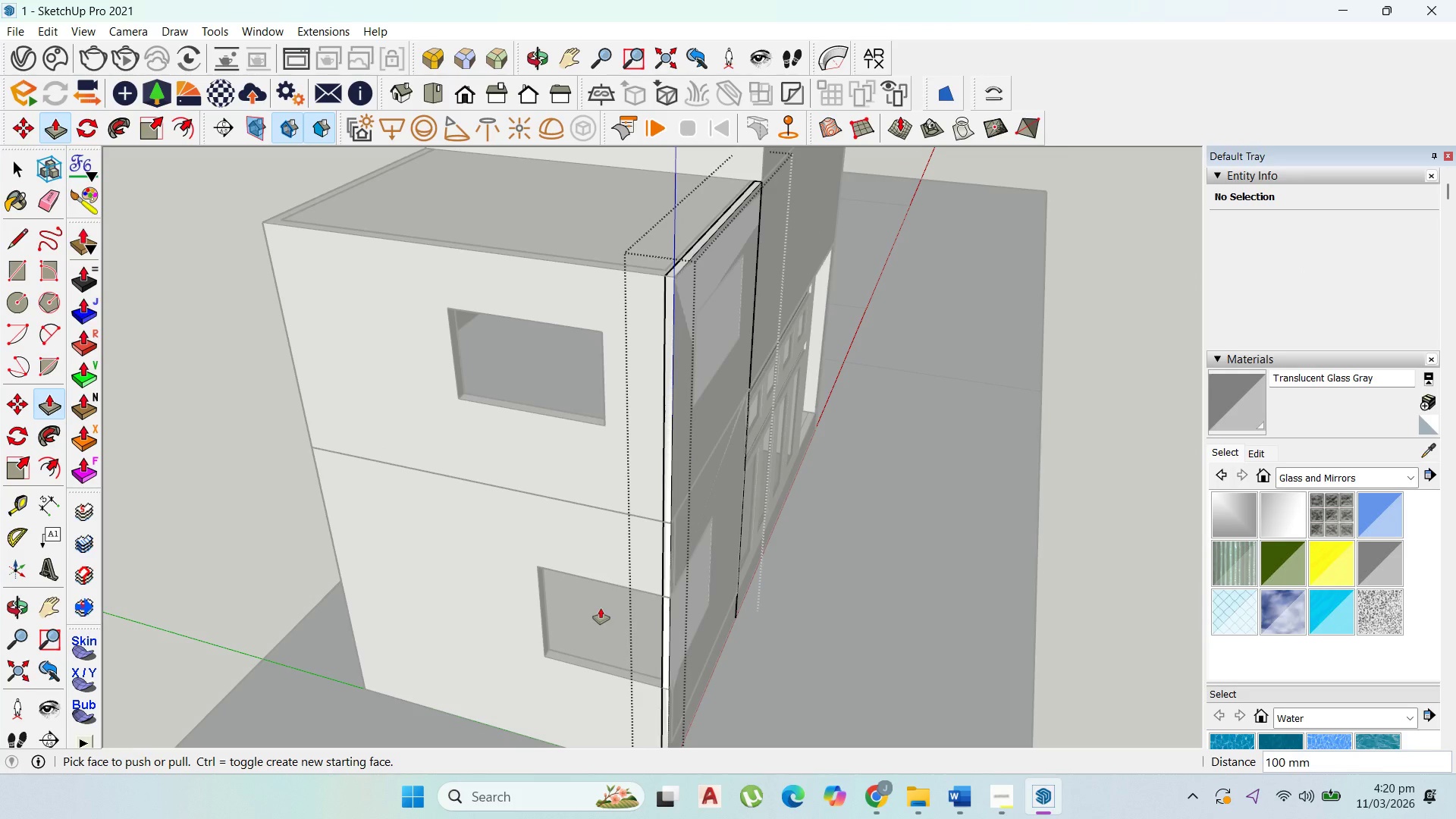 
scroll: coordinate [701, 400], scroll_direction: none, amount: 0.0
 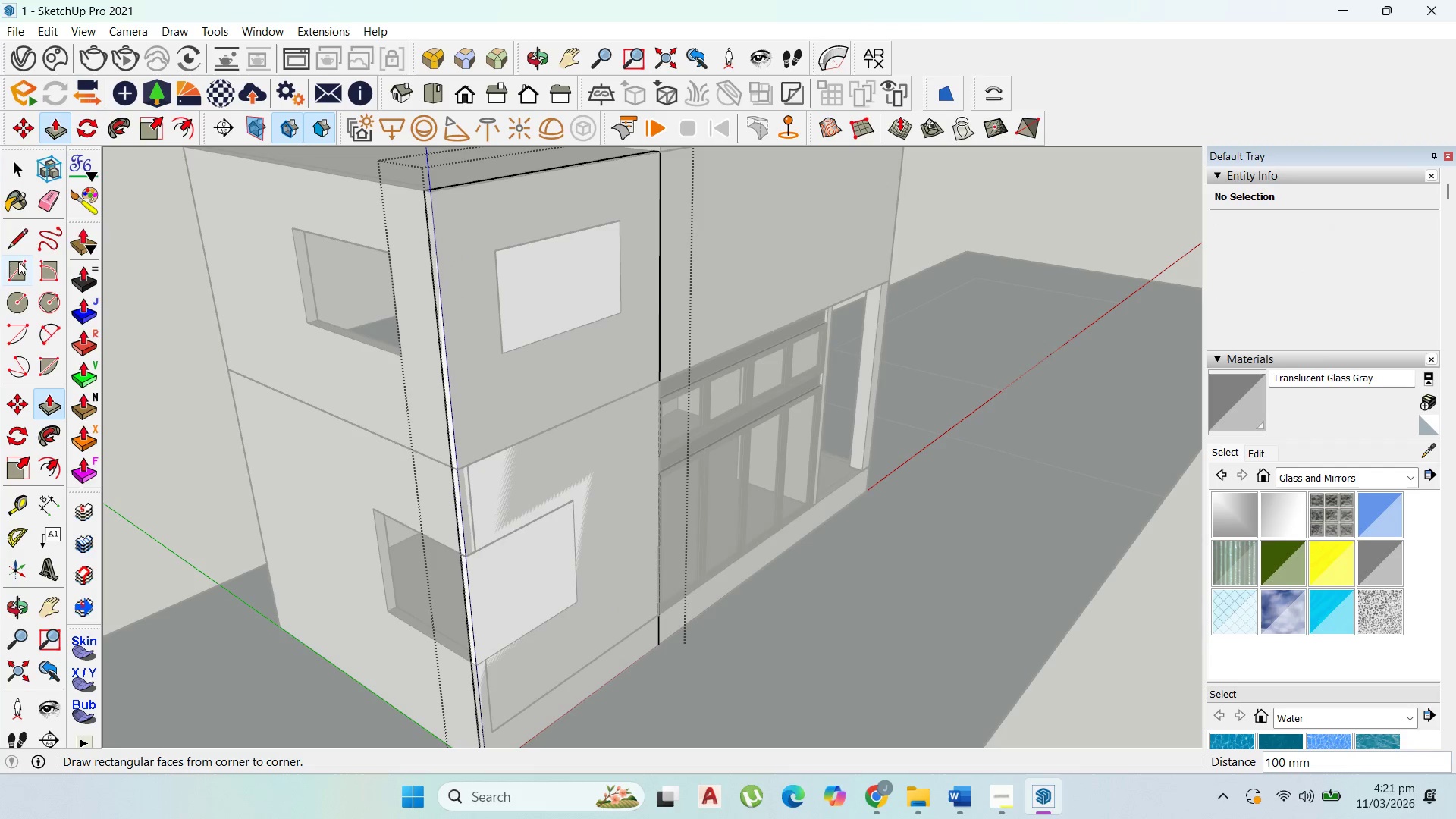 
left_click_drag(start_coordinate=[18, 278], to_coordinate=[46, 279])
 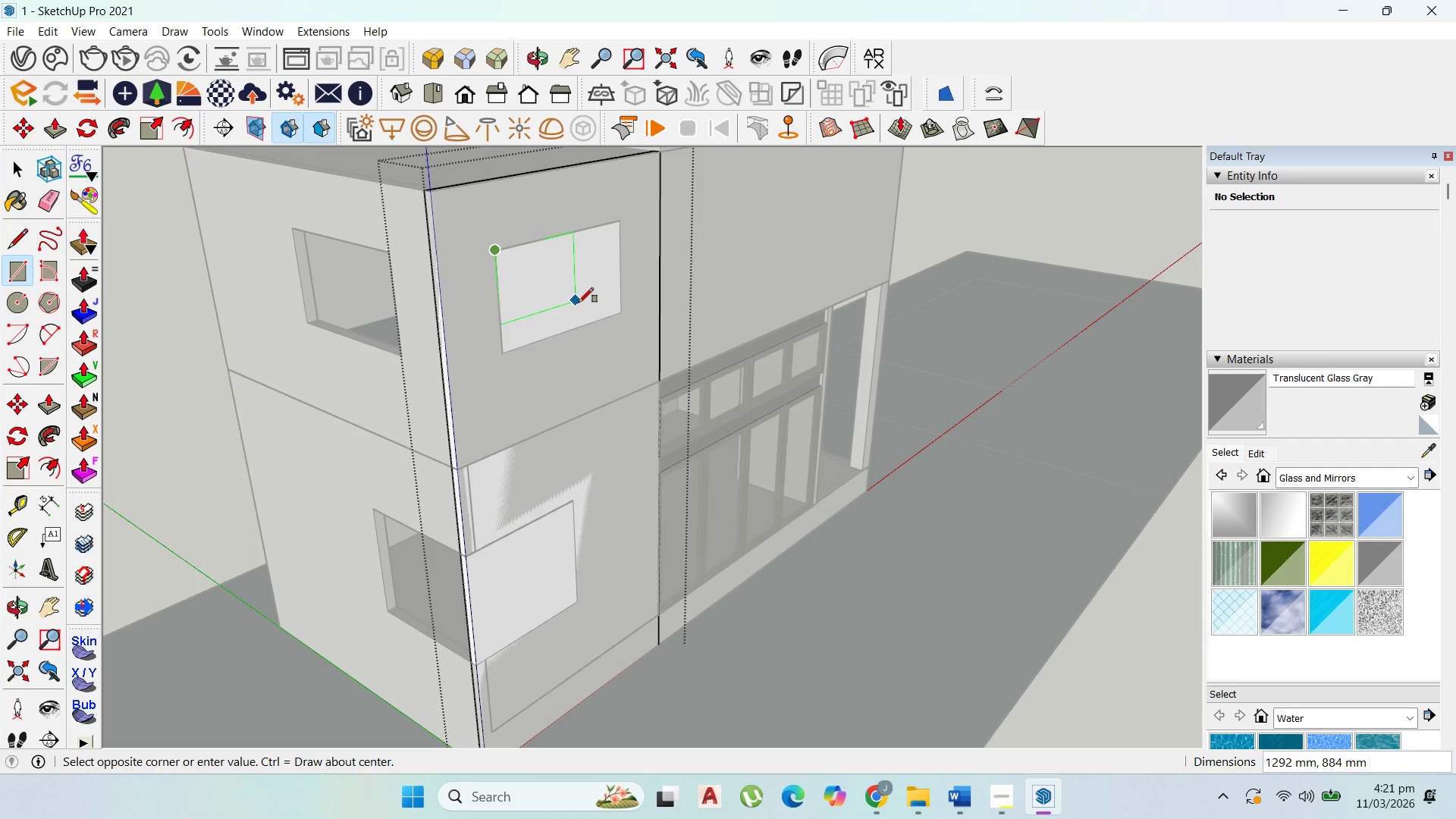 
left_click([613, 312])
 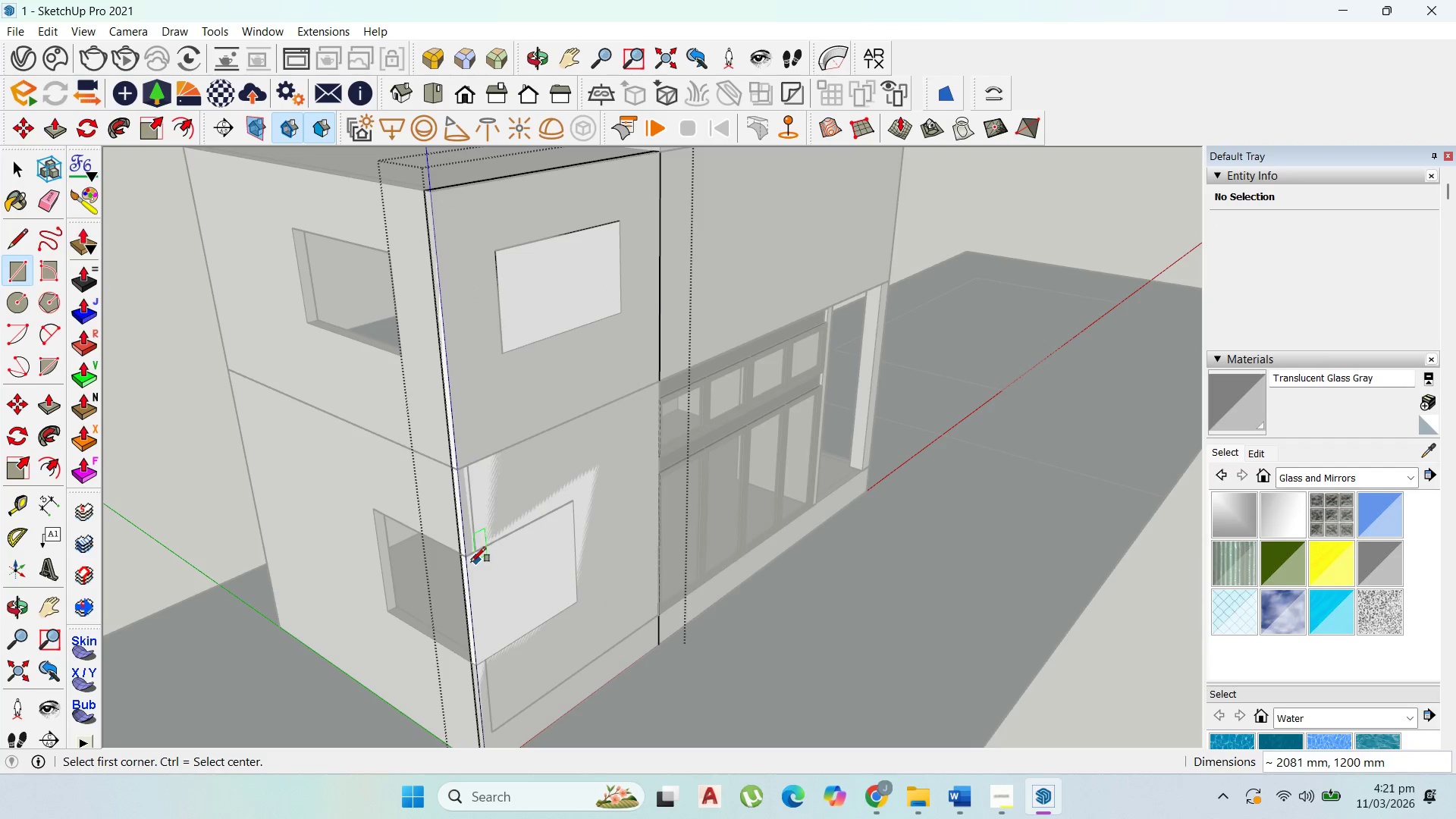 
scroll: coordinate [467, 563], scroll_direction: up, amount: 7.0
 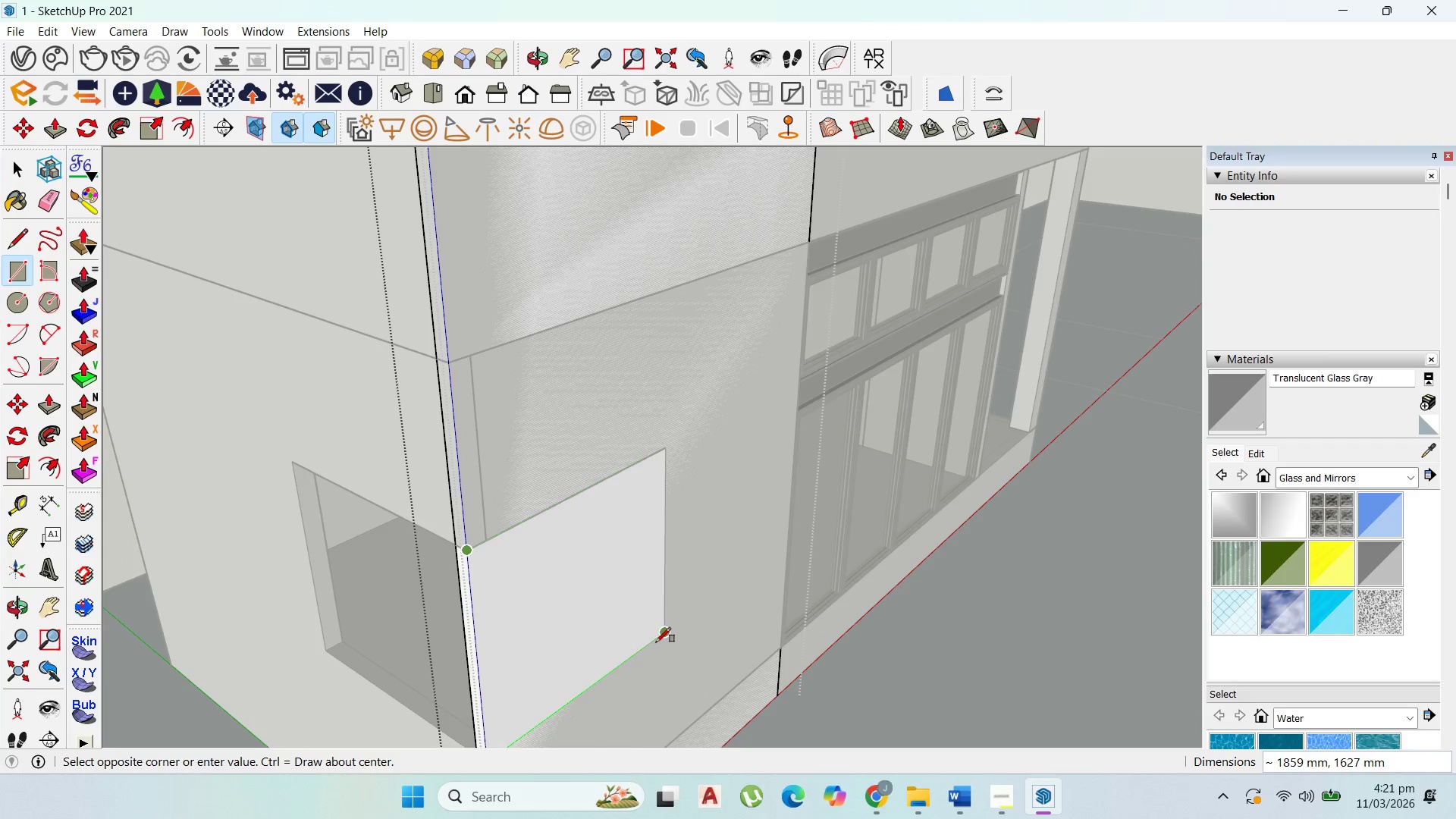 
left_click([661, 641])
 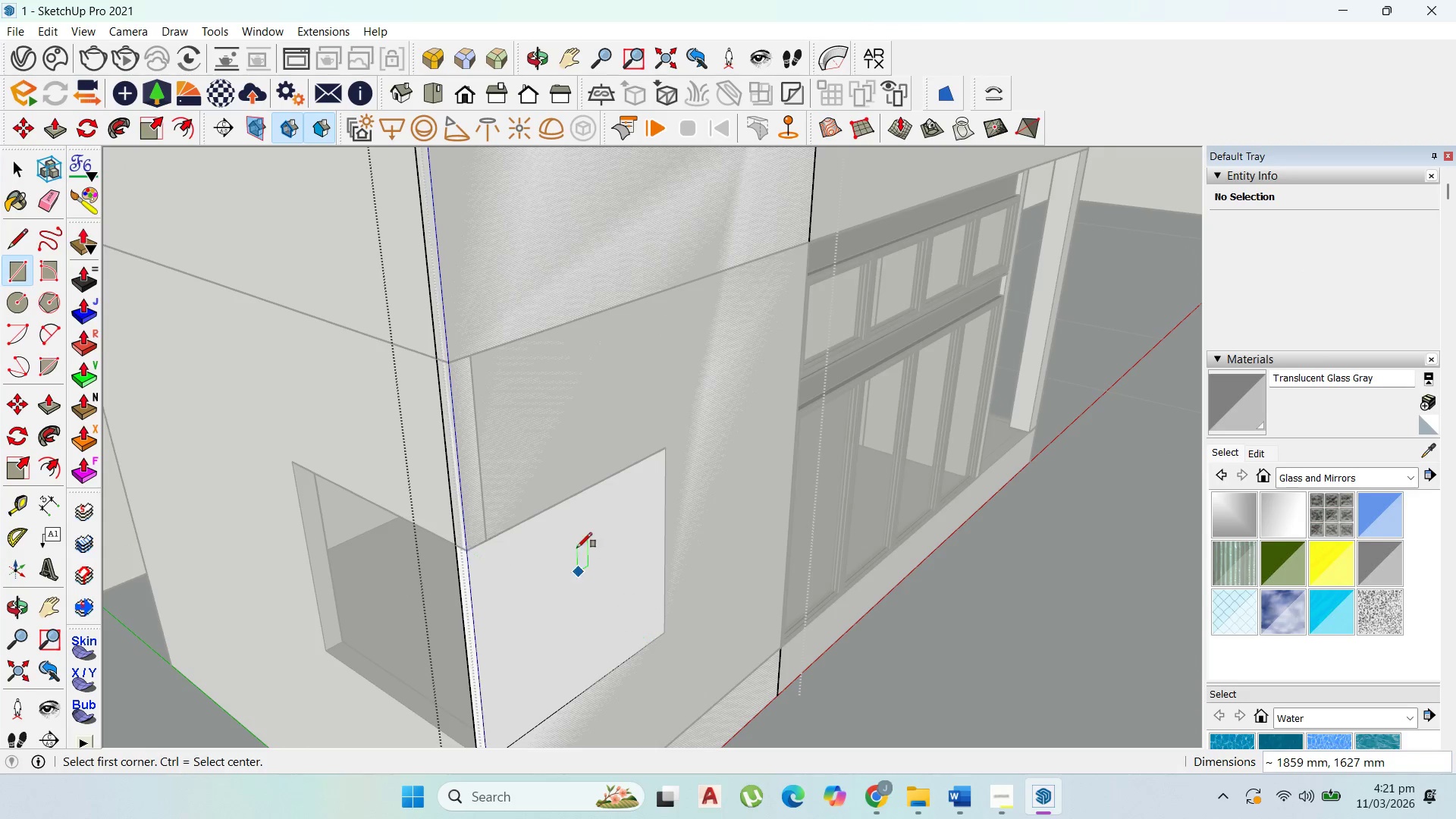 
scroll: coordinate [577, 548], scroll_direction: up, amount: 1.0
 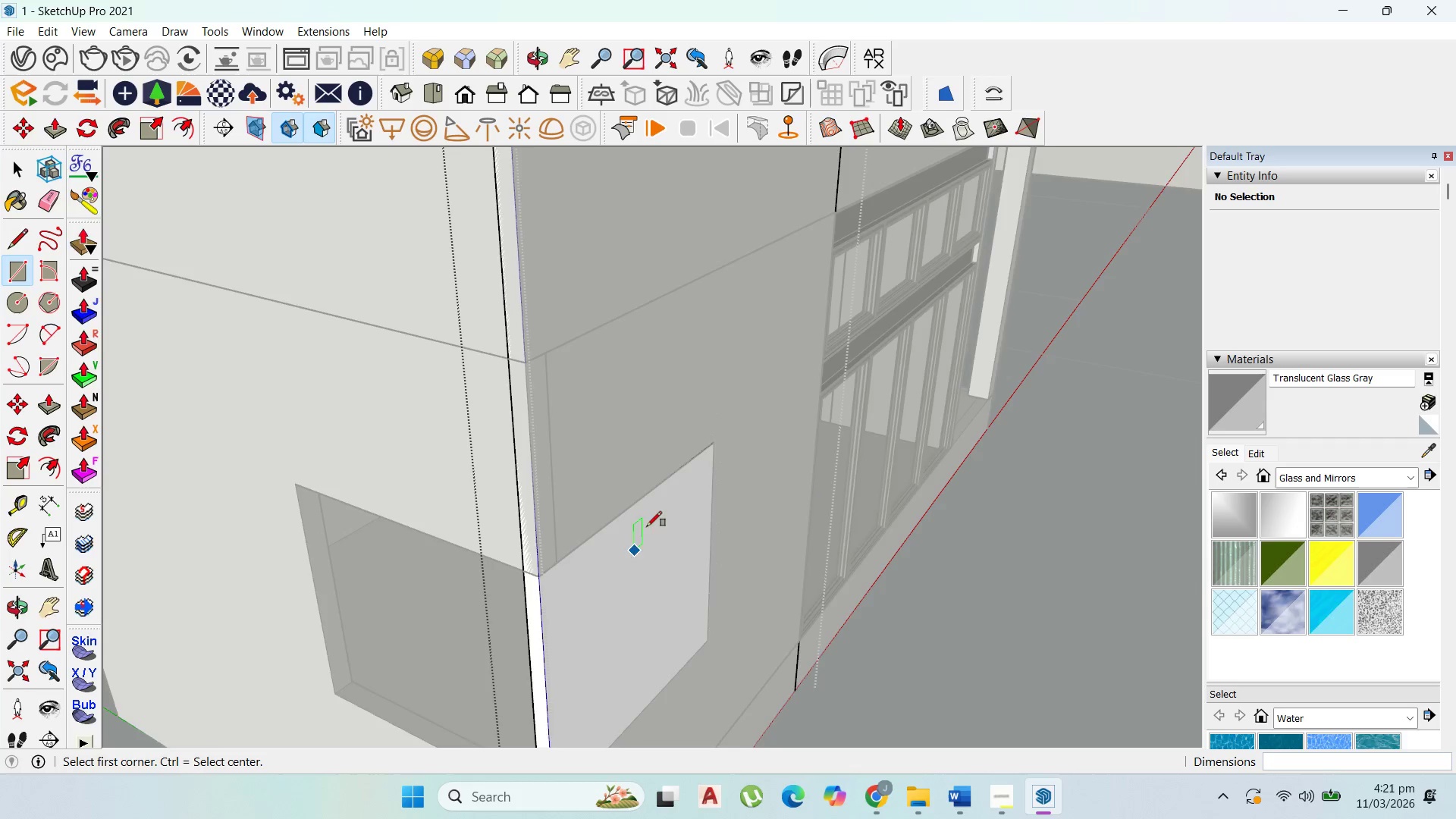 
key(P)
 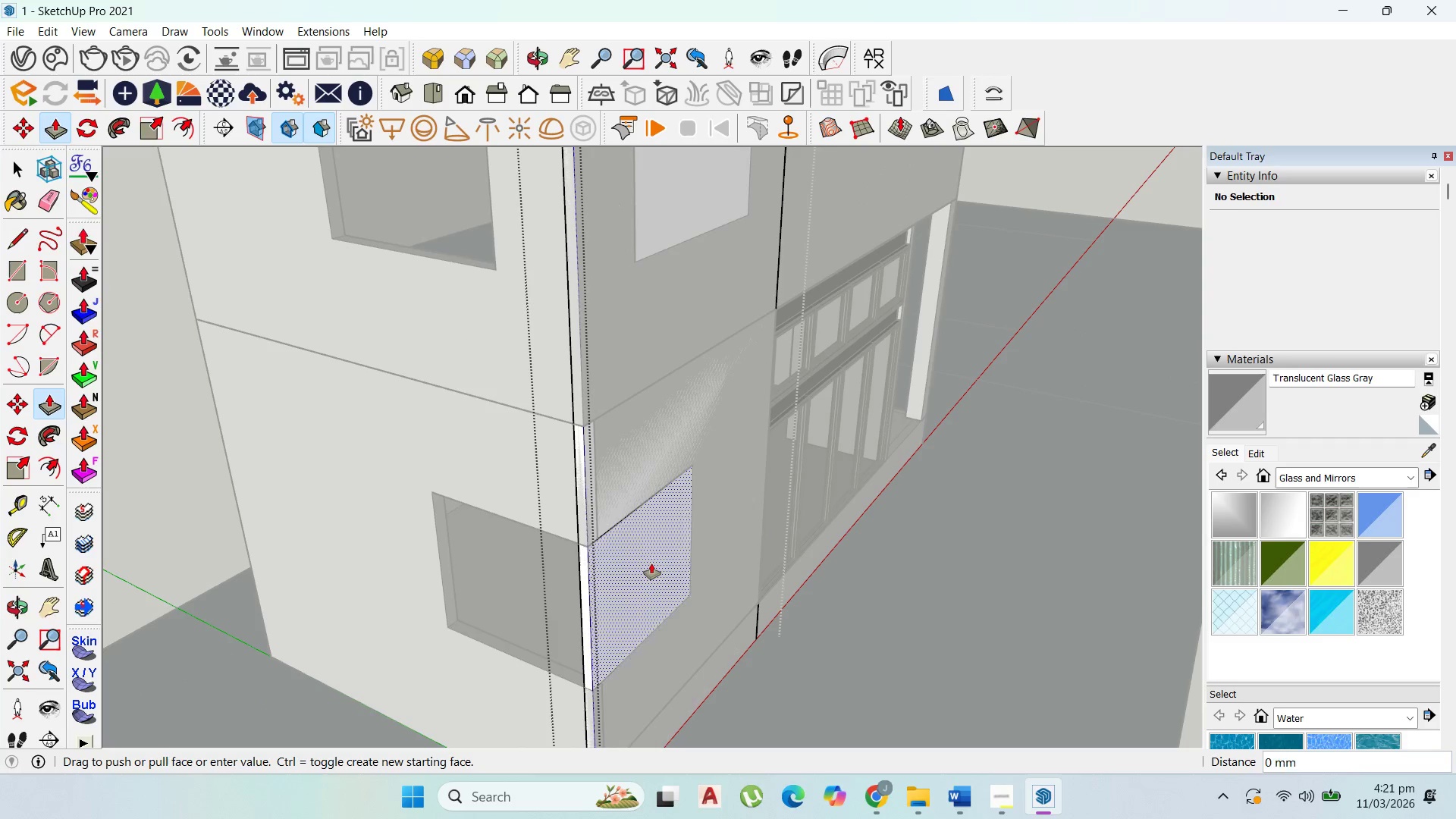 
scroll: coordinate [660, 497], scroll_direction: down, amount: 4.0
 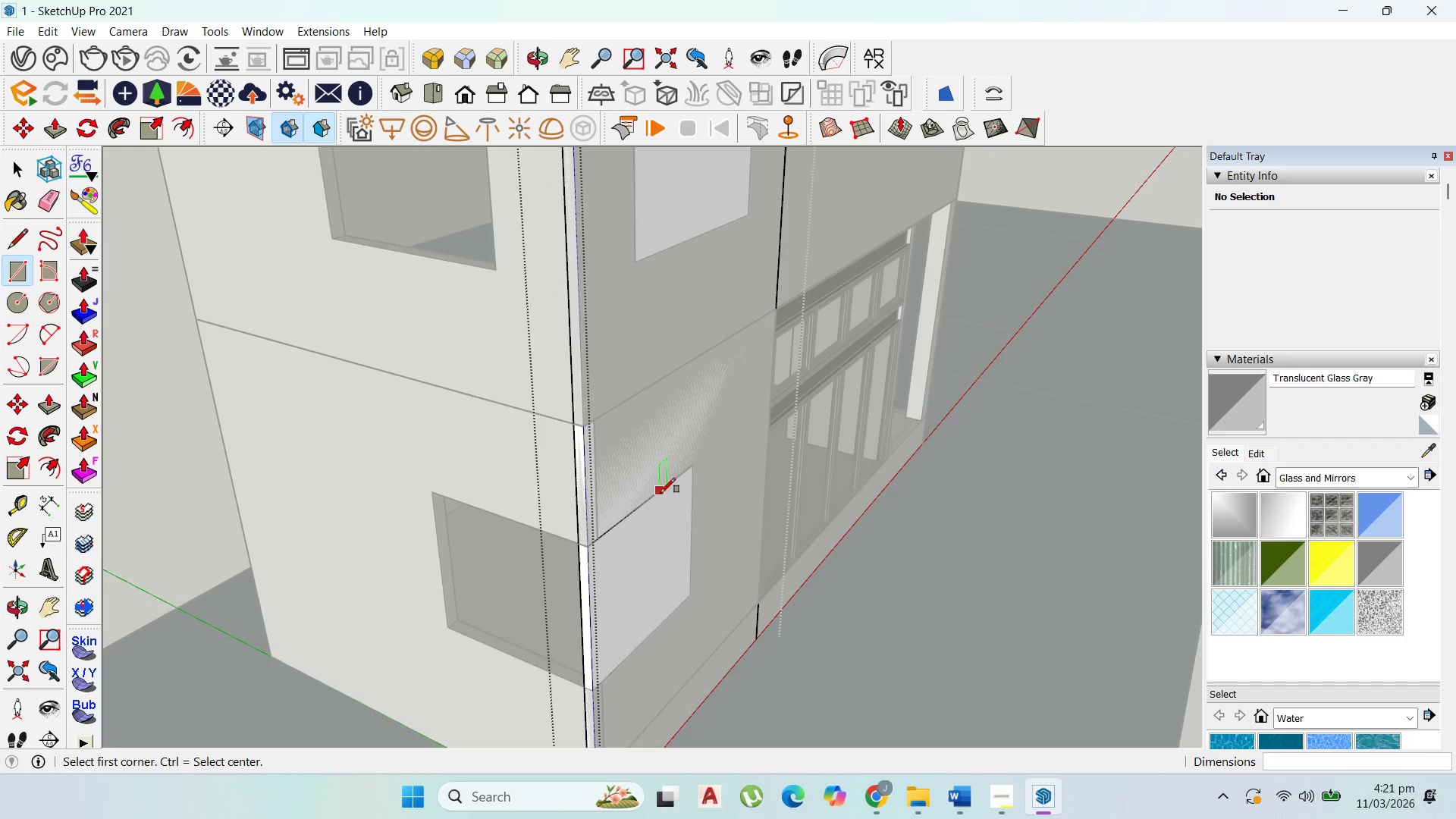 
left_click_drag(start_coordinate=[651, 563], to_coordinate=[601, 595])
 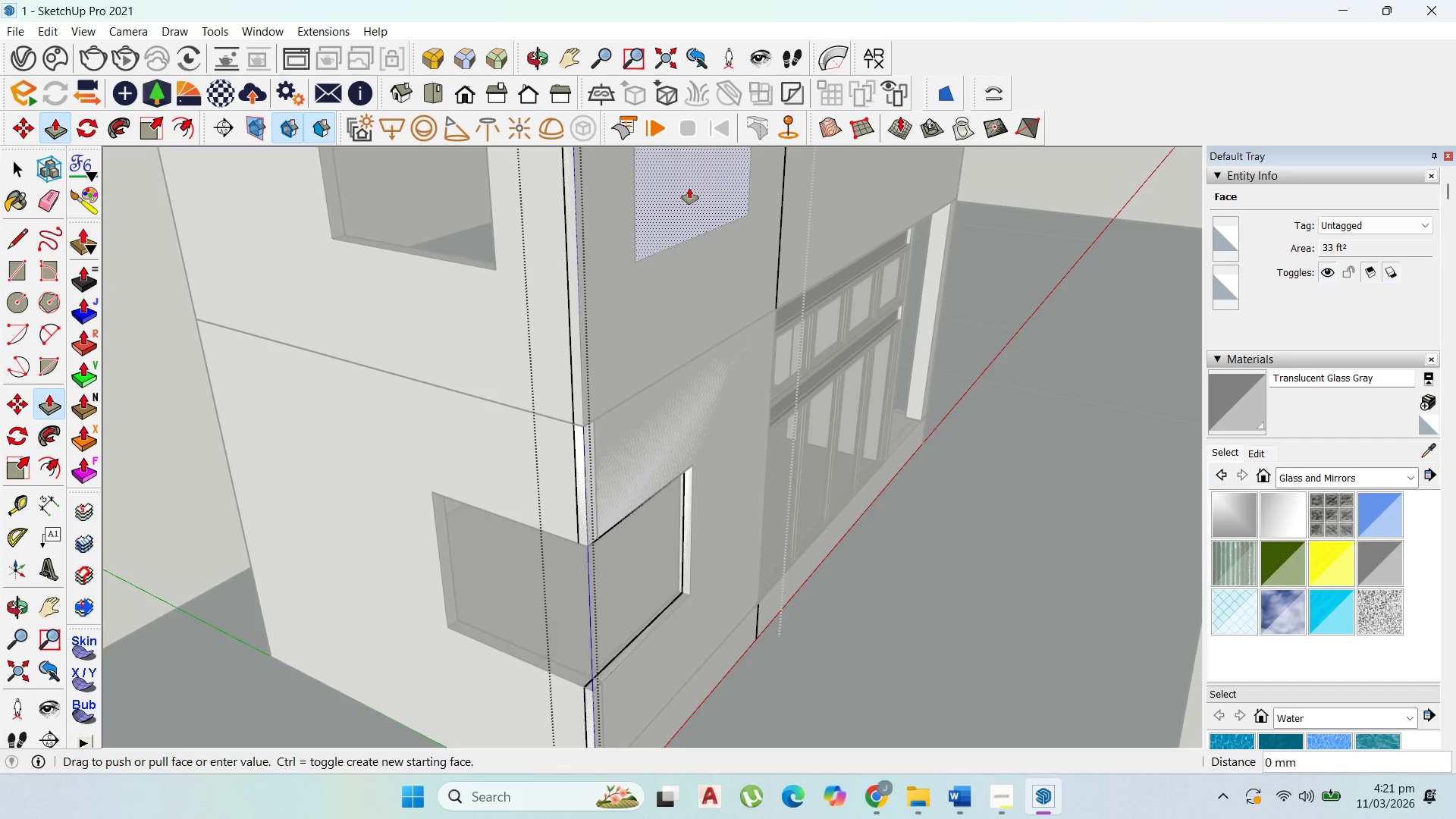 
double_click([689, 188])
 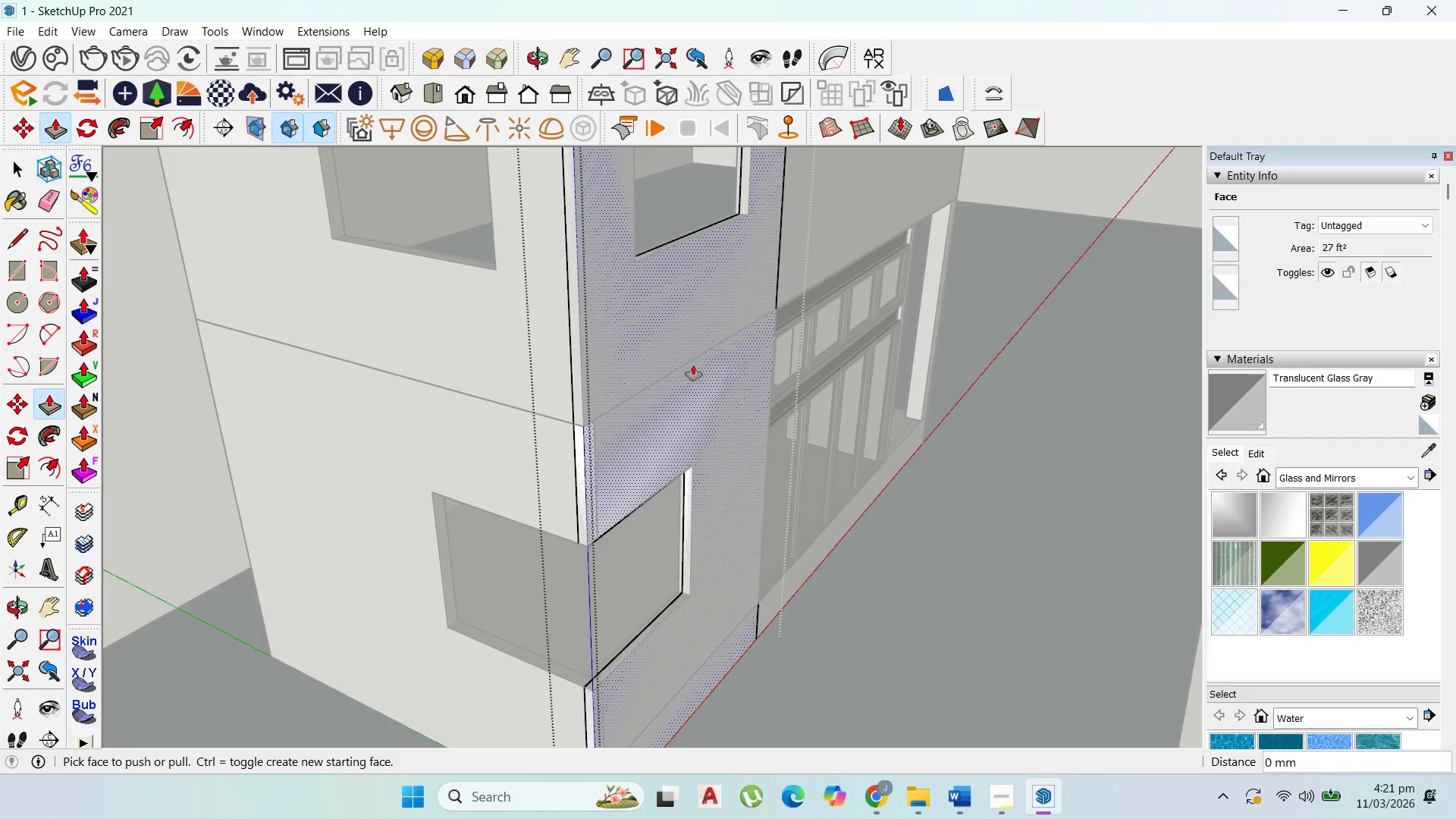 
scroll: coordinate [657, 398], scroll_direction: down, amount: 8.0
 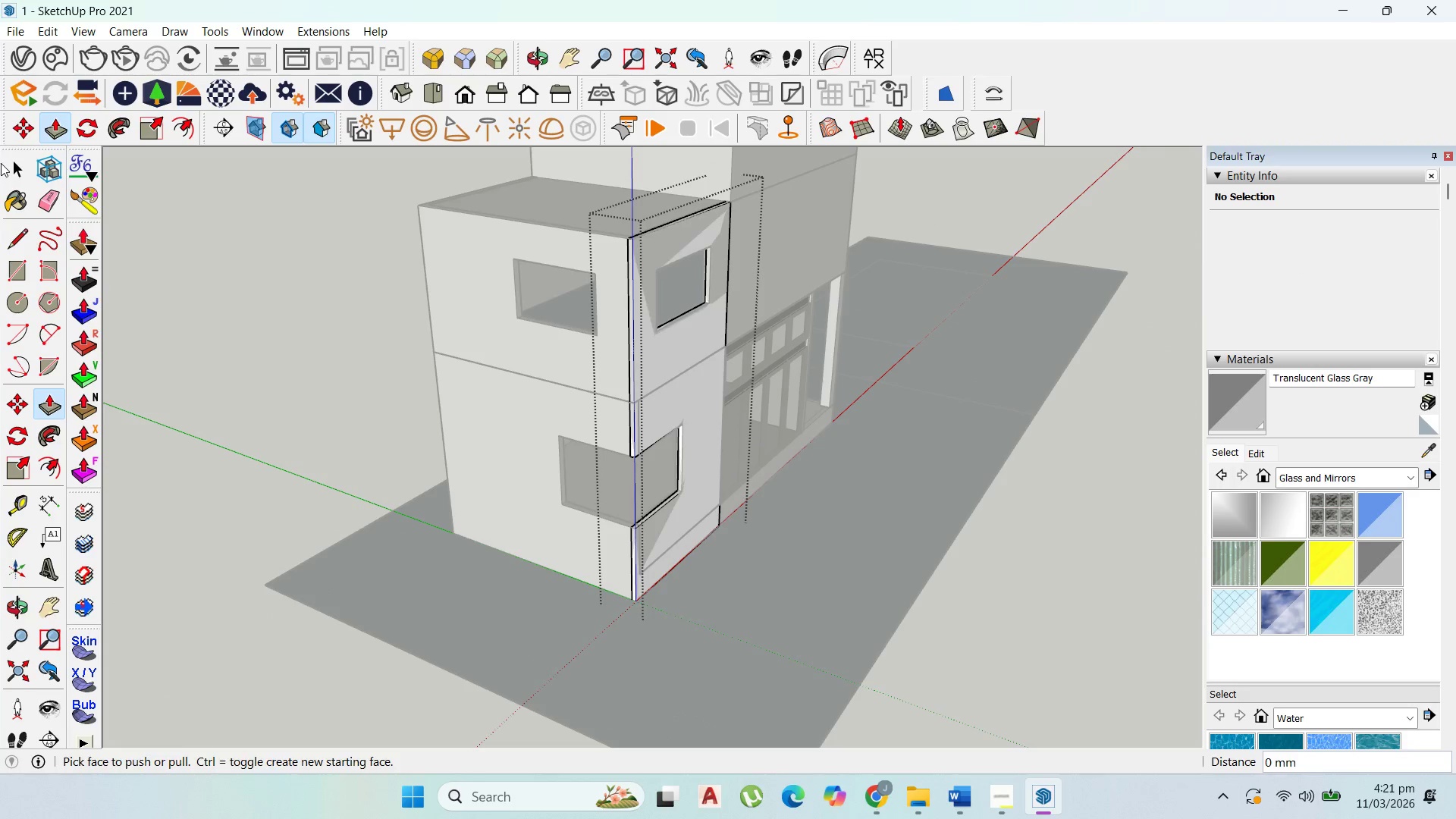 
left_click([13, 162])
 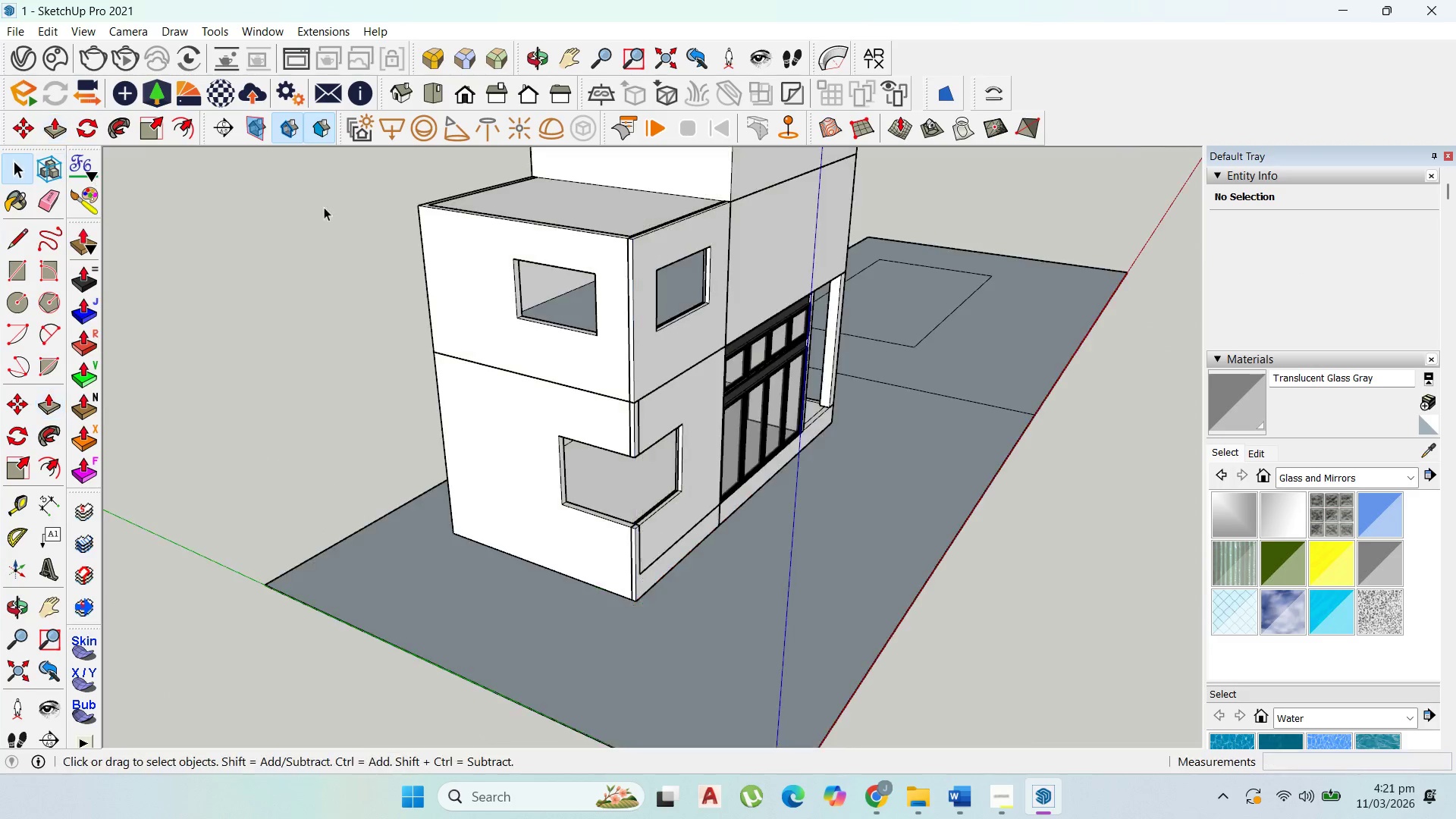 
key(Escape)
 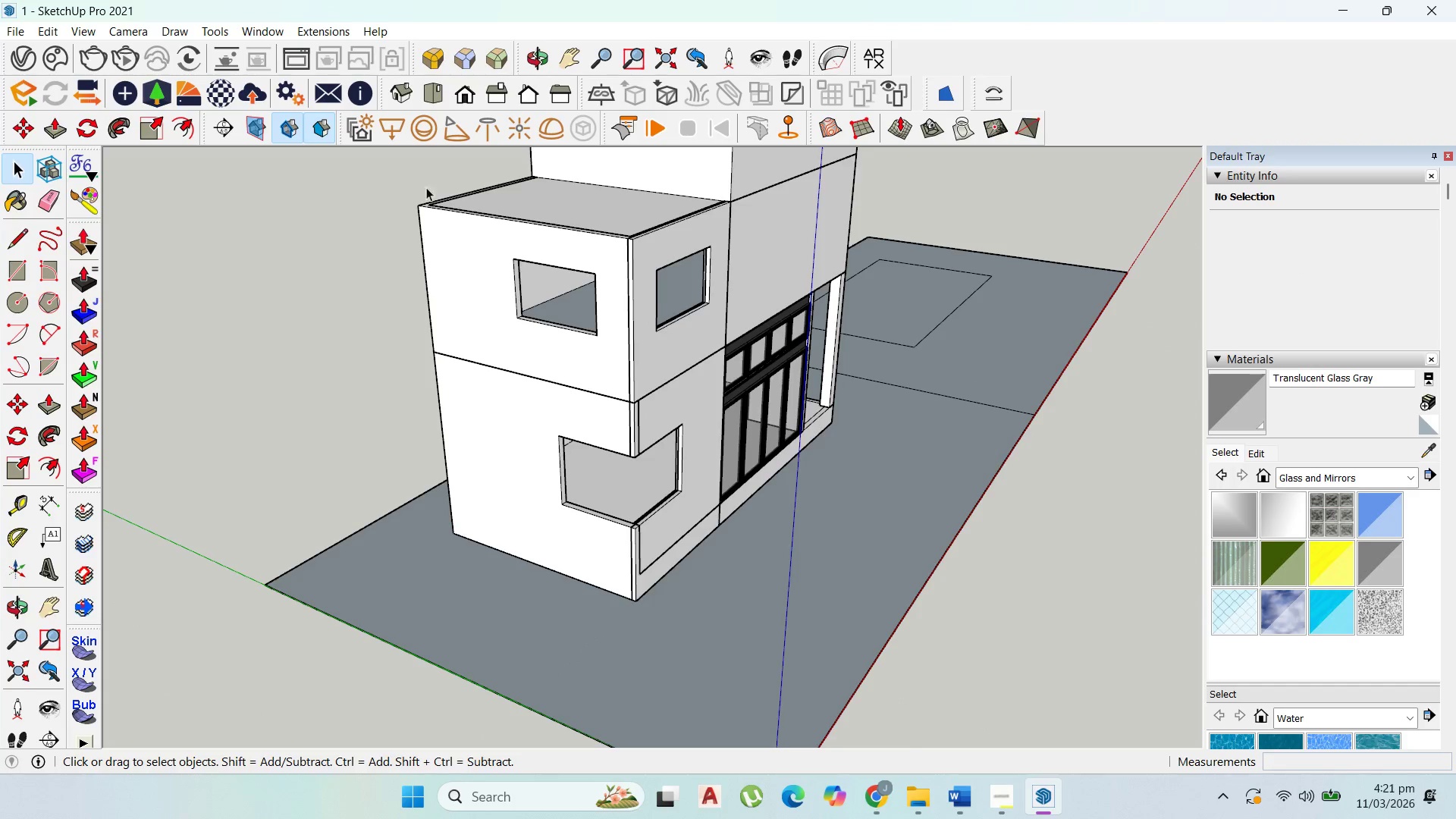 
key(Escape)
 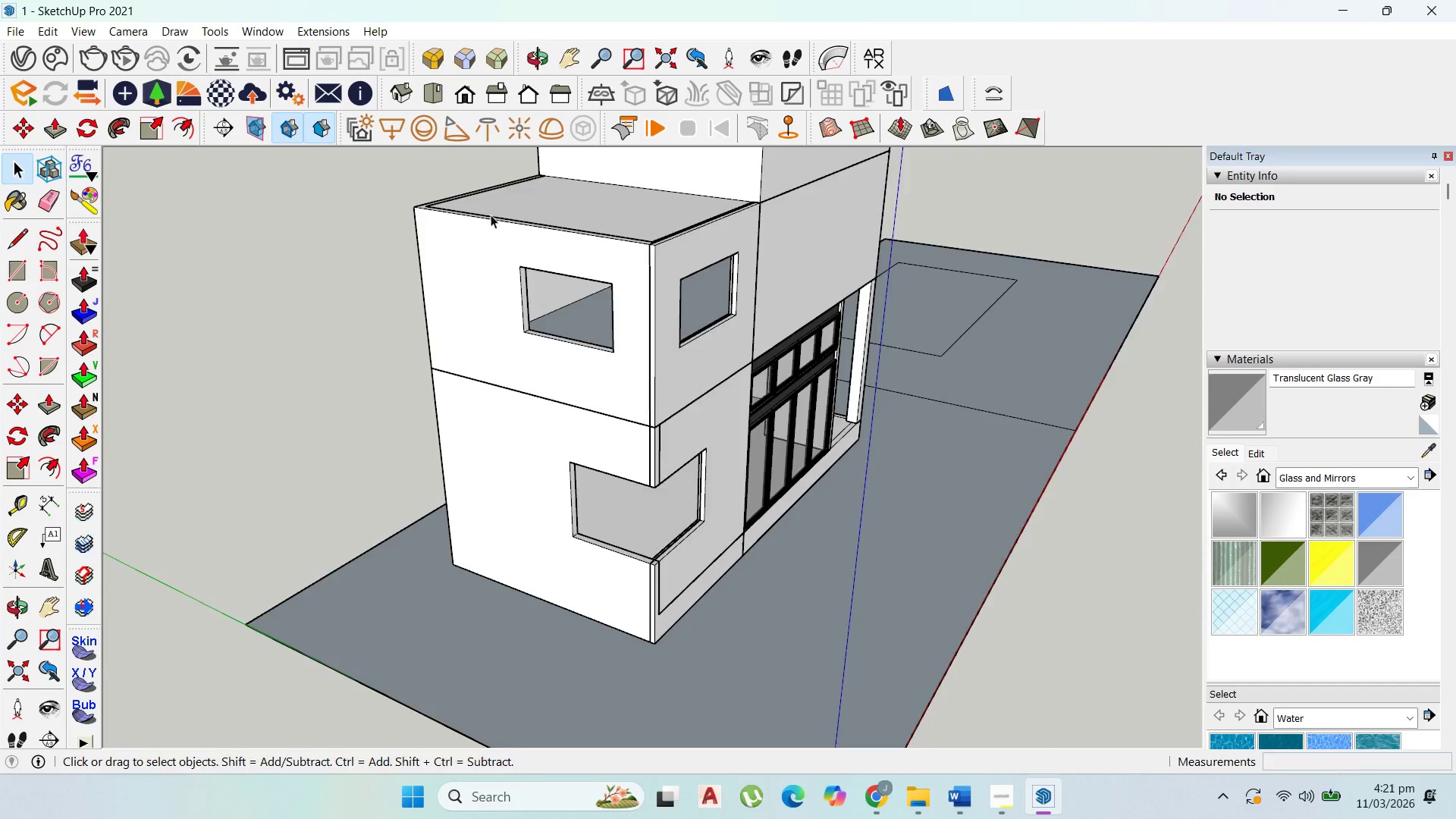 
scroll: coordinate [457, 193], scroll_direction: up, amount: 1.0
 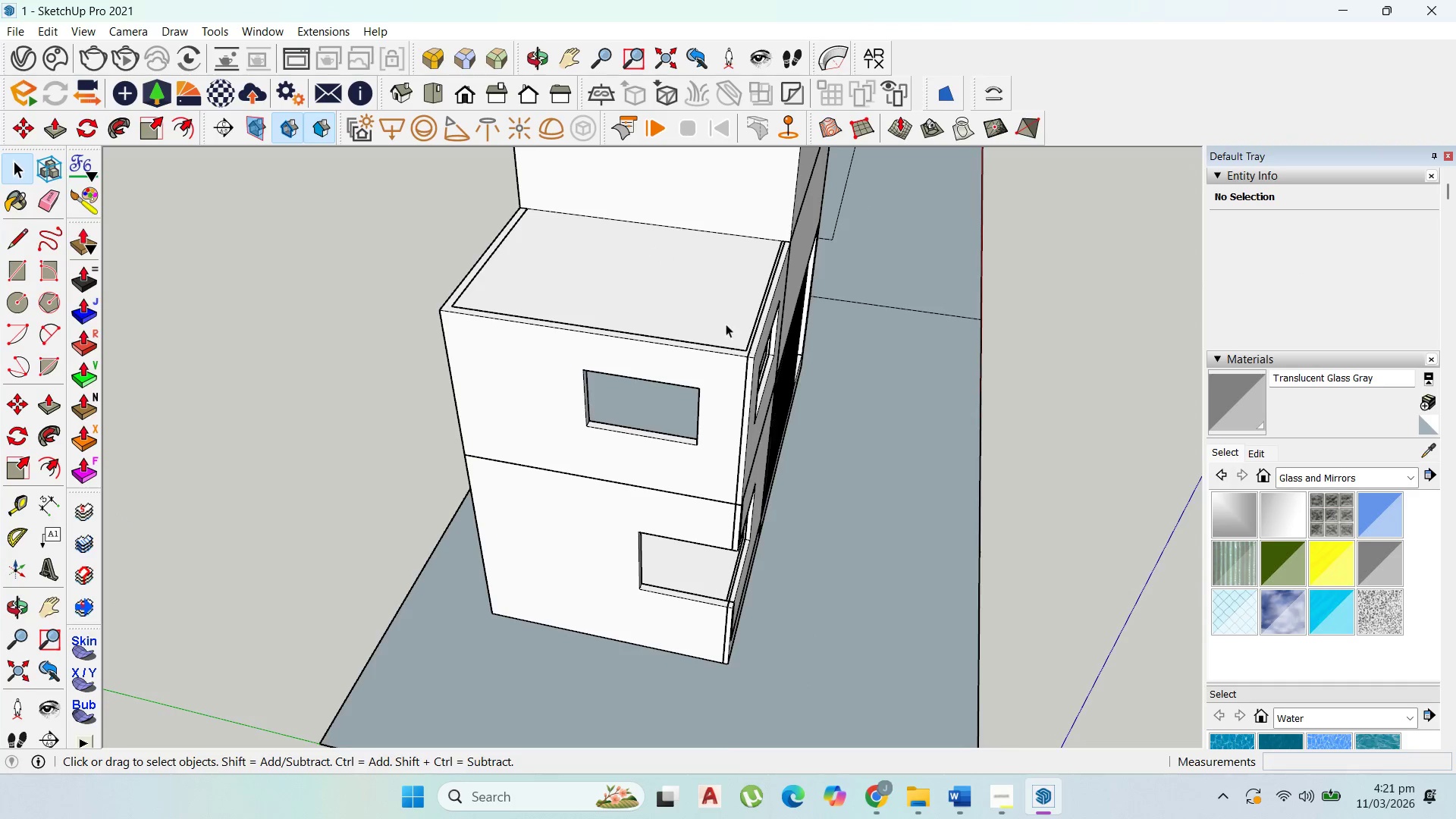 
left_click([748, 369])
 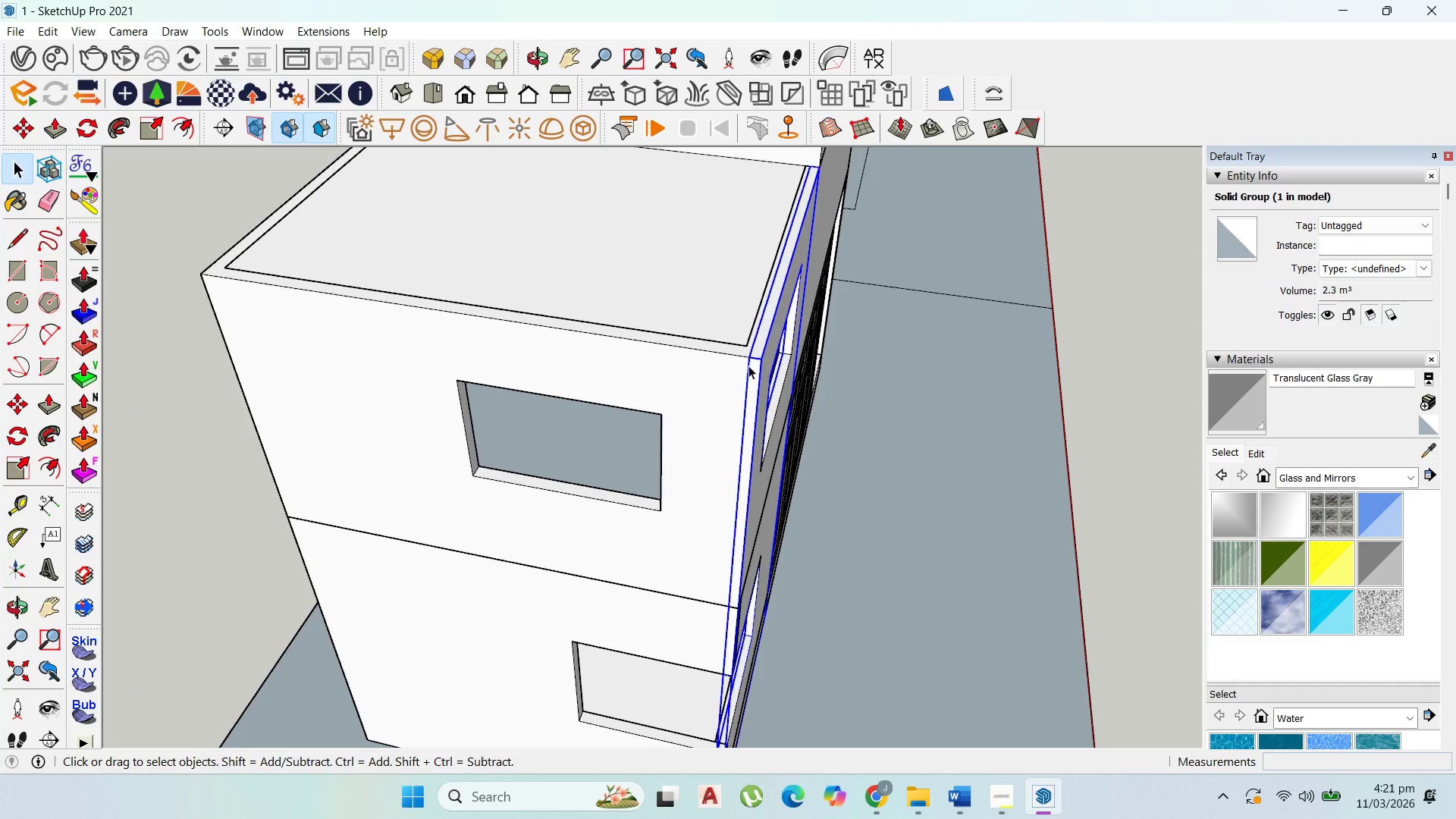 
scroll: coordinate [748, 372], scroll_direction: up, amount: 6.0
 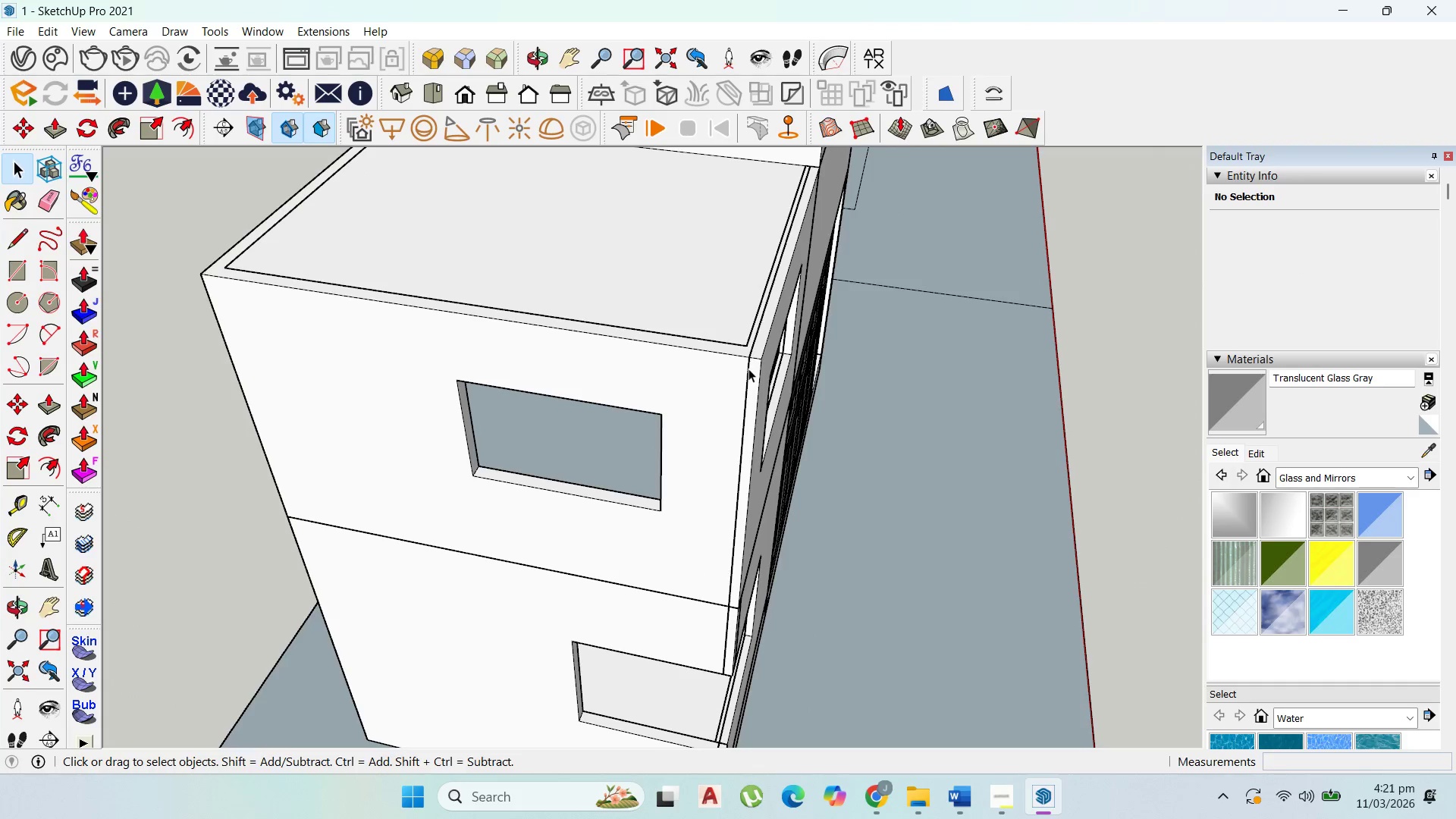 
key(Comma)
 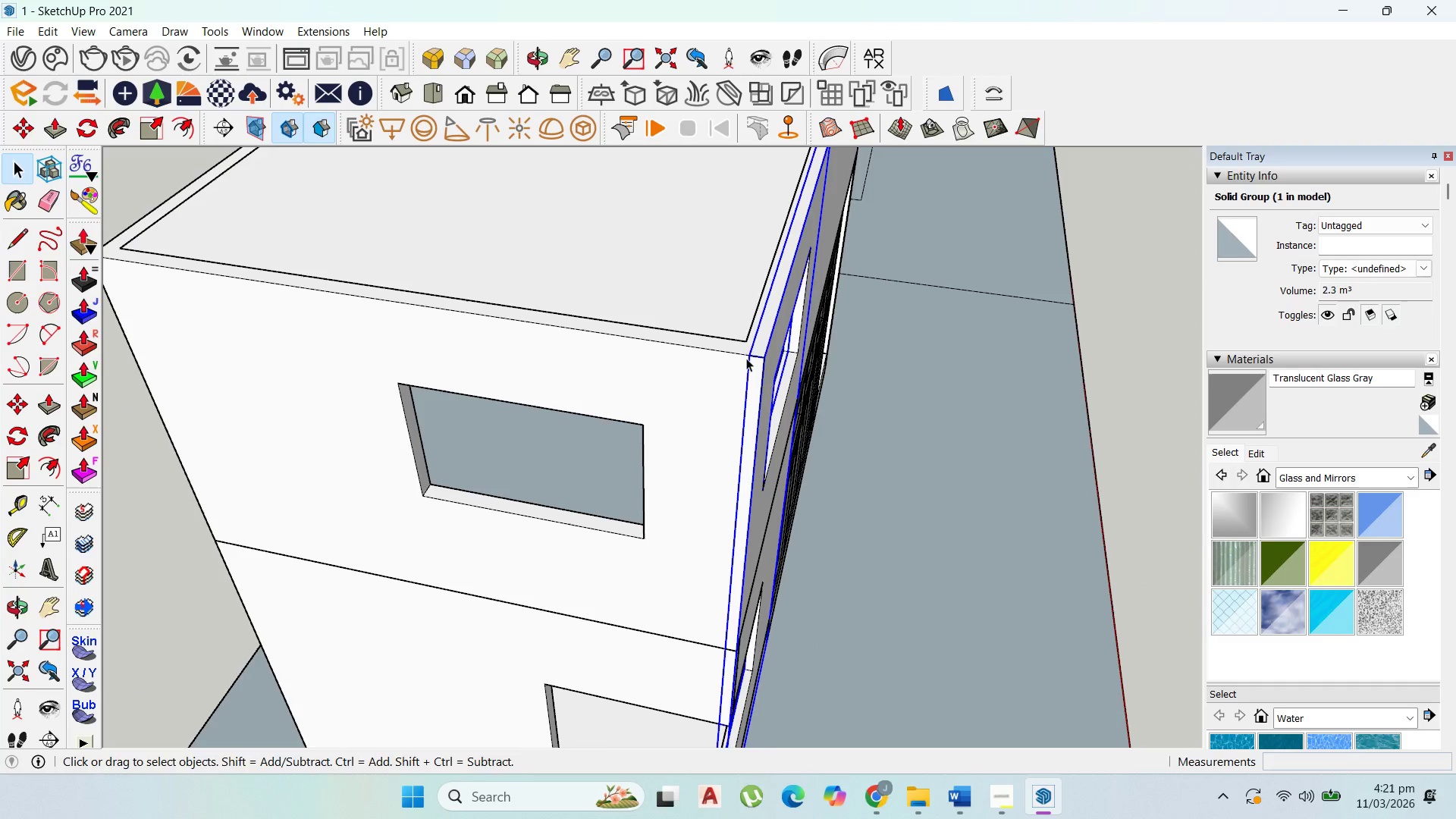 
scroll: coordinate [748, 366], scroll_direction: up, amount: 2.0
 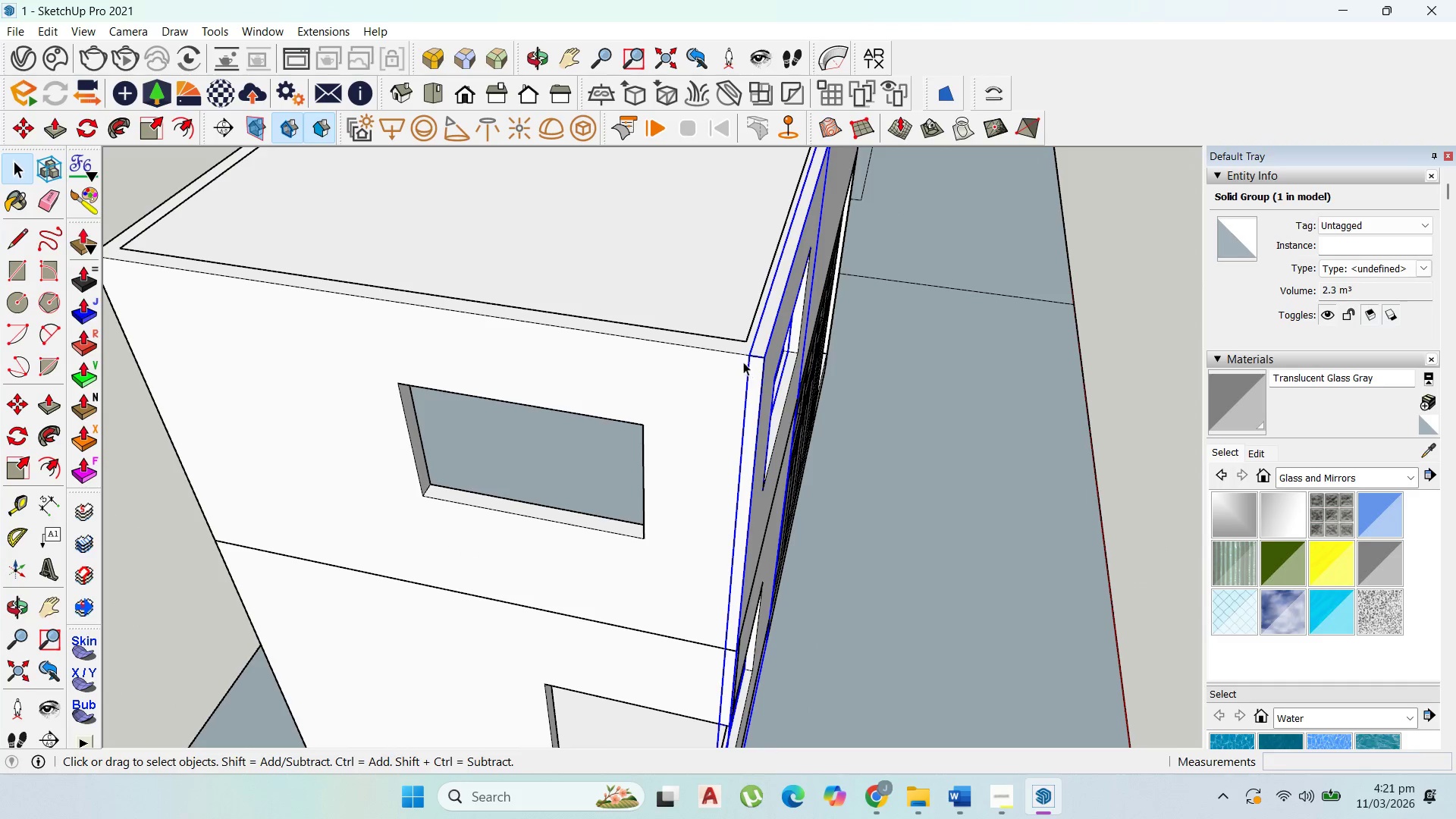 
key(M)
 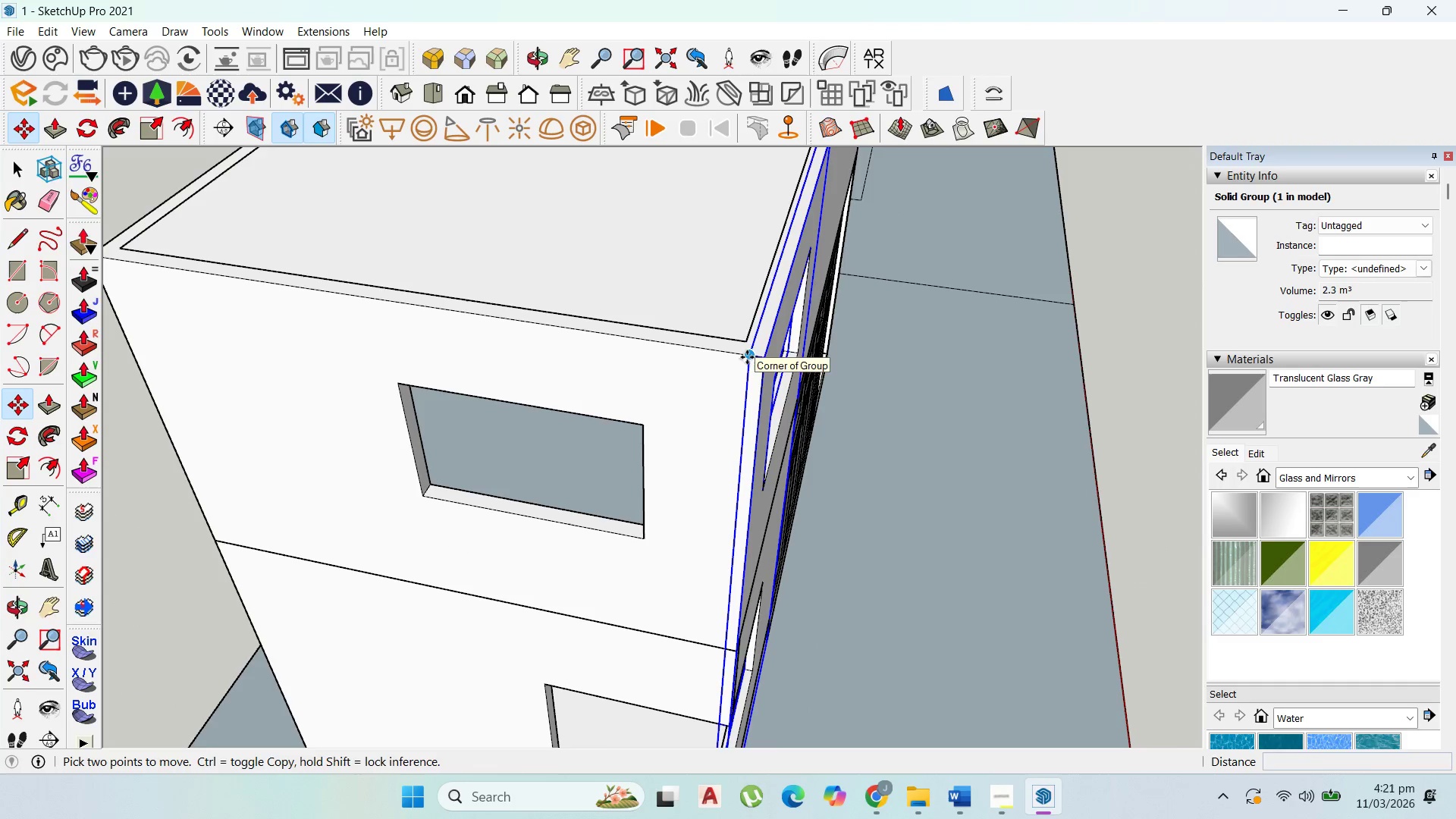 
left_click_drag(start_coordinate=[747, 357], to_coordinate=[751, 359])
 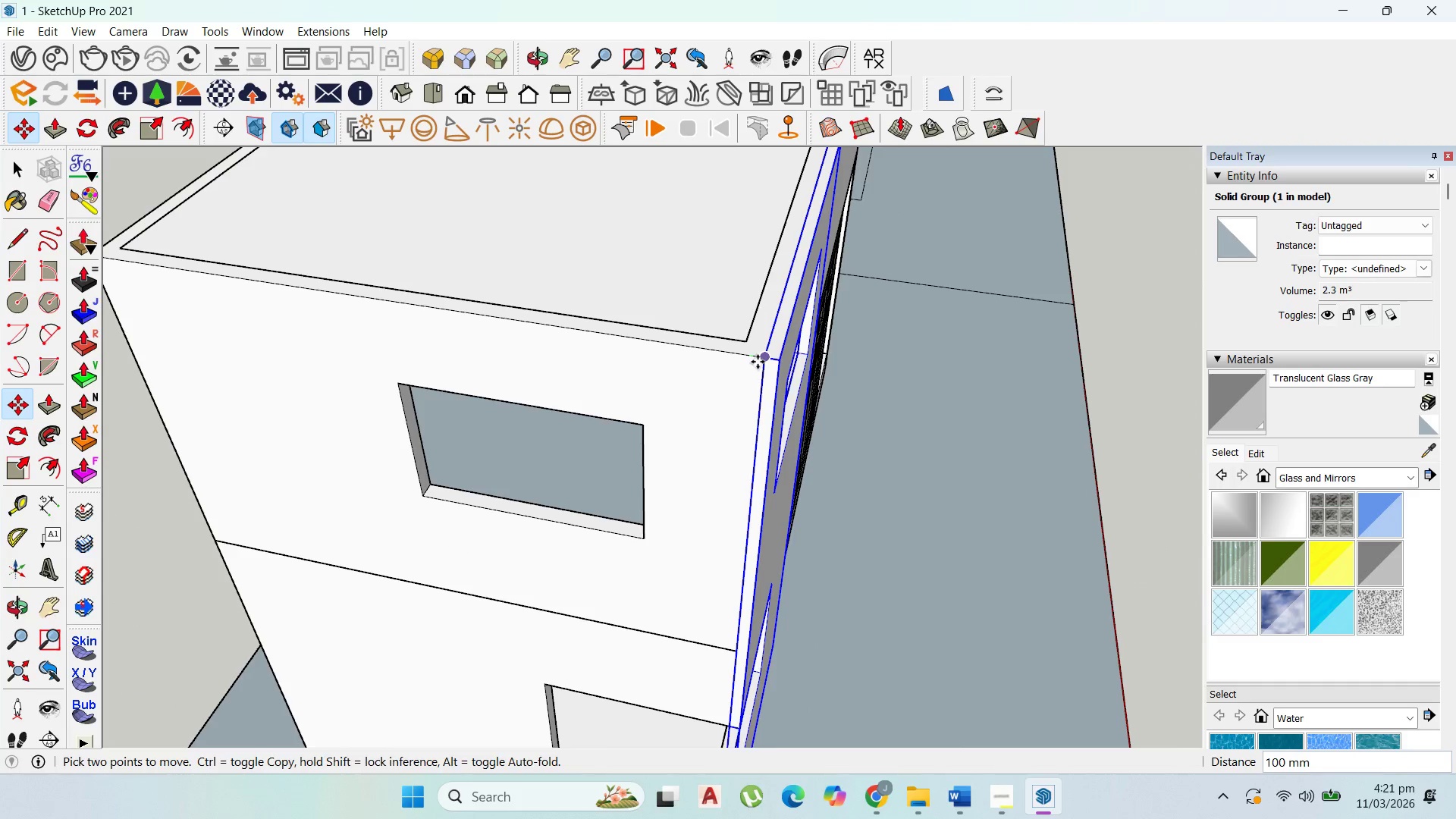 
left_click([758, 362])
 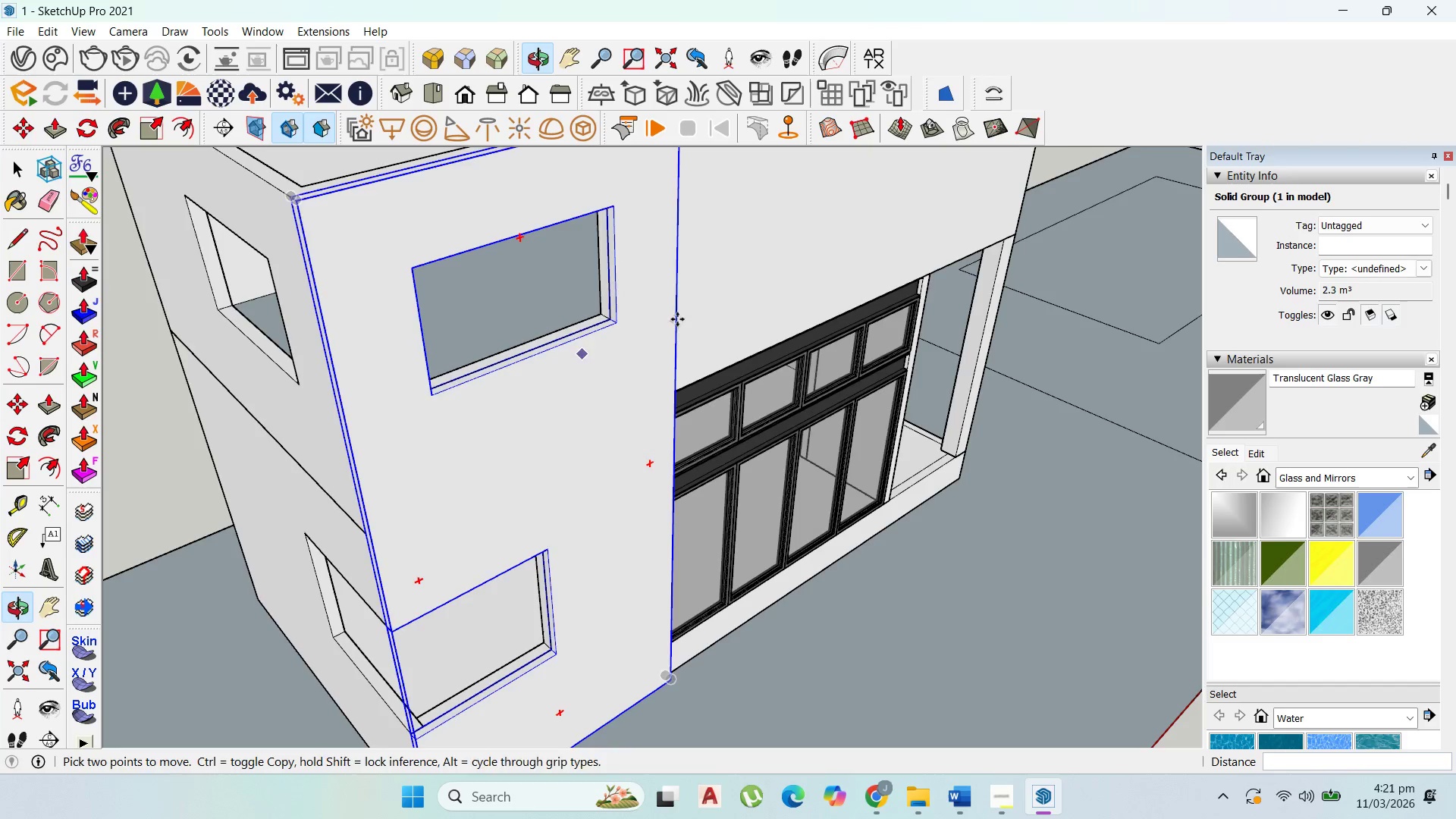 
scroll: coordinate [675, 415], scroll_direction: down, amount: 6.0
 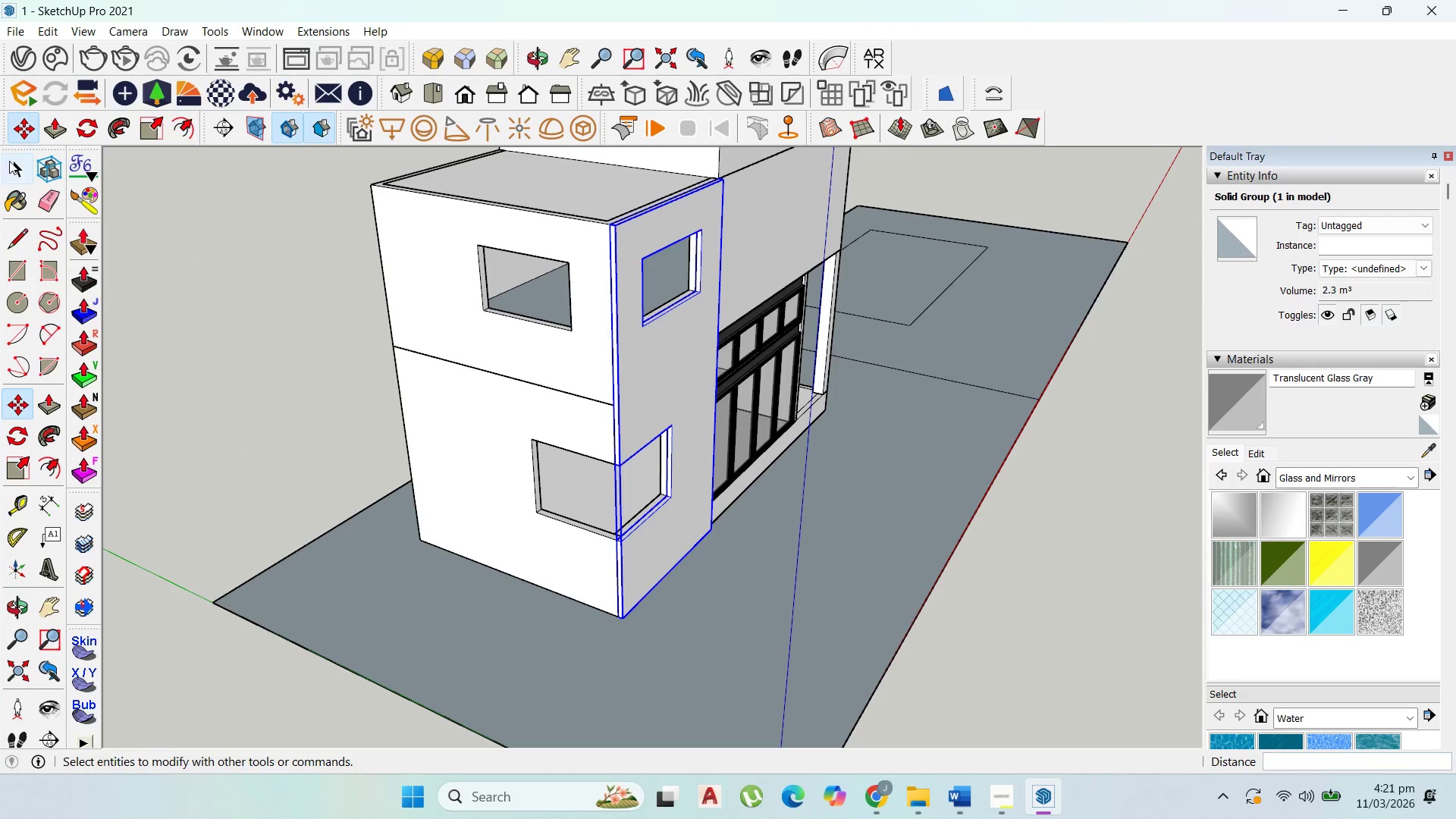 
left_click_drag(start_coordinate=[12, 162], to_coordinate=[50, 170])
 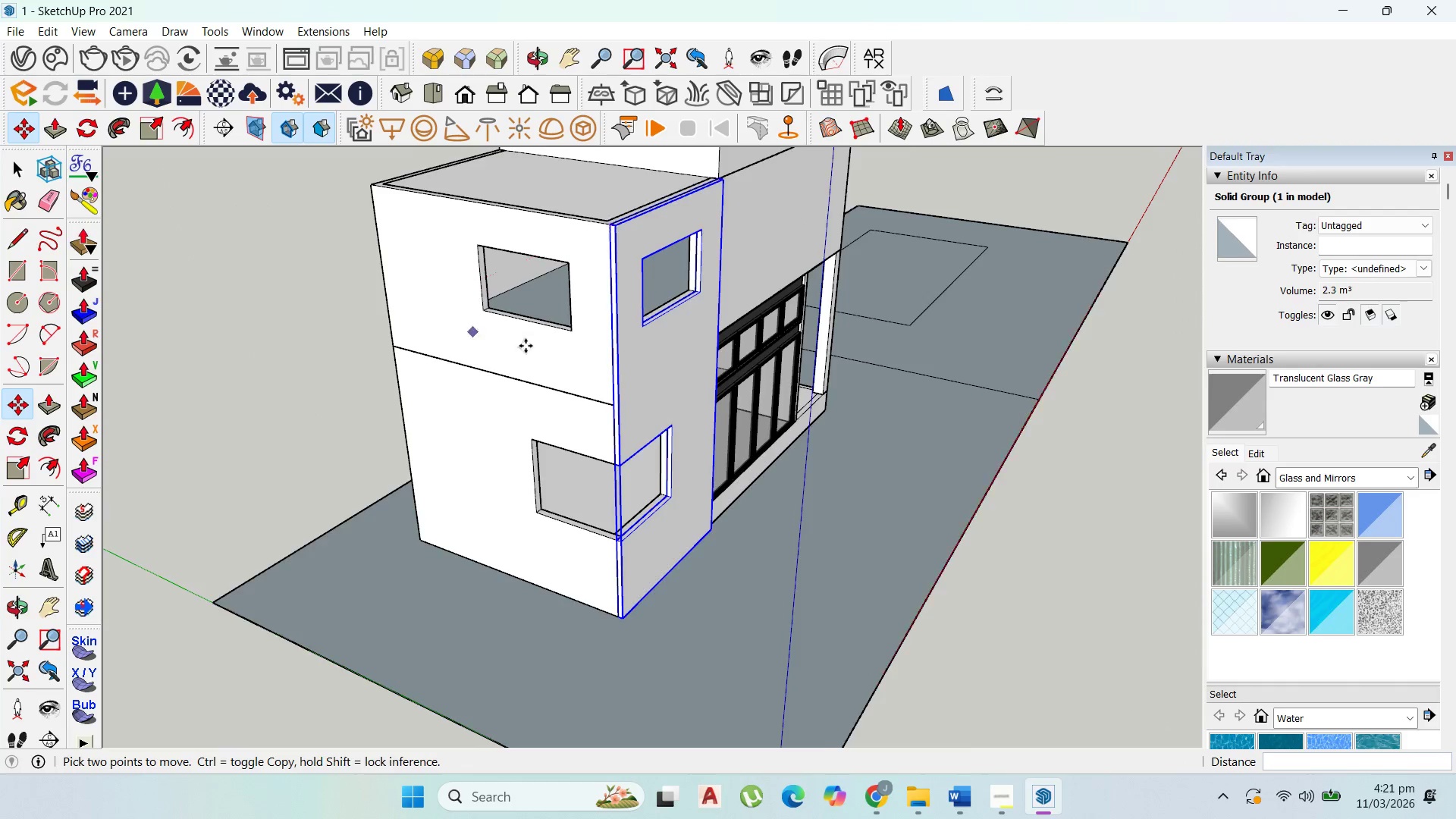 
left_click([722, 386])
 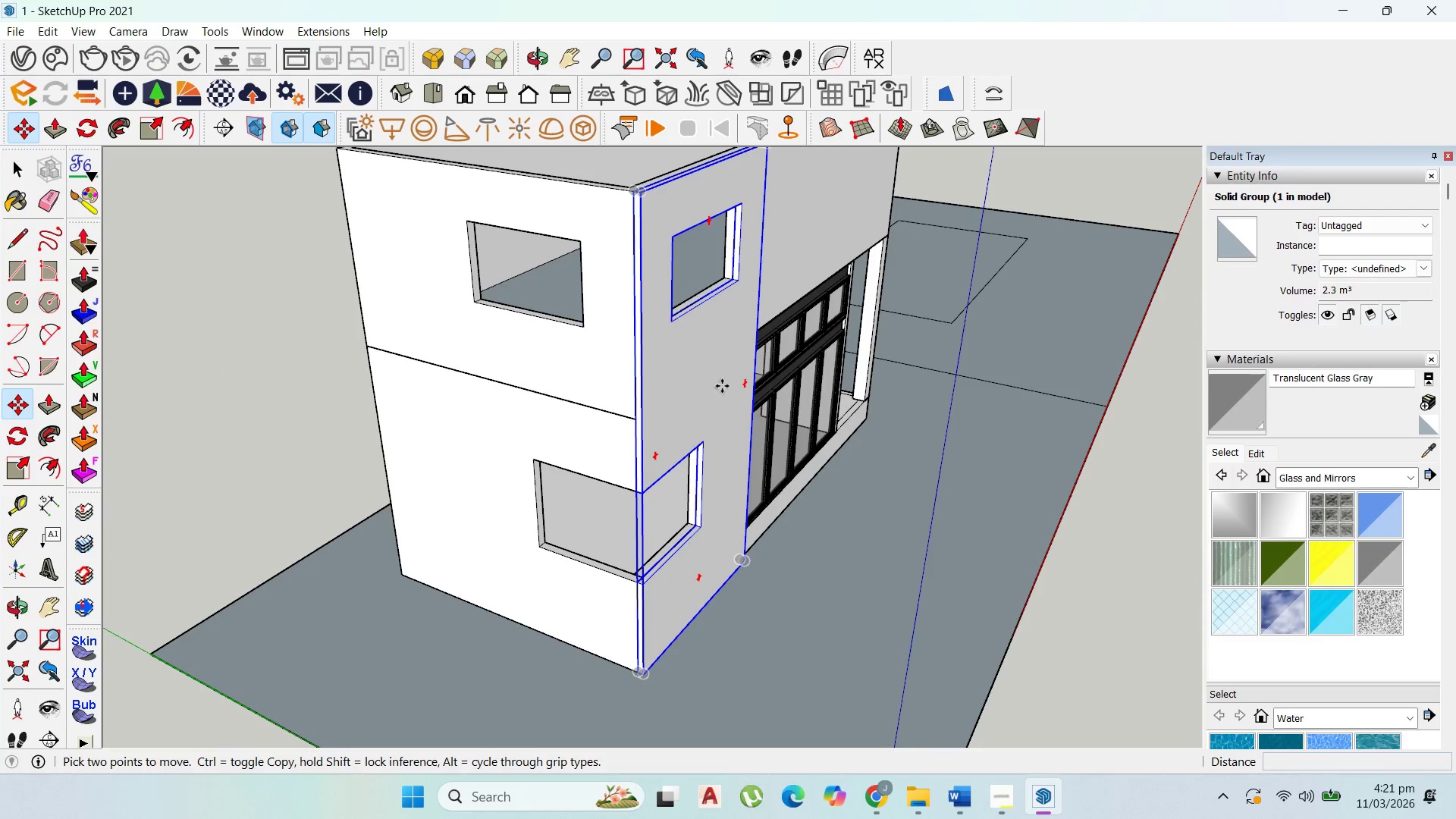 
scroll: coordinate [558, 356], scroll_direction: up, amount: 2.0
 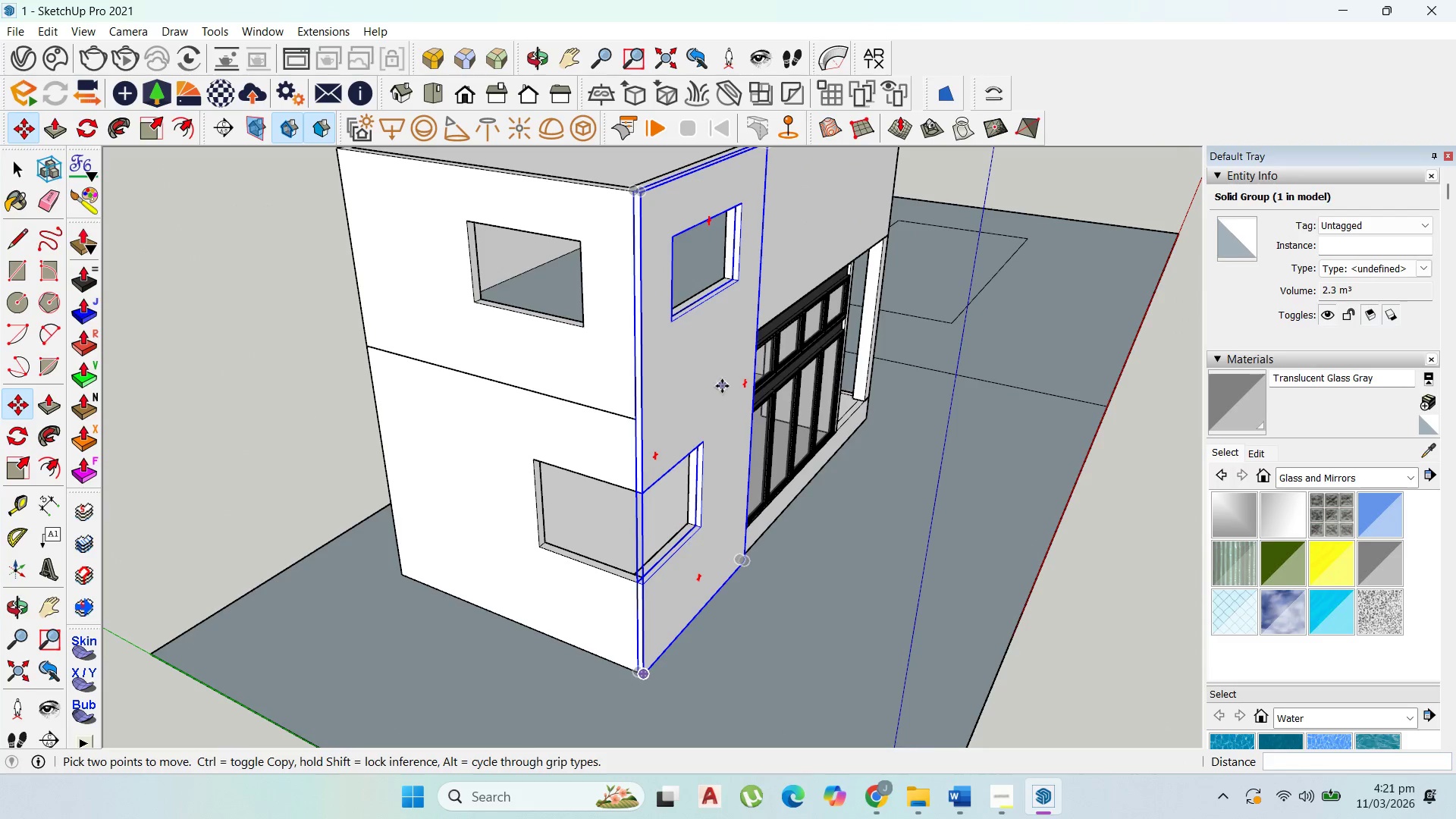 
double_click([722, 386])
 